 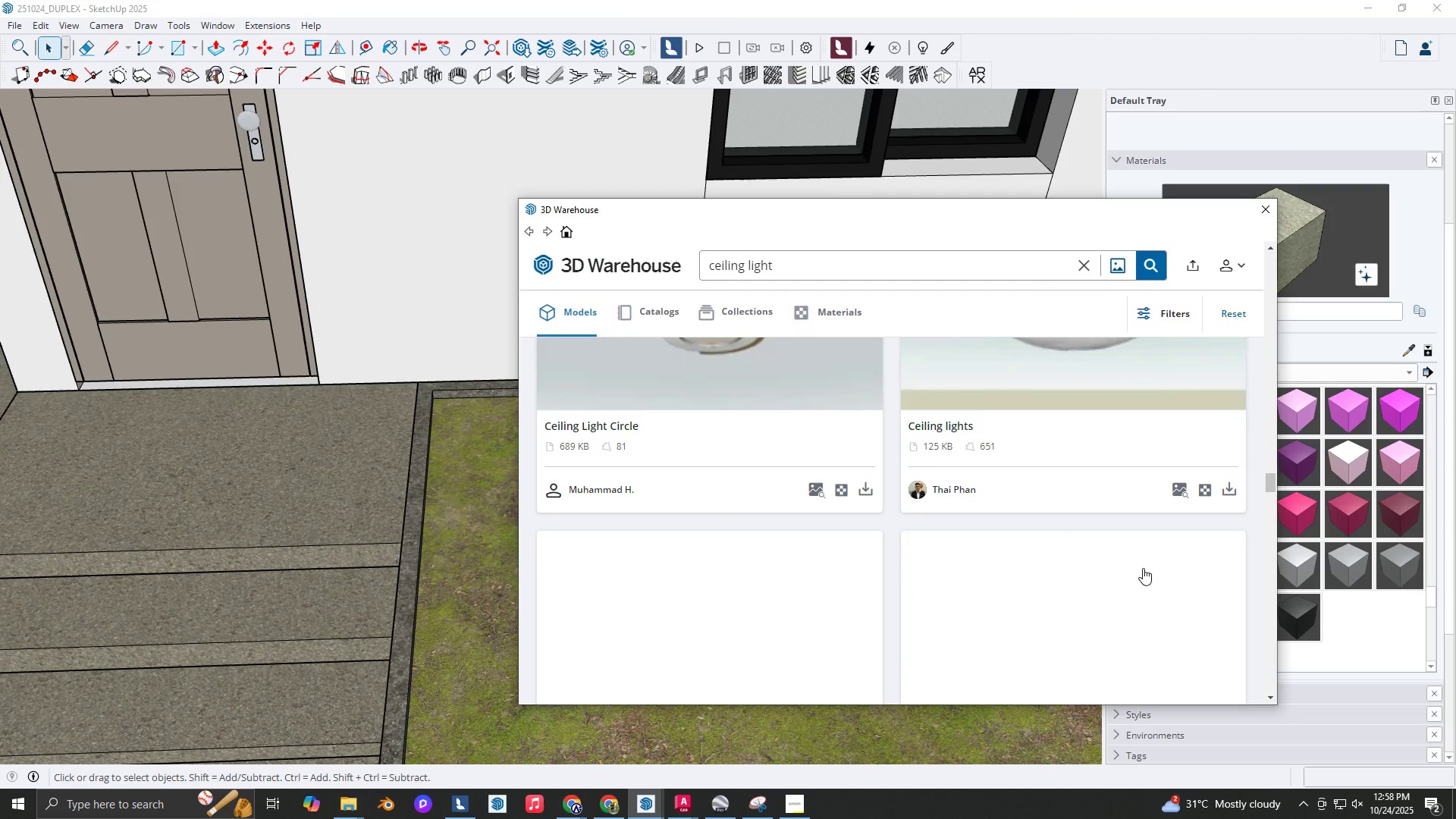 
scroll: coordinate [1138, 566], scroll_direction: down, amount: 10.0
 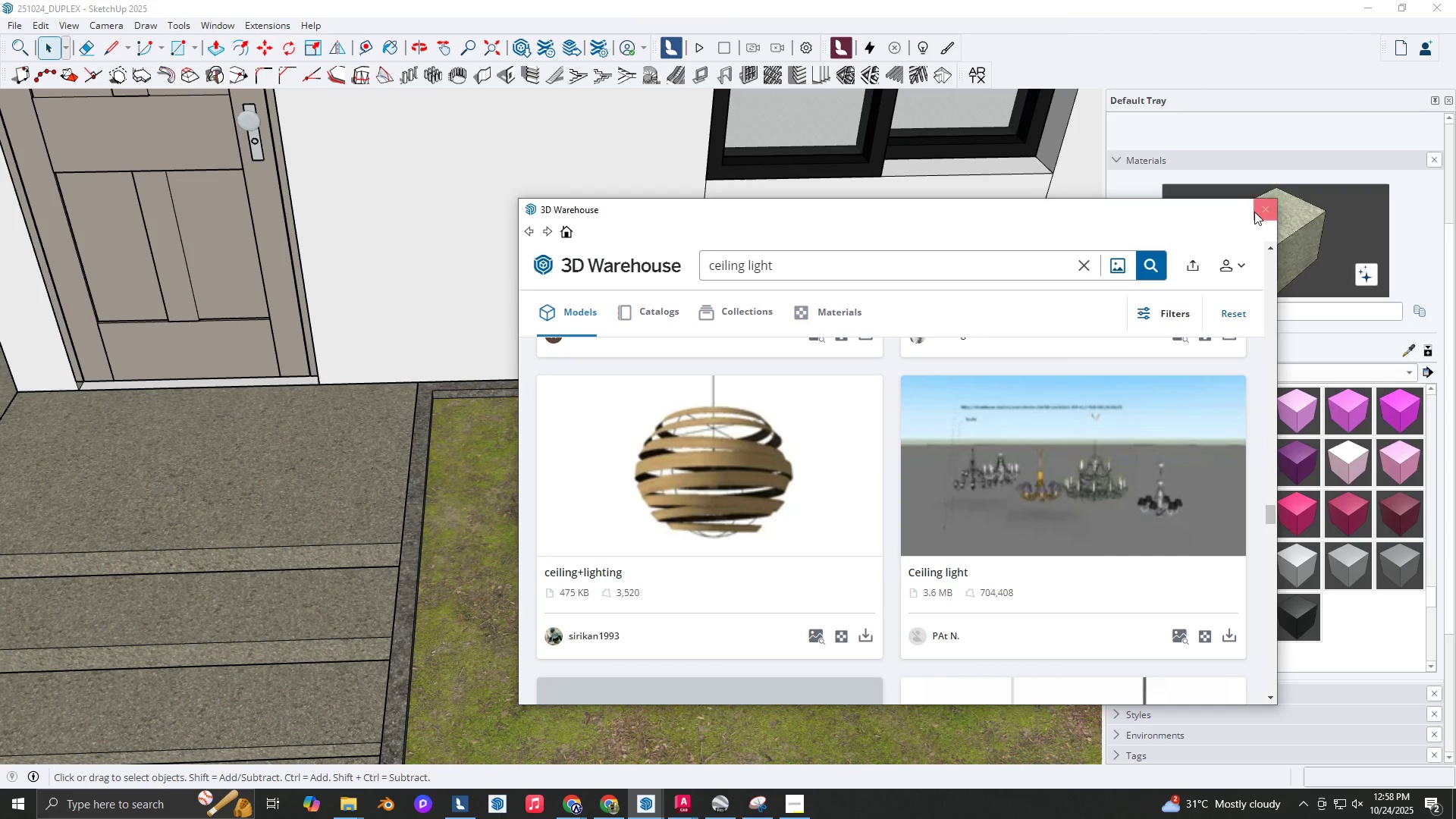 
left_click([1258, 212])
 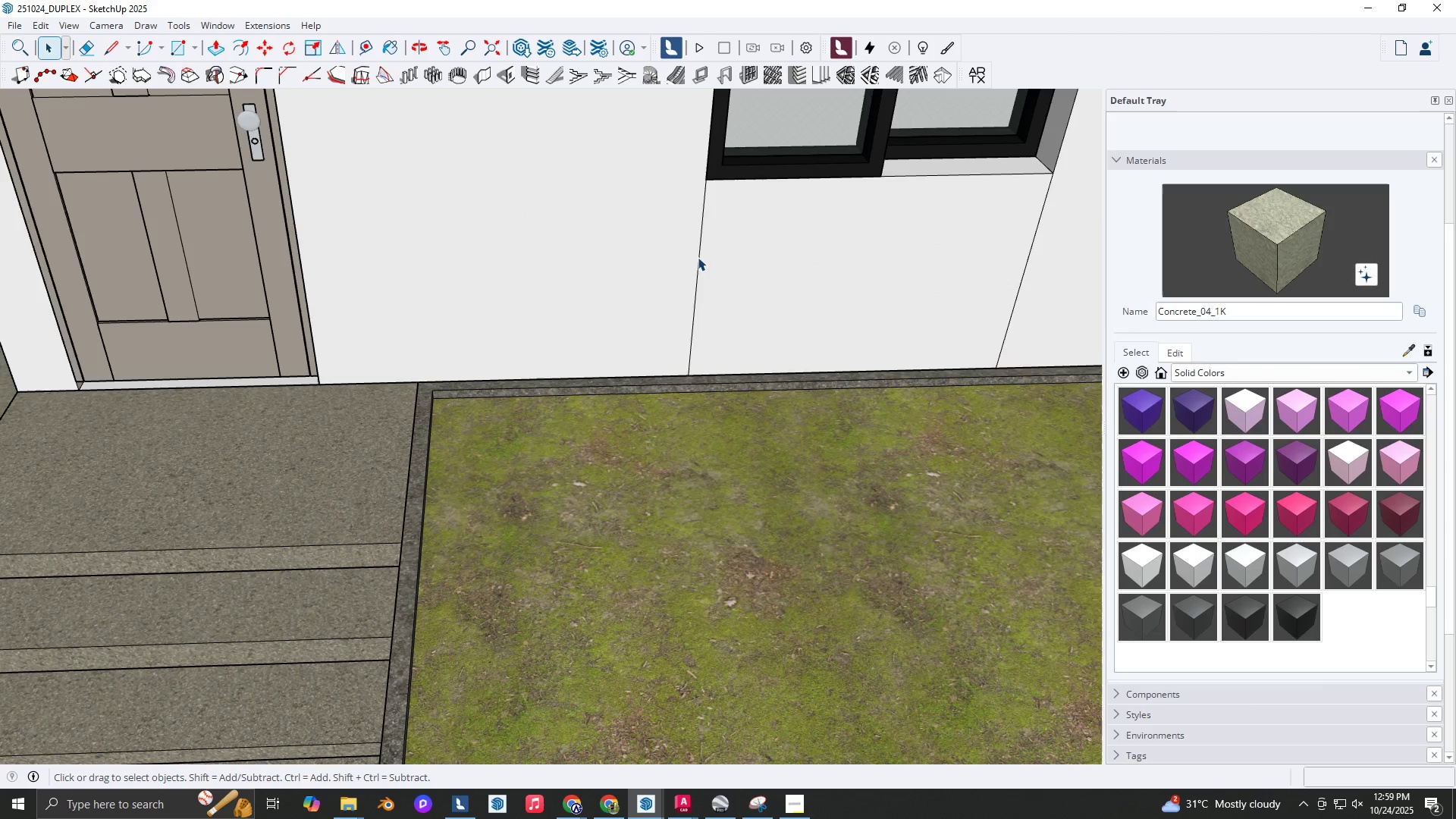 
hold_key(key=ShiftLeft, duration=0.34)
scroll: coordinate [788, 347], scroll_direction: down, amount: 11.0
 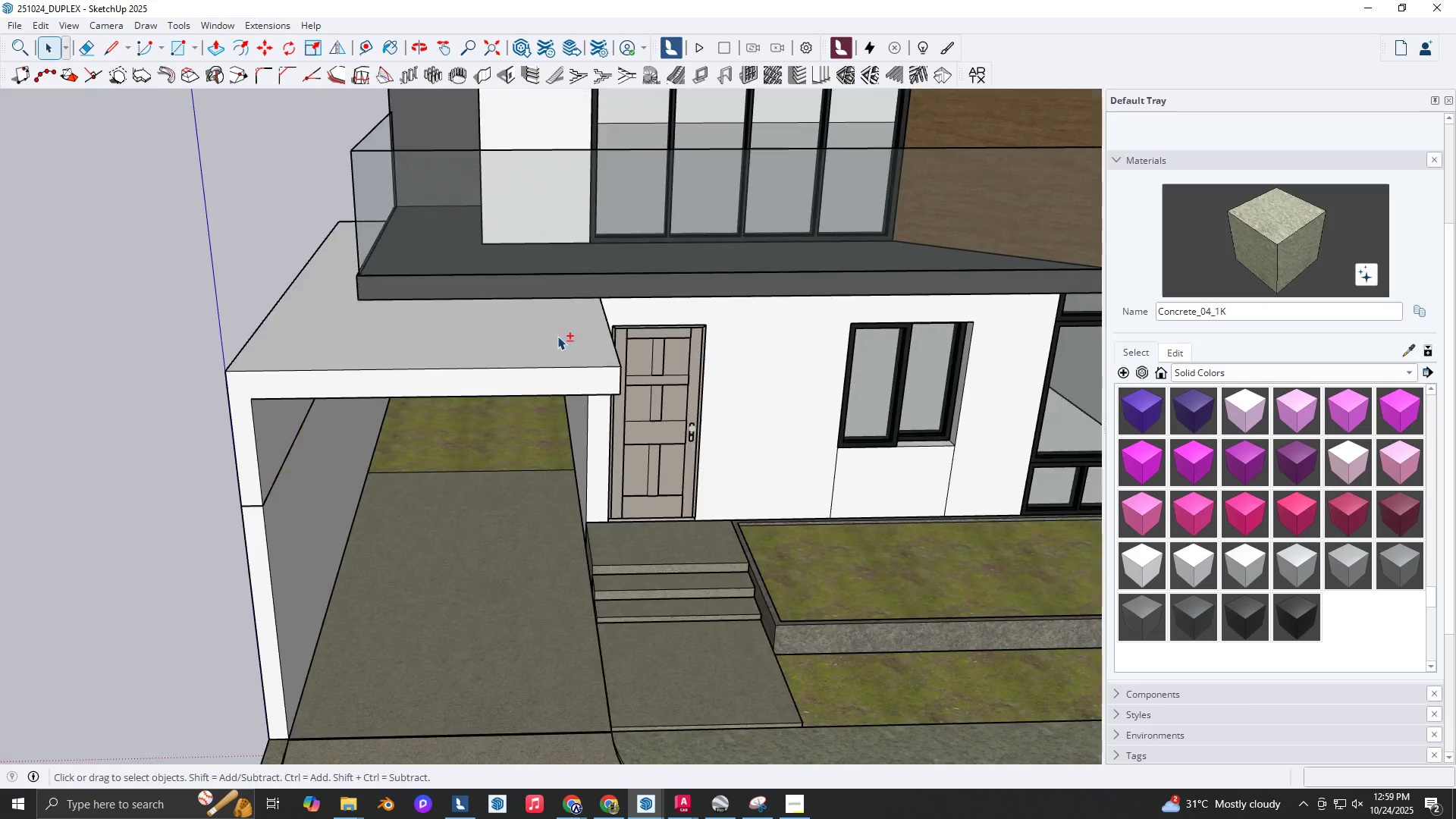 
hold_key(key=ShiftLeft, duration=0.31)
 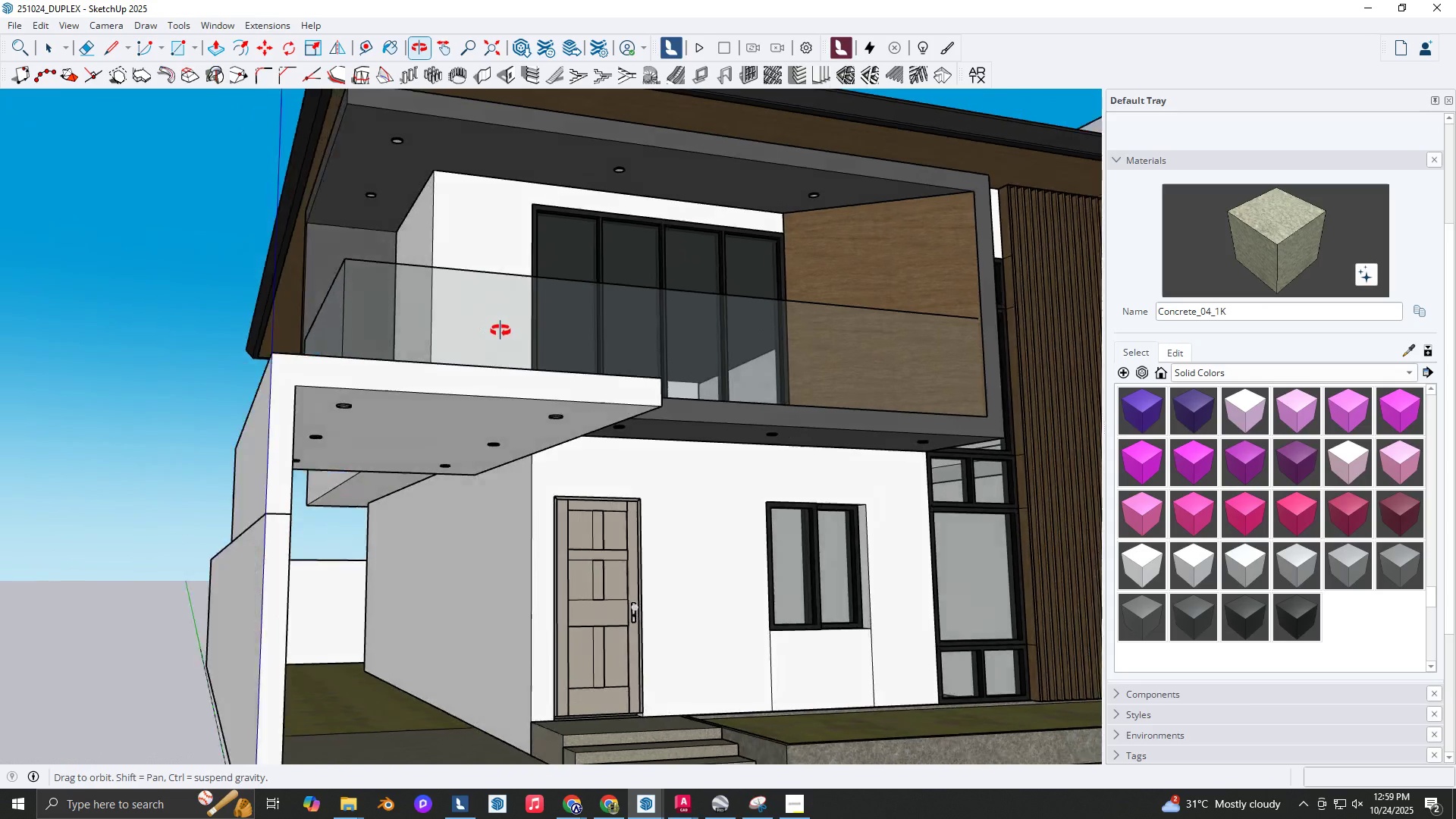 
hold_key(key=ShiftLeft, duration=0.38)
 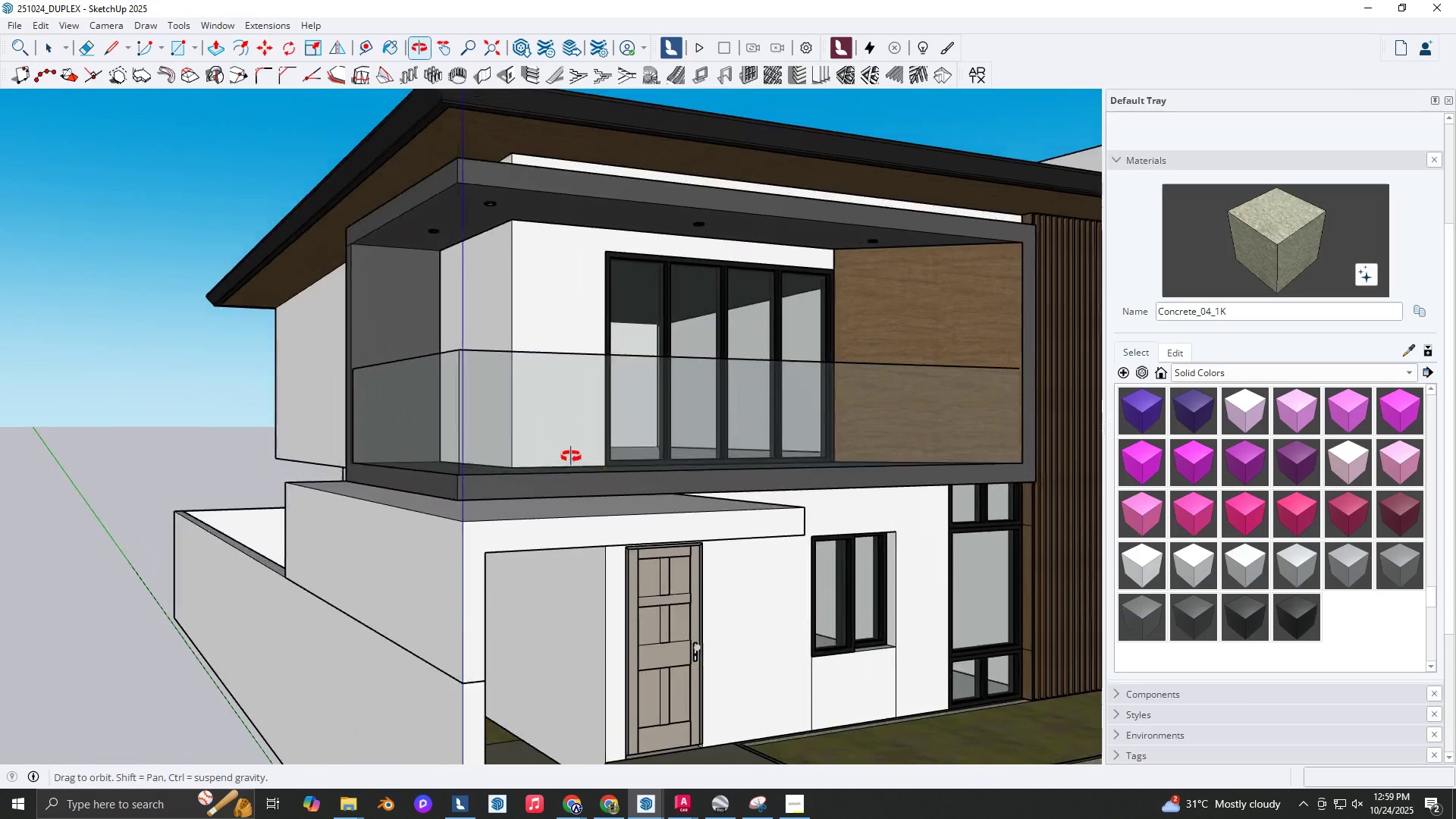 
scroll: coordinate [571, 457], scroll_direction: down, amount: 3.0
 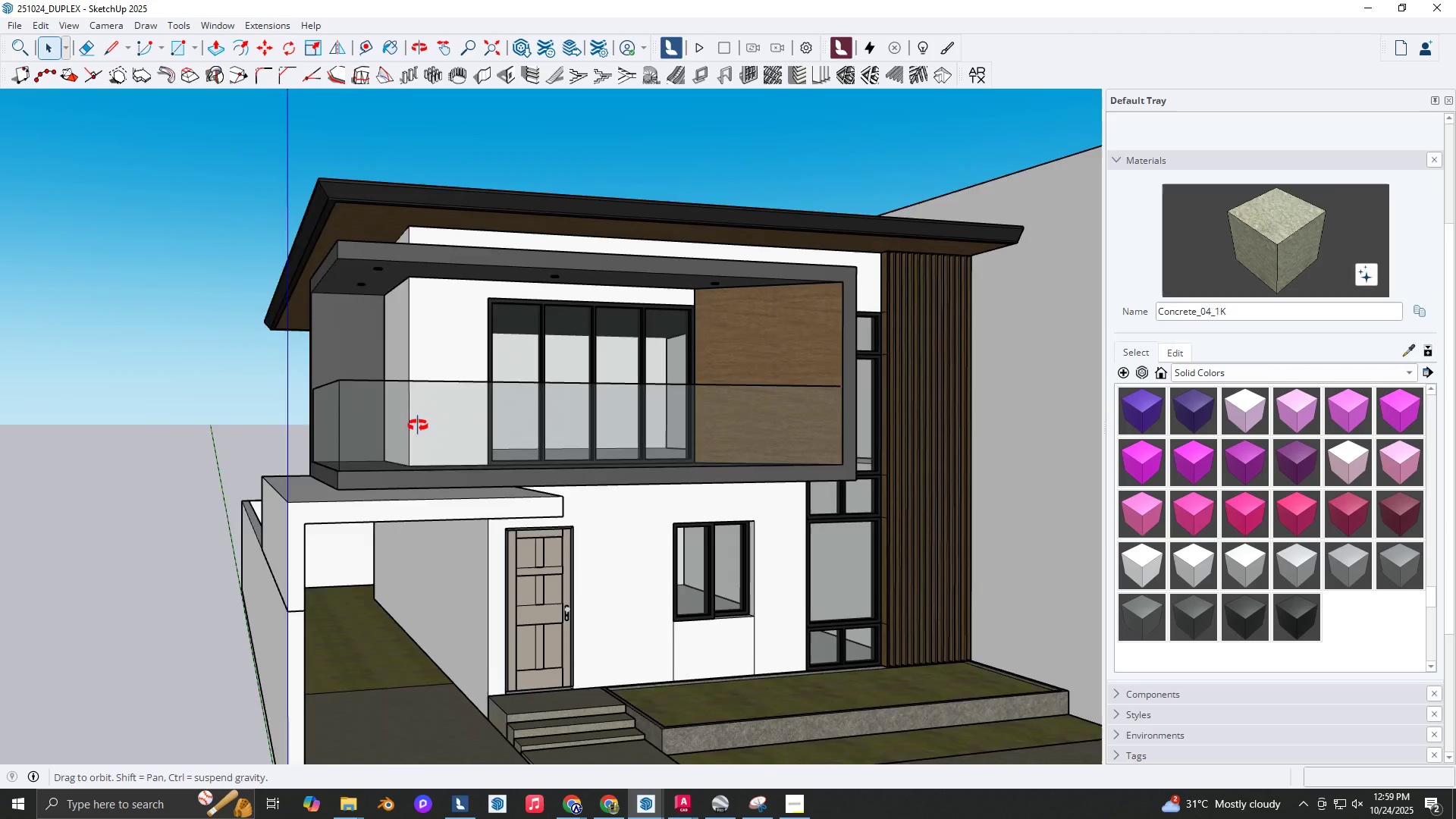 
scroll: coordinate [598, 561], scroll_direction: up, amount: 2.0
 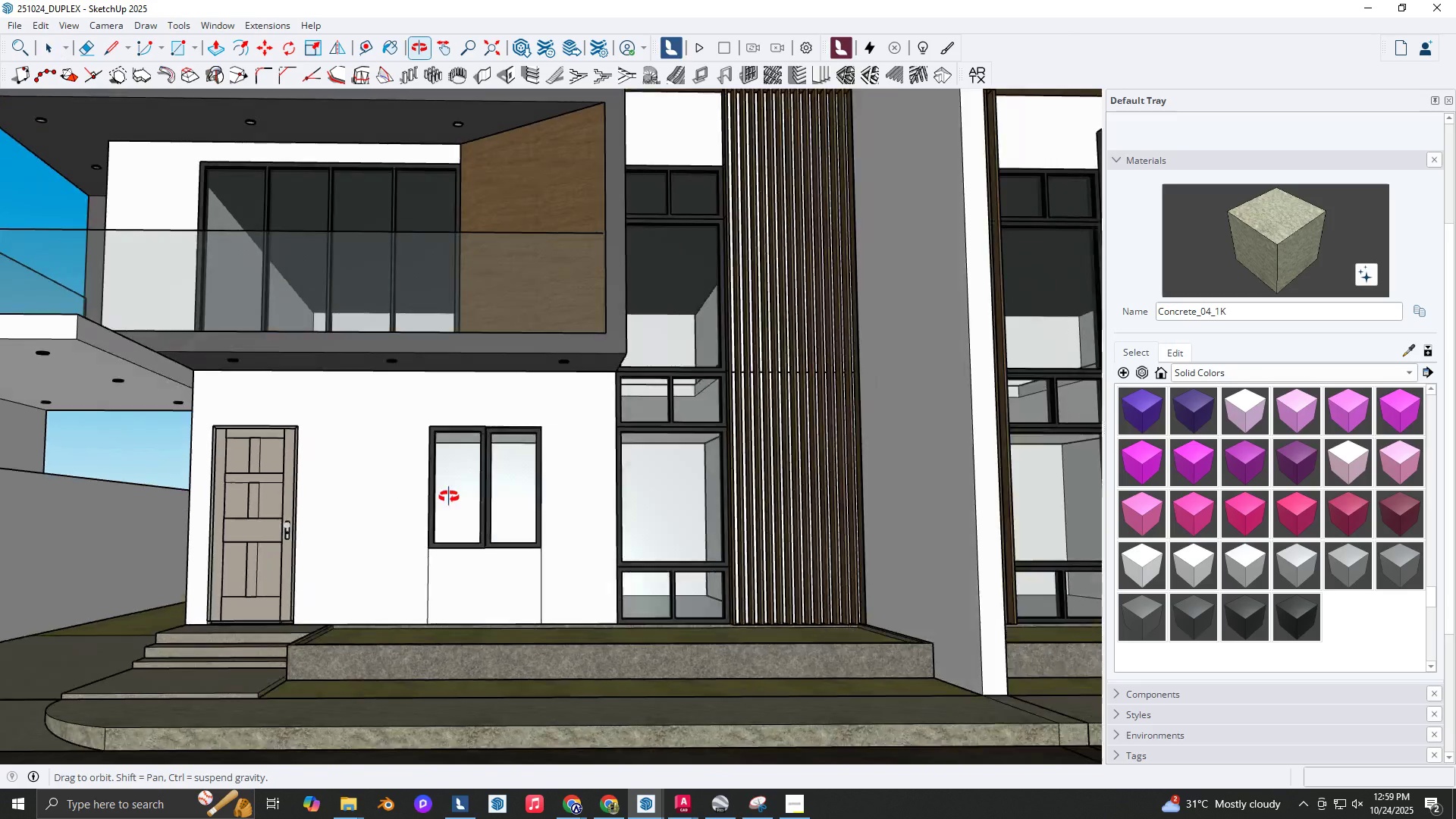 
key(Shift+ShiftLeft)
 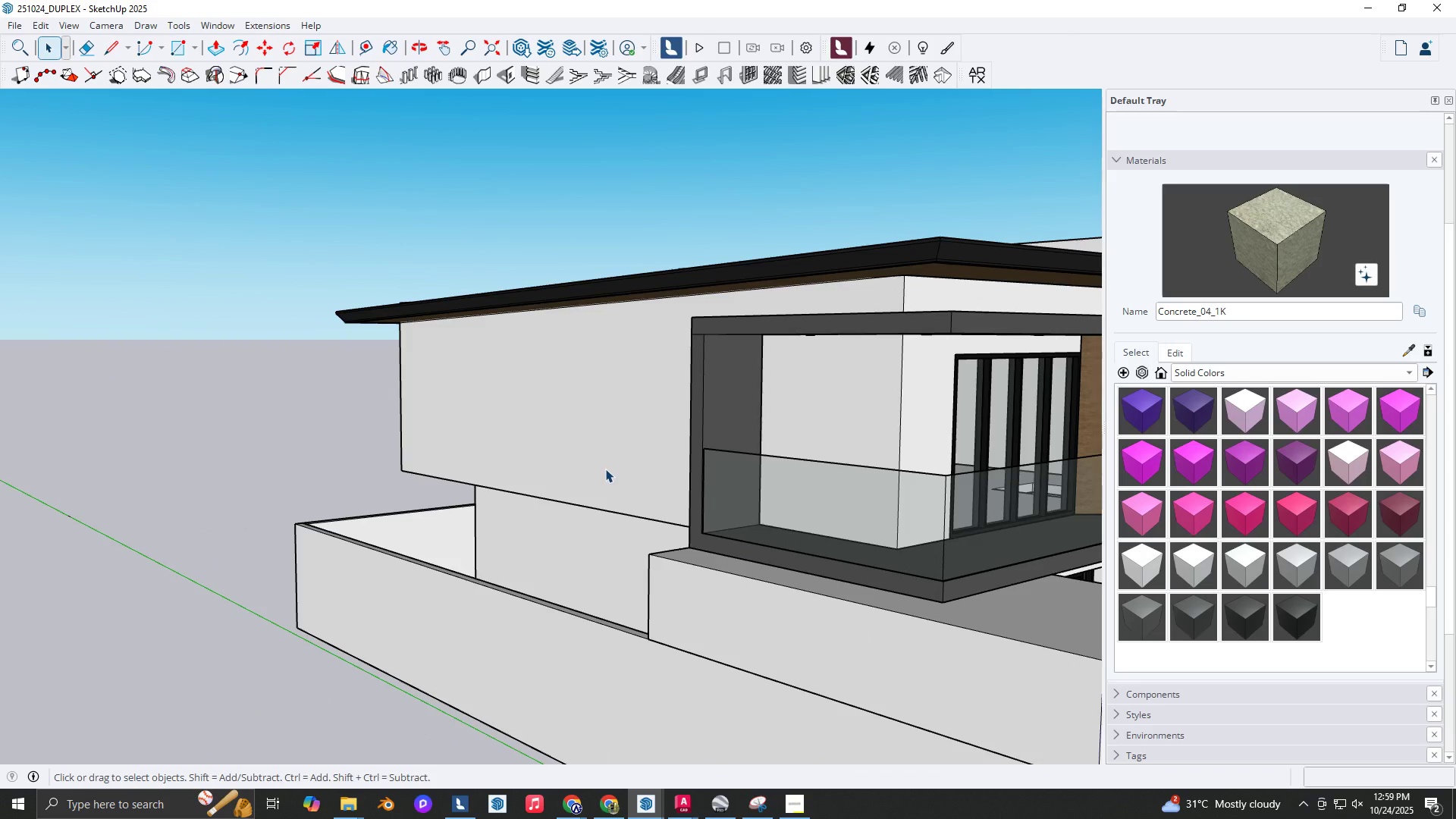 
hold_key(key=ShiftLeft, duration=0.79)
 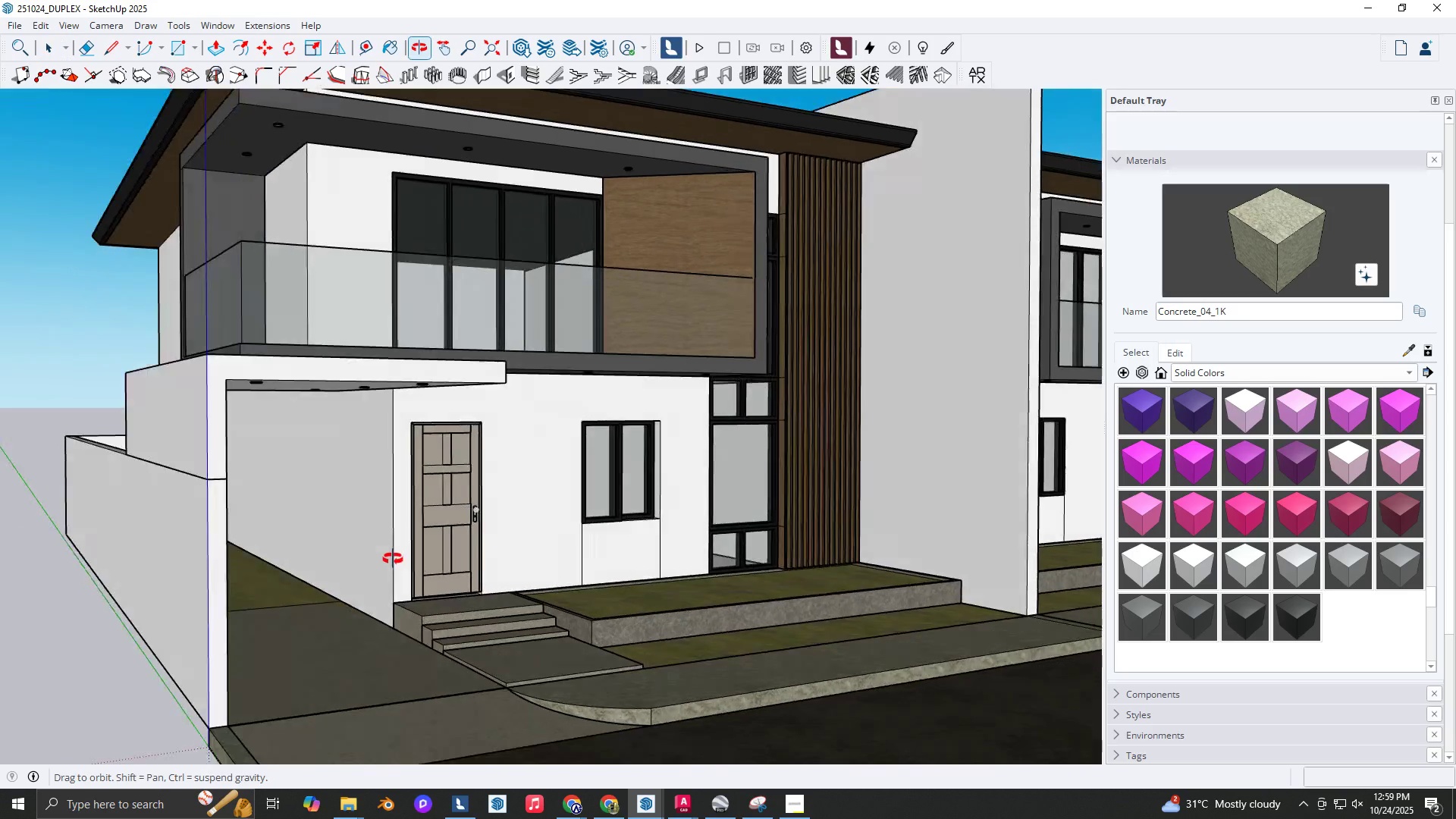 
scroll: coordinate [318, 513], scroll_direction: up, amount: 3.0
 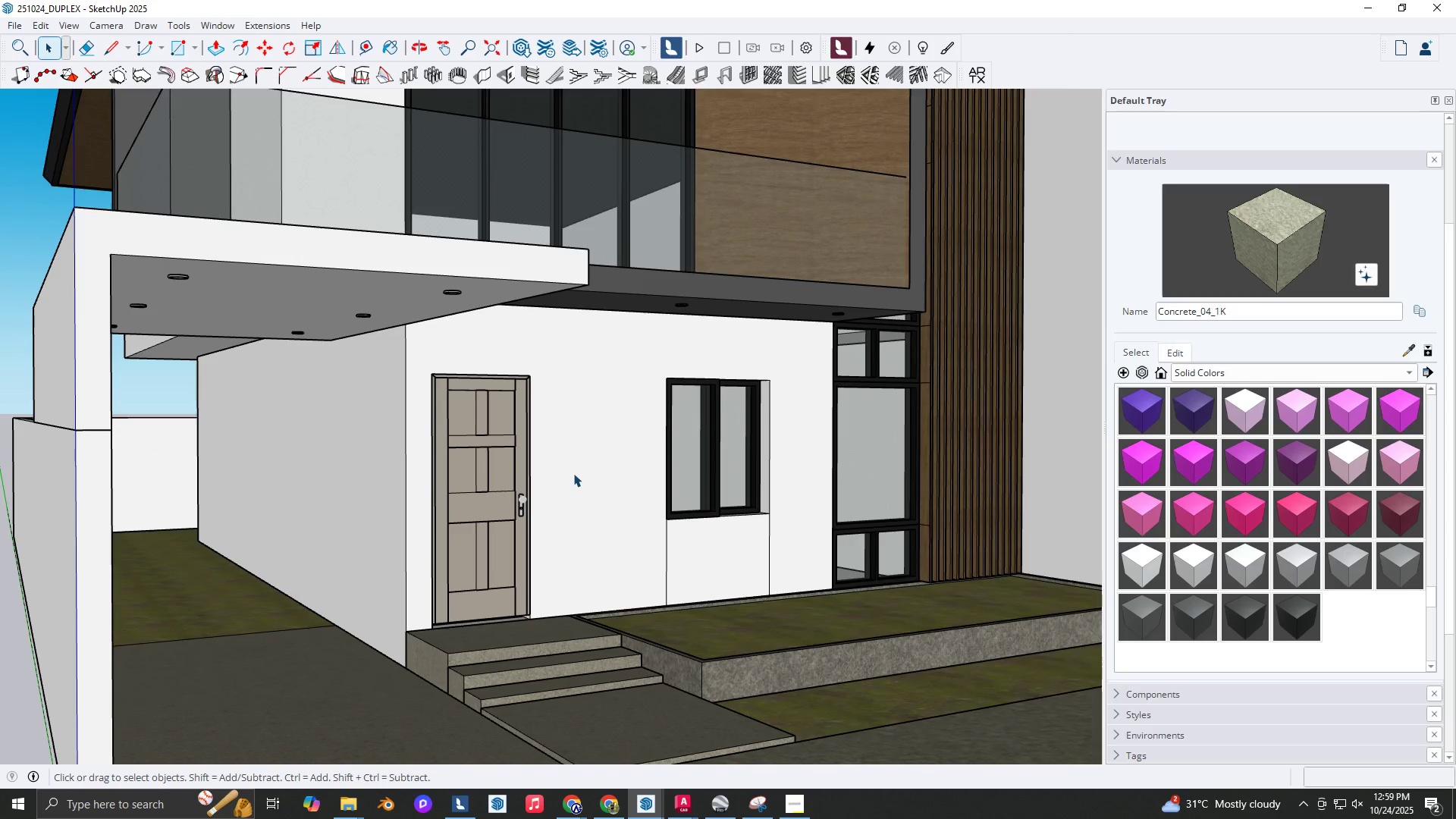 
key(Space)
 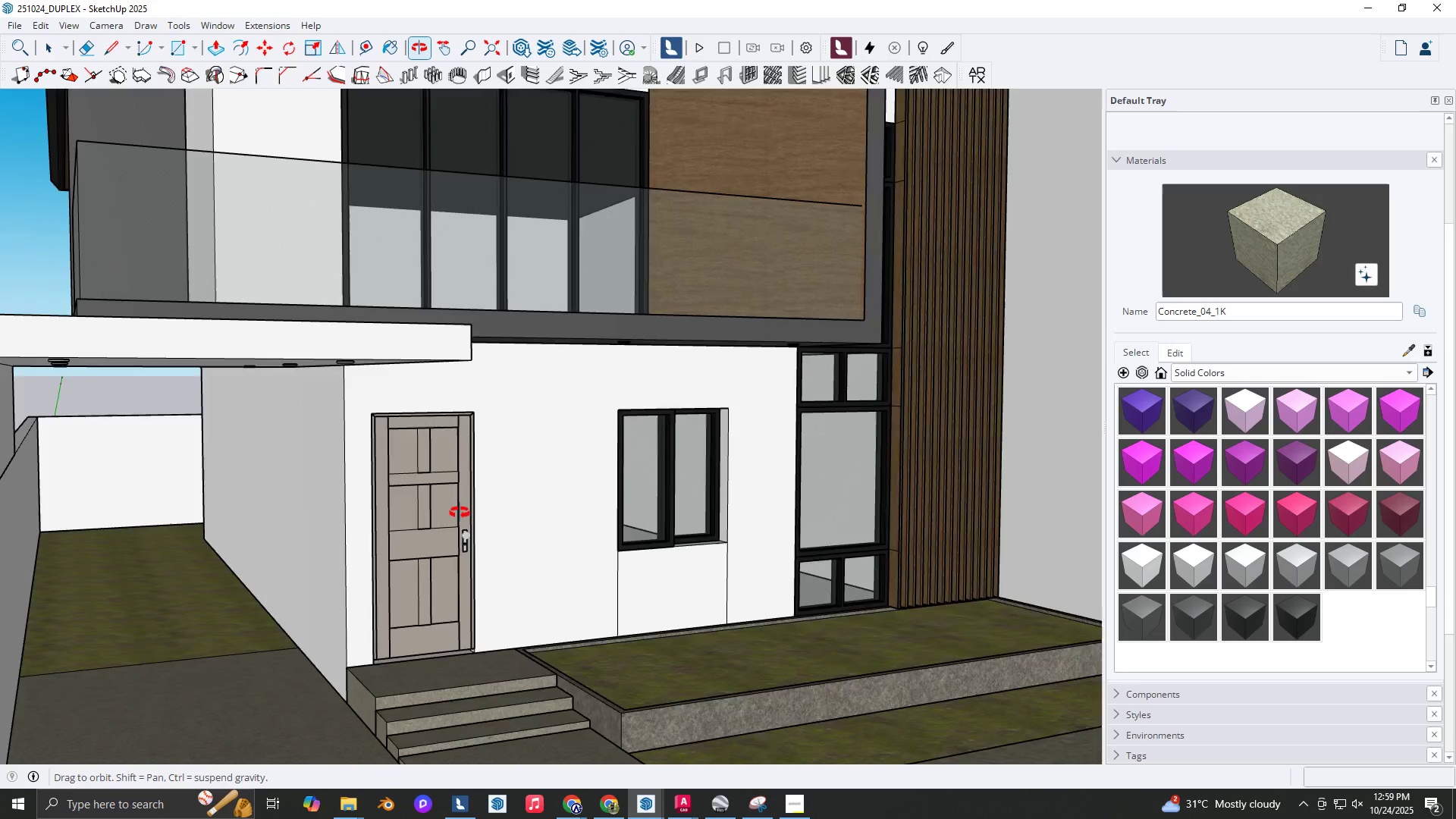 
scroll: coordinate [449, 491], scroll_direction: up, amount: 1.0
 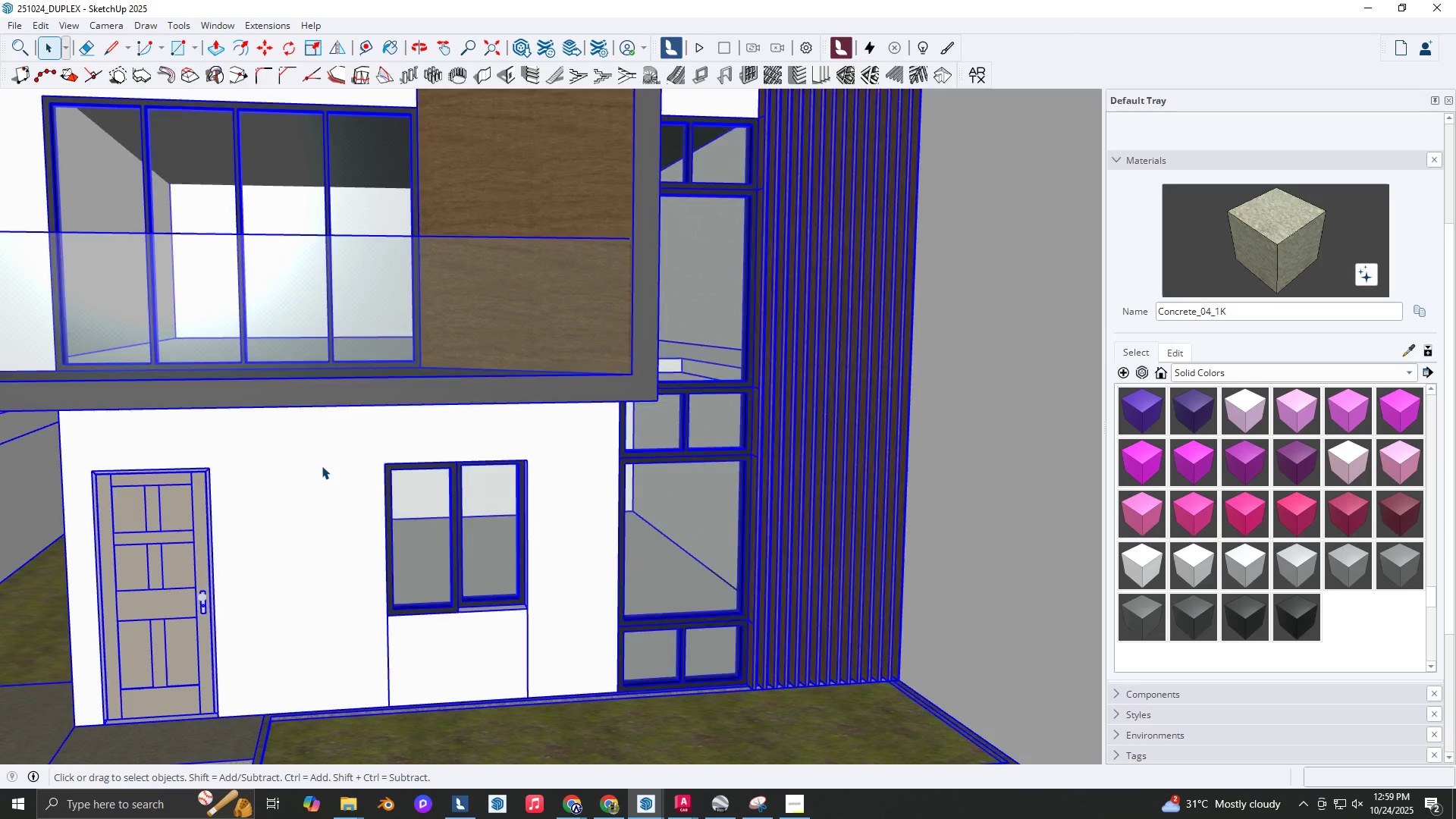 
double_click([322, 466])
 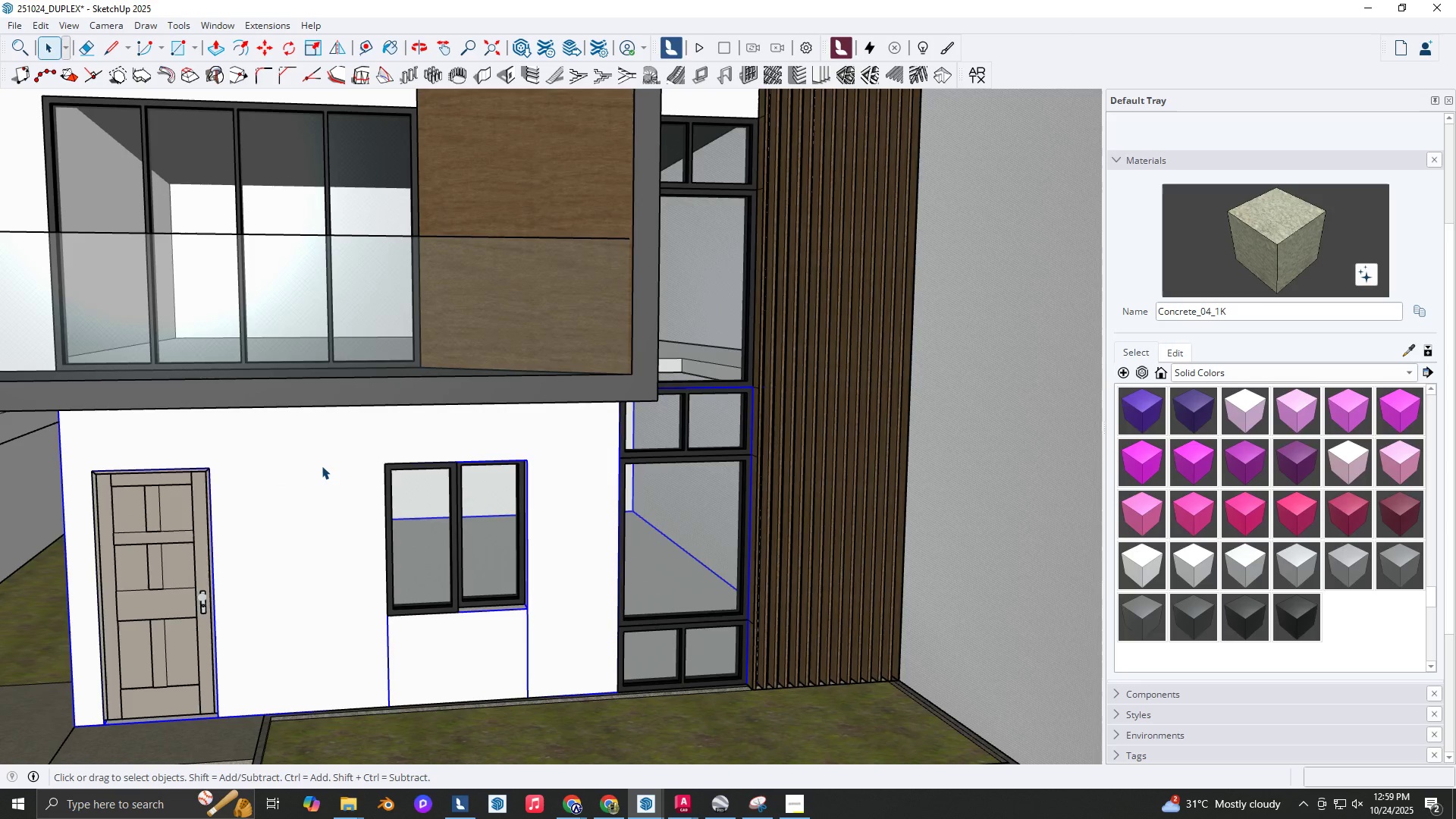 
triple_click([322, 466])
 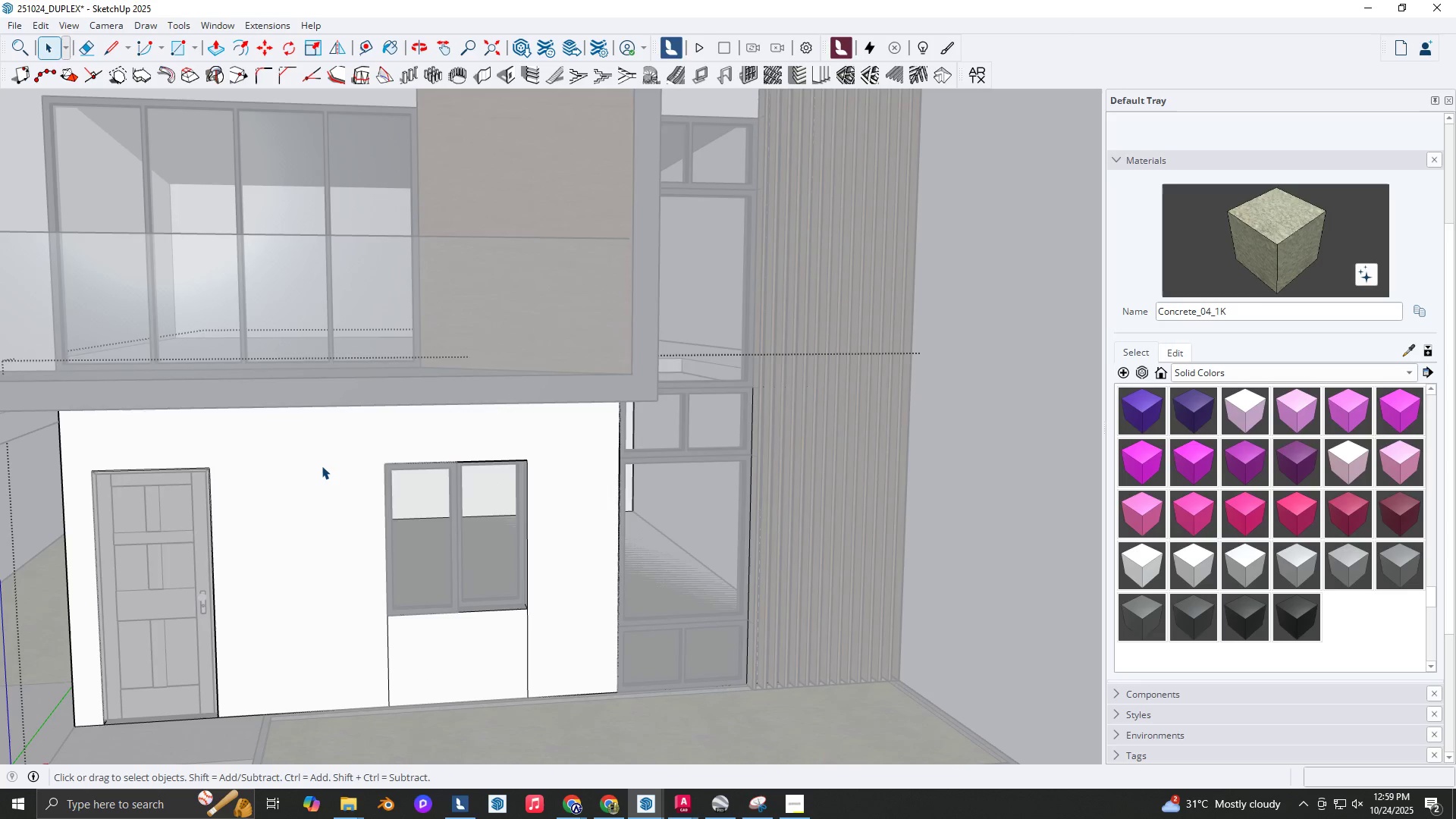 
triple_click([322, 466])
 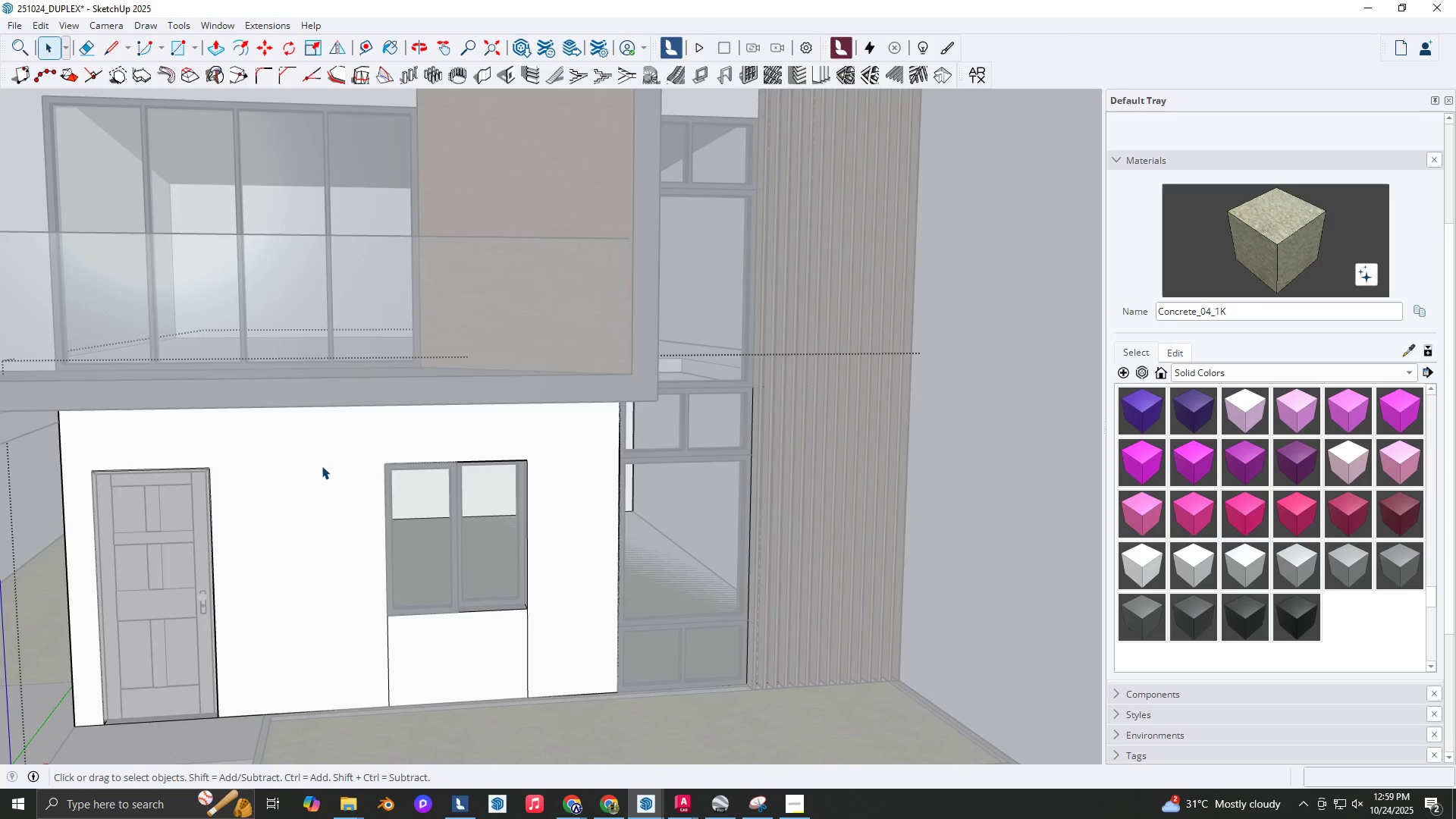 
key(Backquote)
 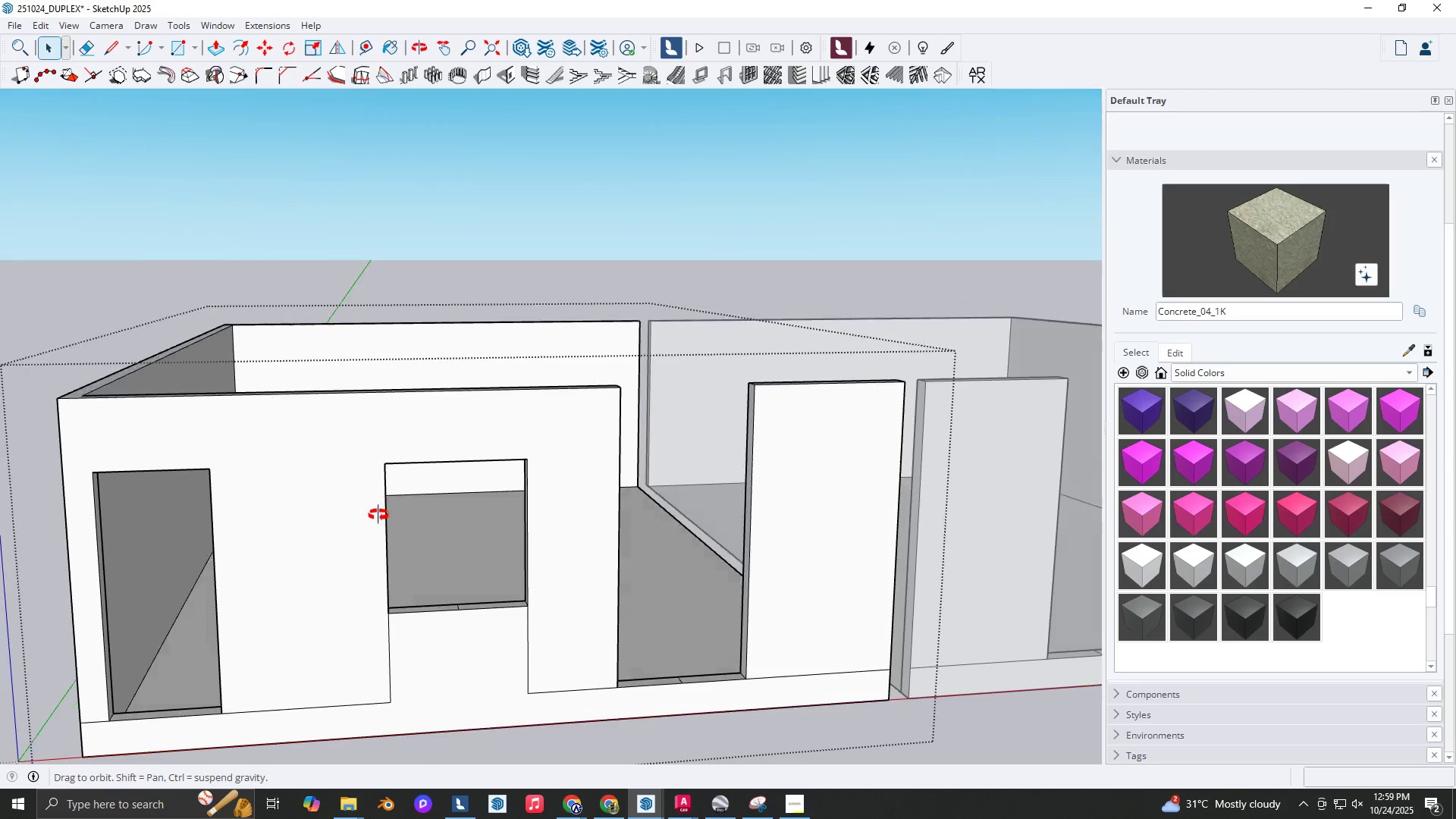 
scroll: coordinate [381, 472], scroll_direction: up, amount: 6.0
 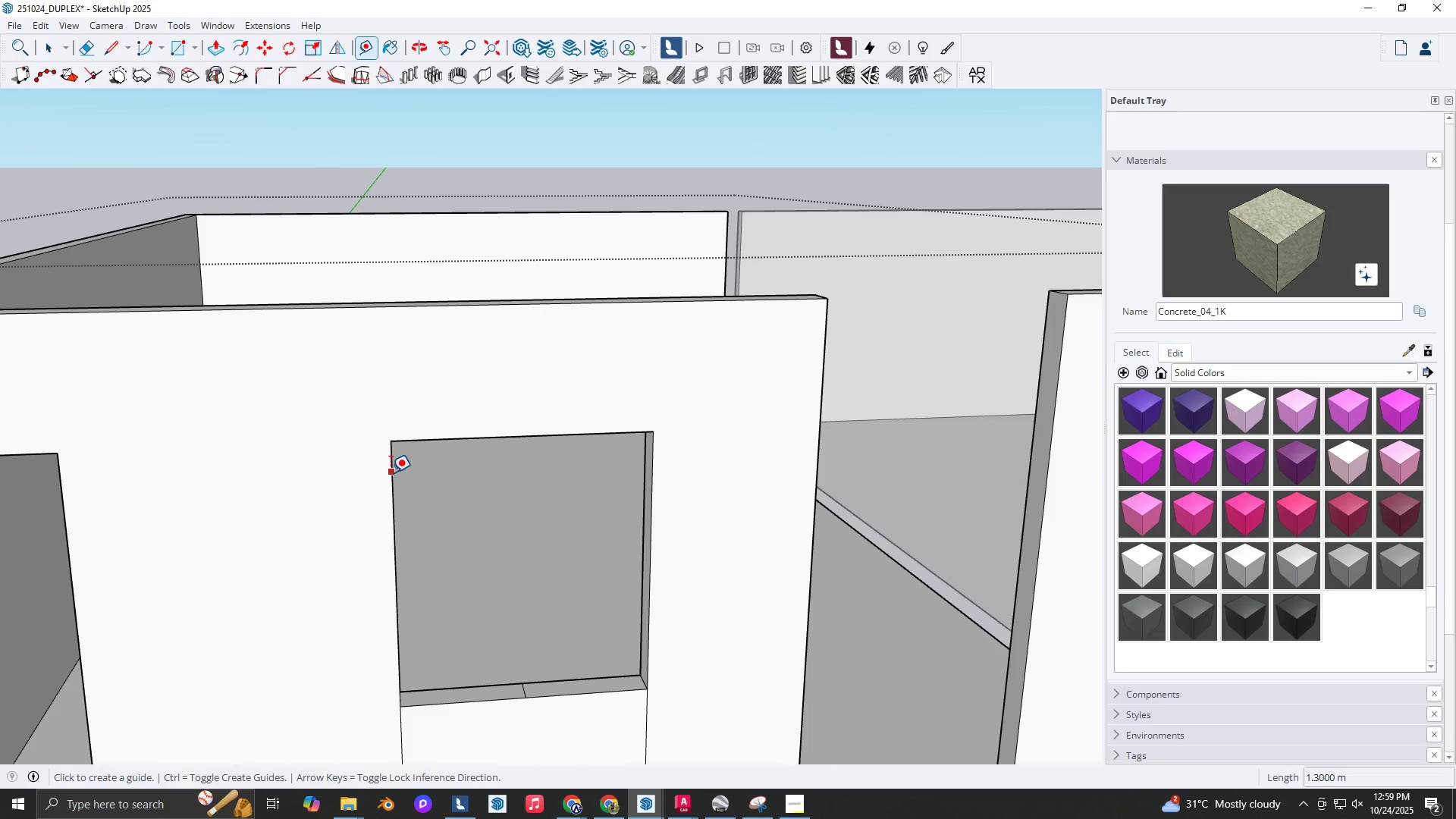 
key(T)
 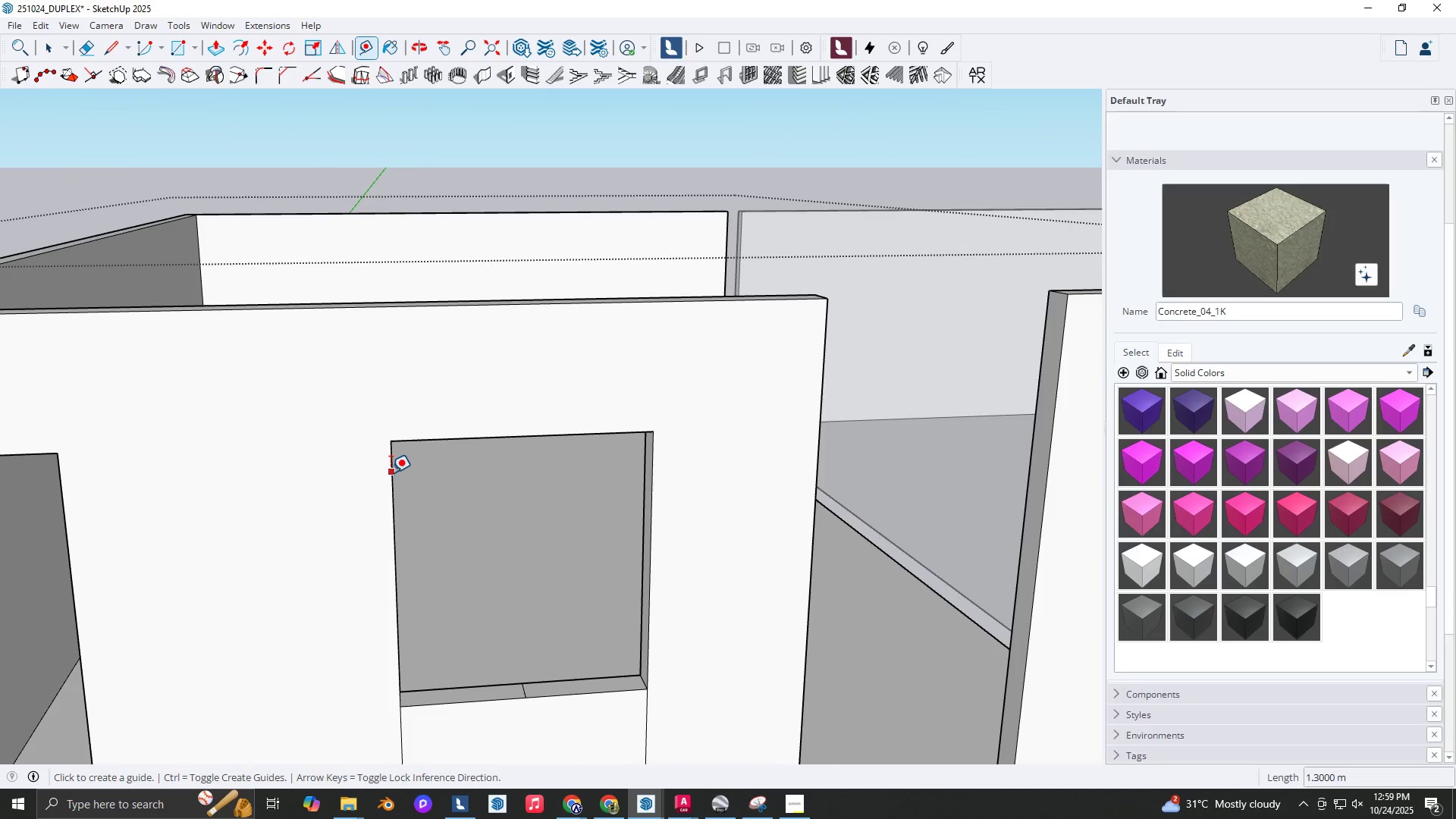 
double_click([391, 472])
 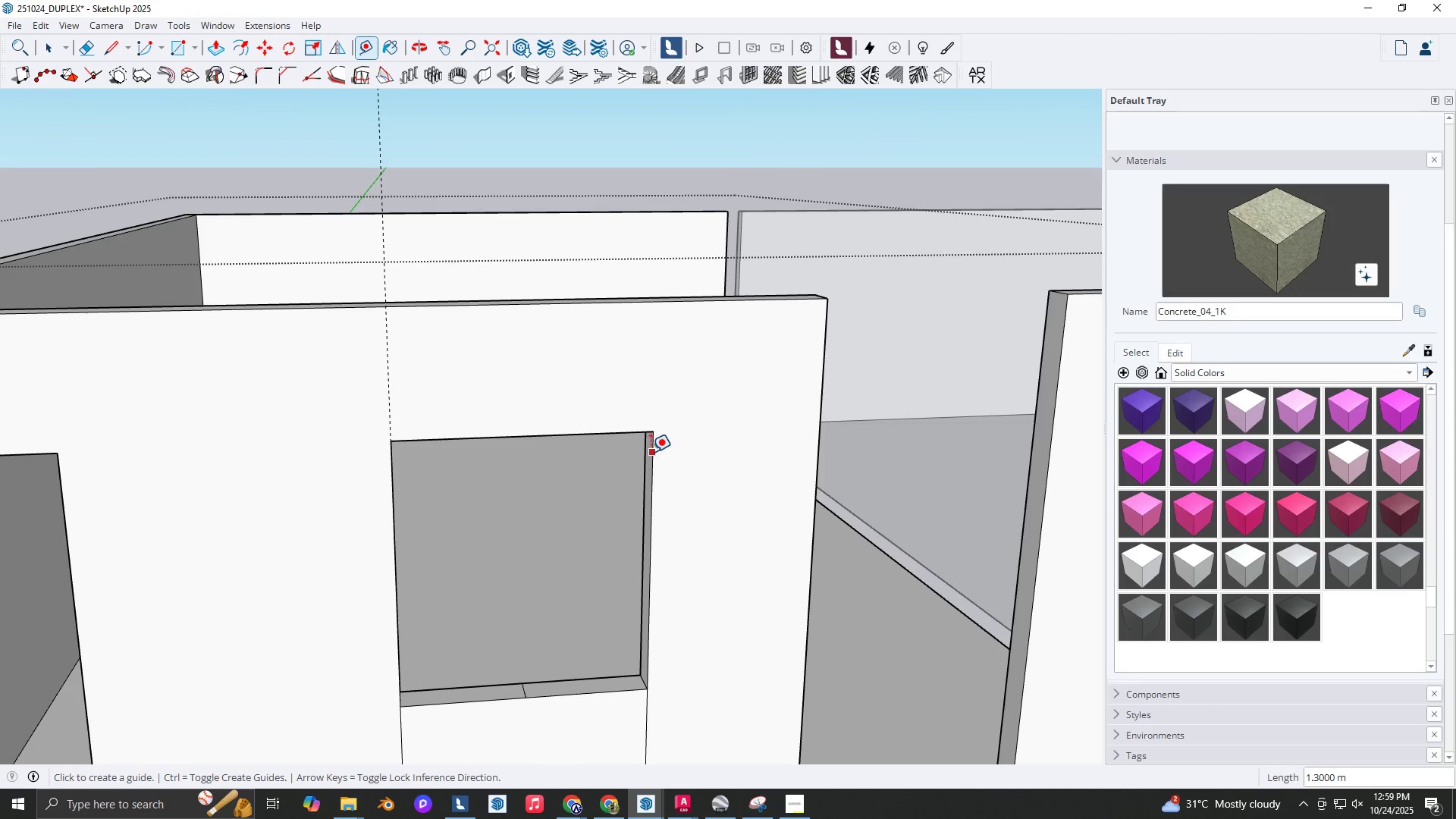 
double_click([651, 452])
 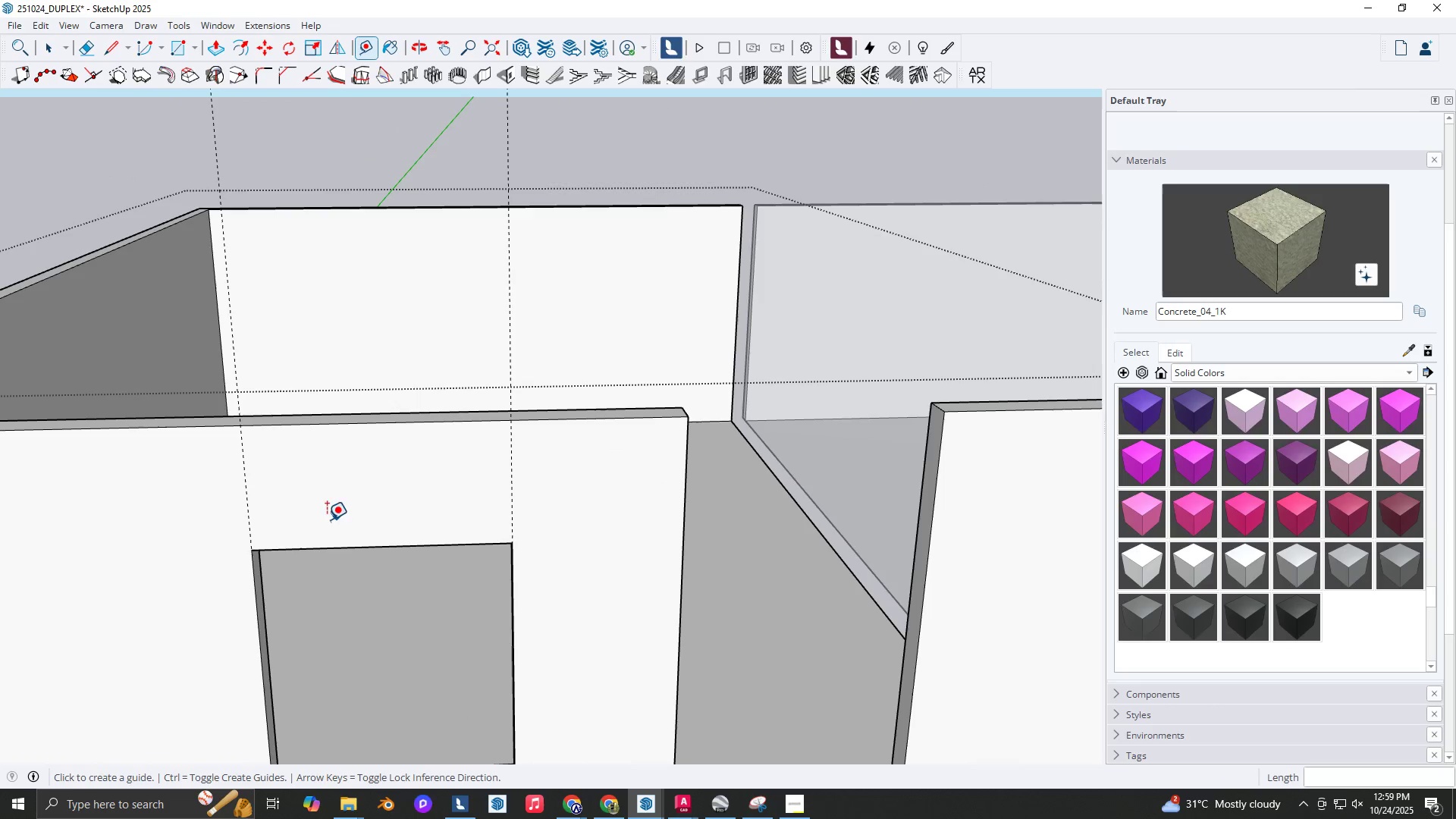 
scroll: coordinate [268, 542], scroll_direction: up, amount: 2.0
 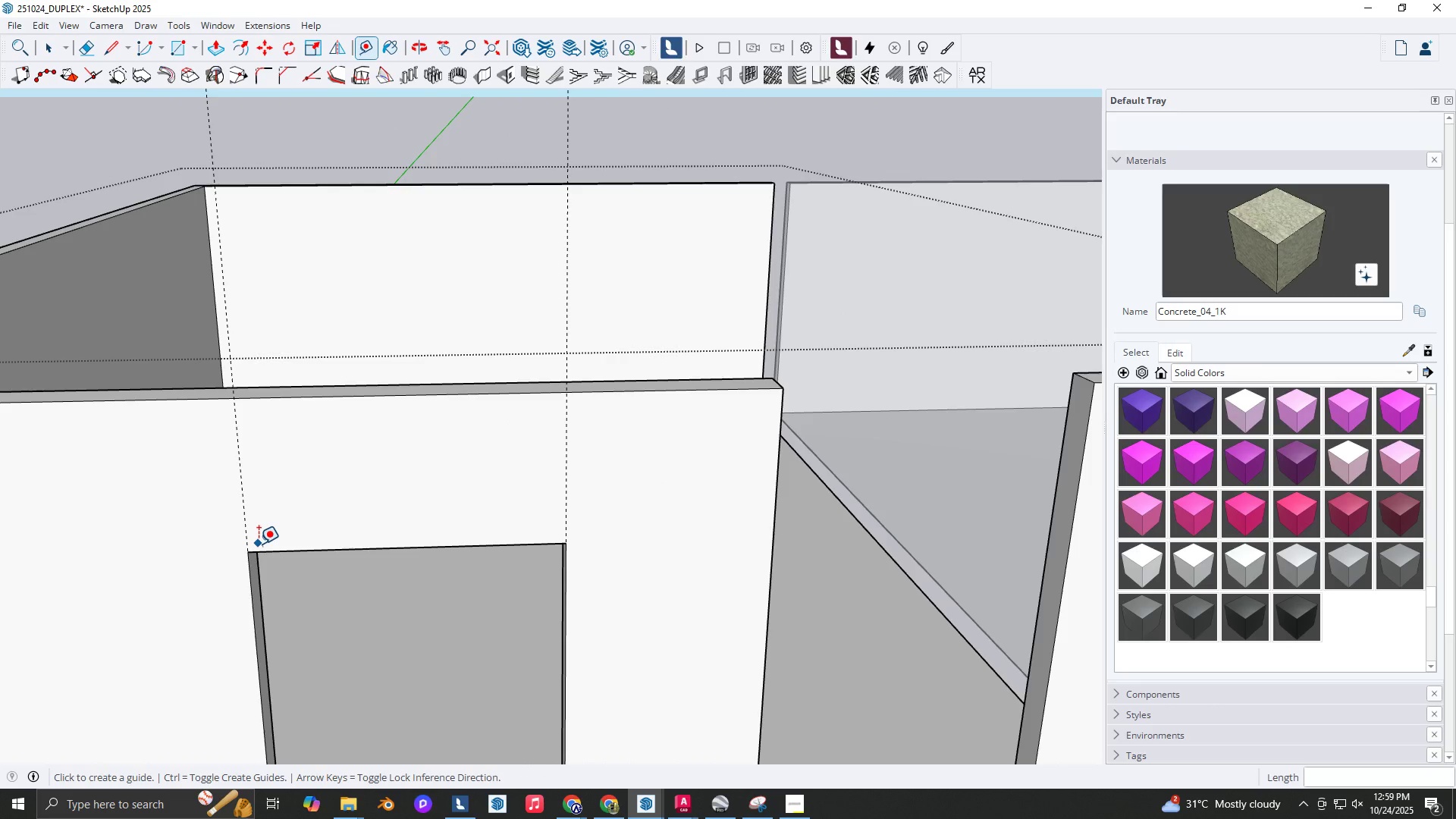 
key(L)
 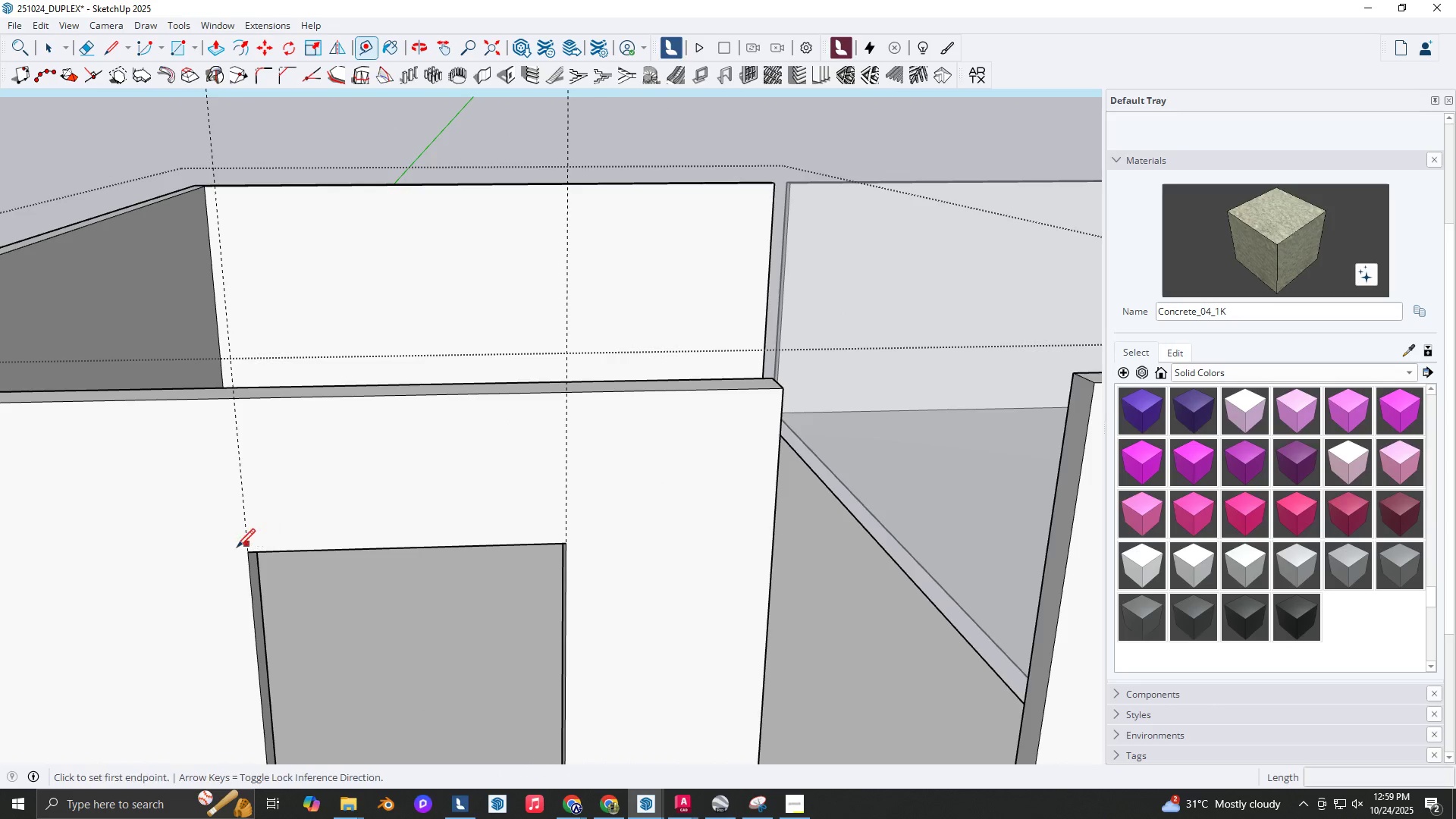 
scroll: coordinate [237, 549], scroll_direction: up, amount: 2.0
 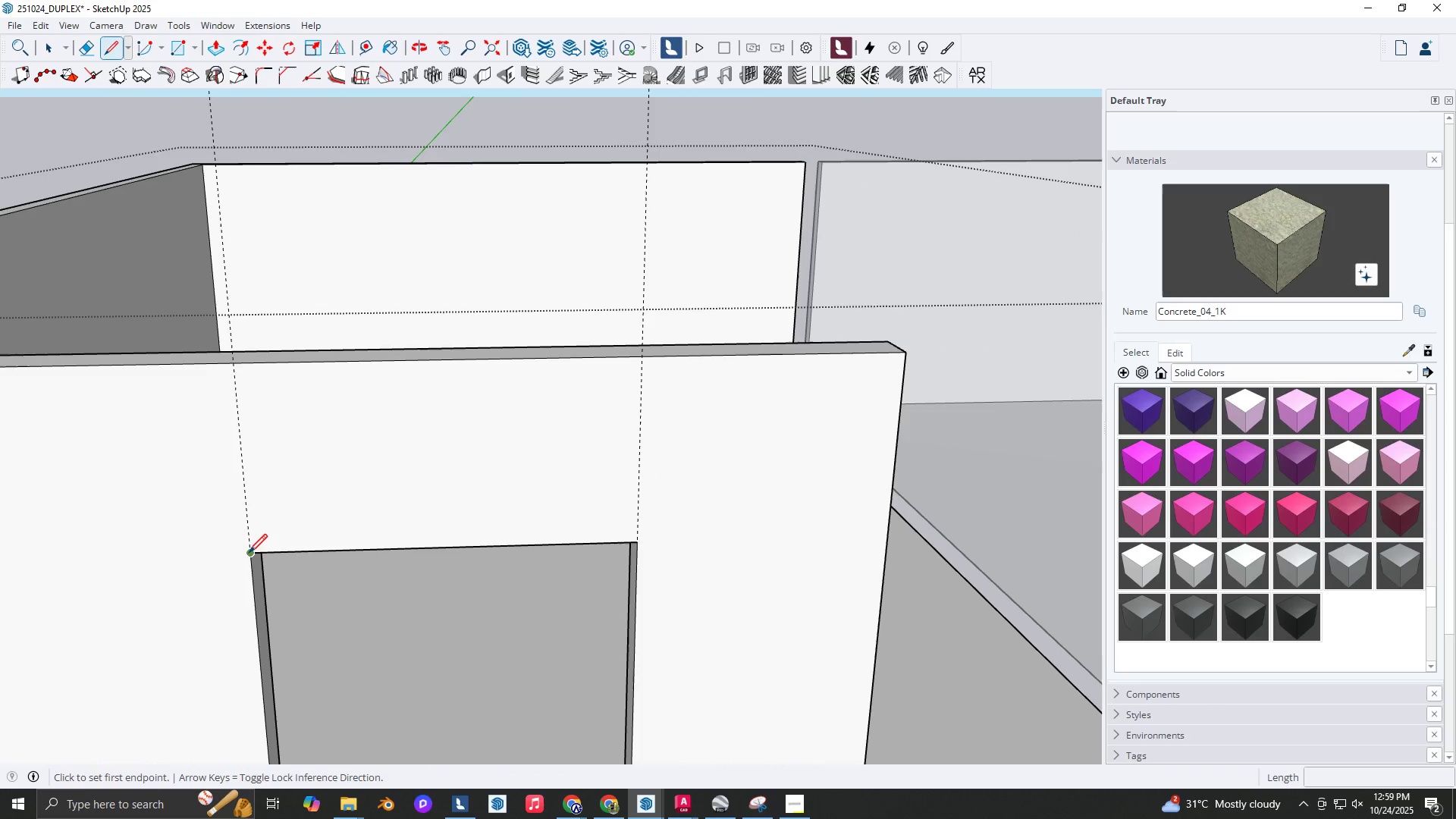 
left_click([249, 554])
 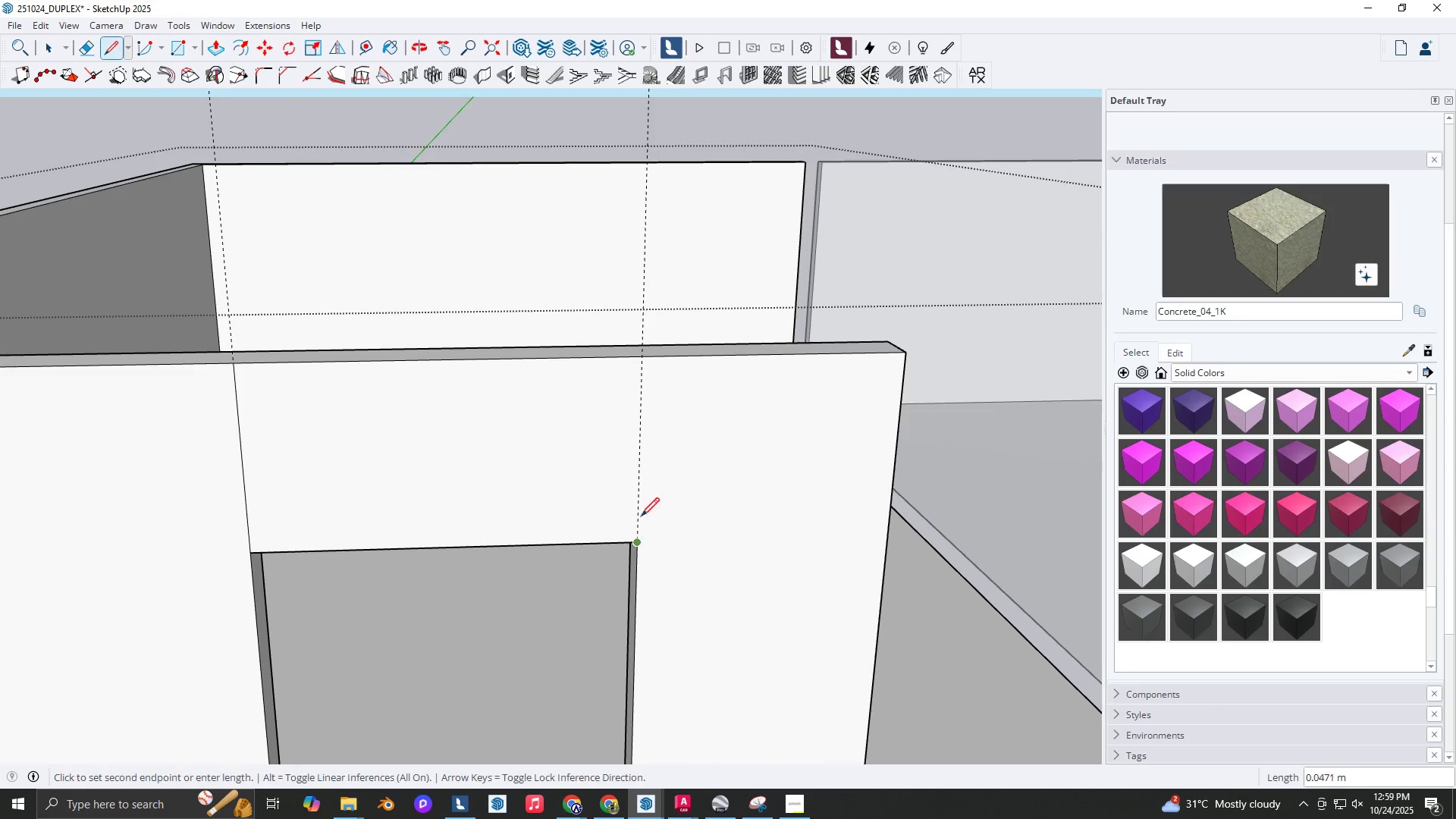 
left_click([642, 356])
 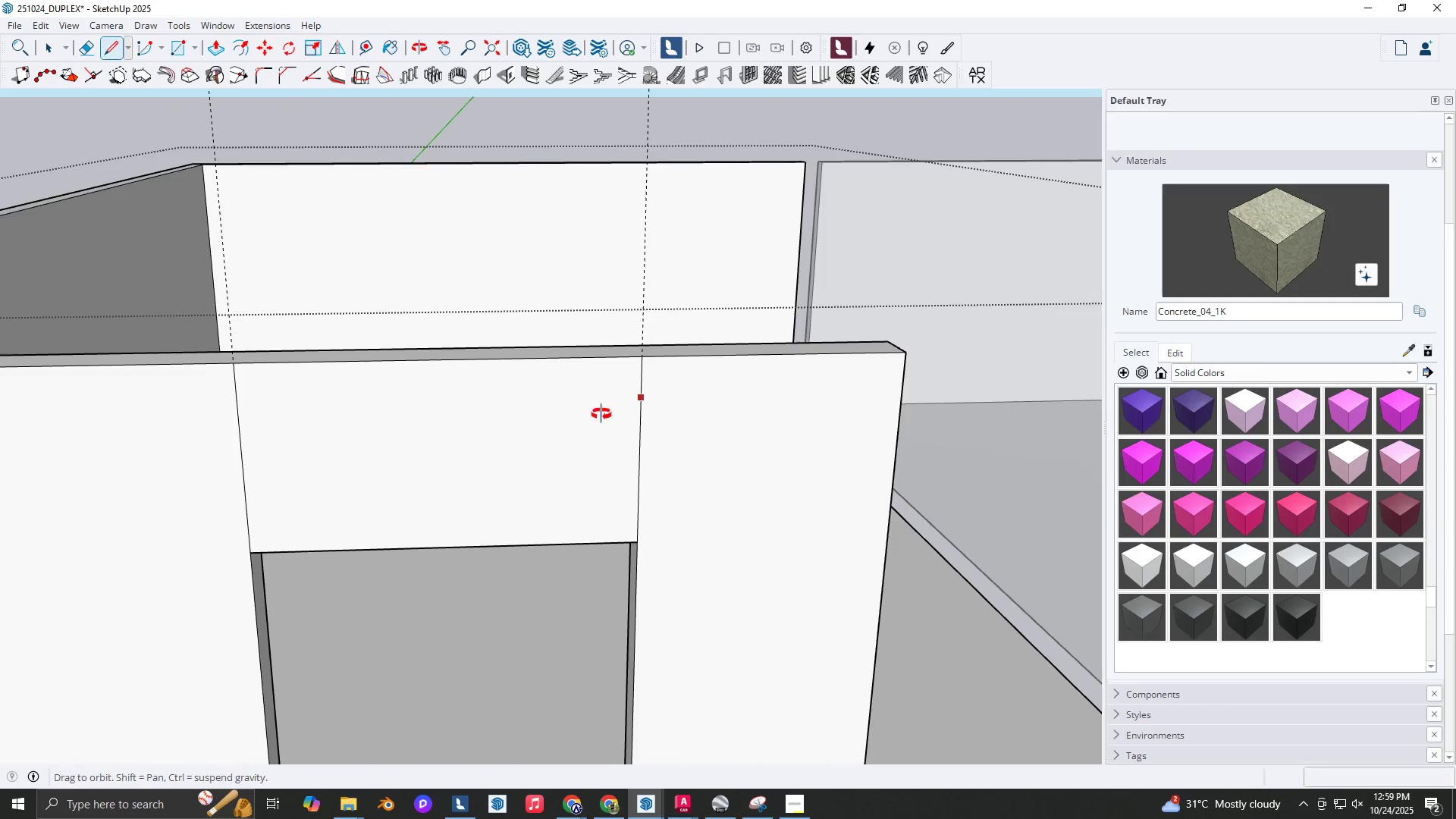 
scroll: coordinate [583, 421], scroll_direction: down, amount: 2.0
 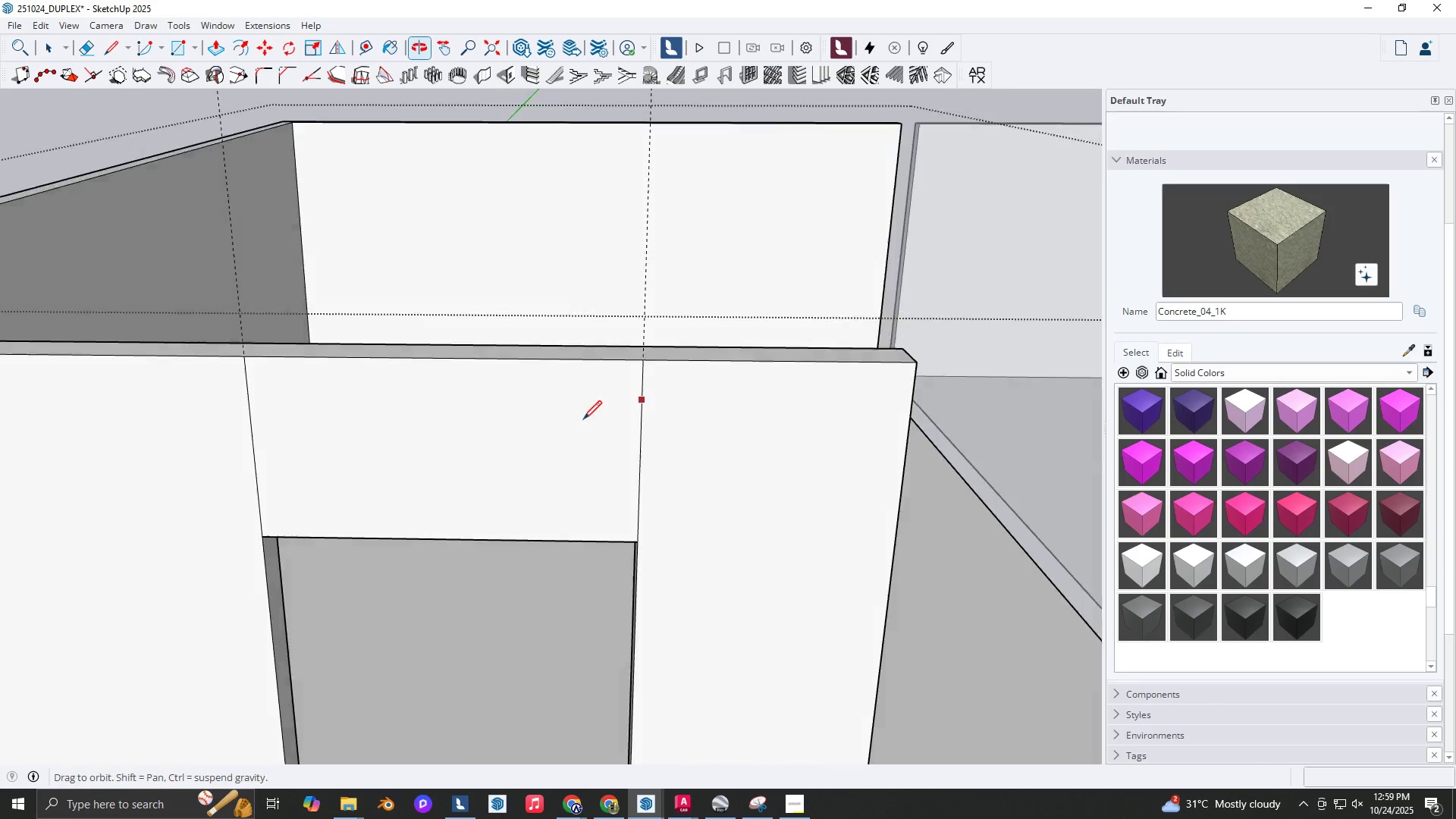 
key(Space)
 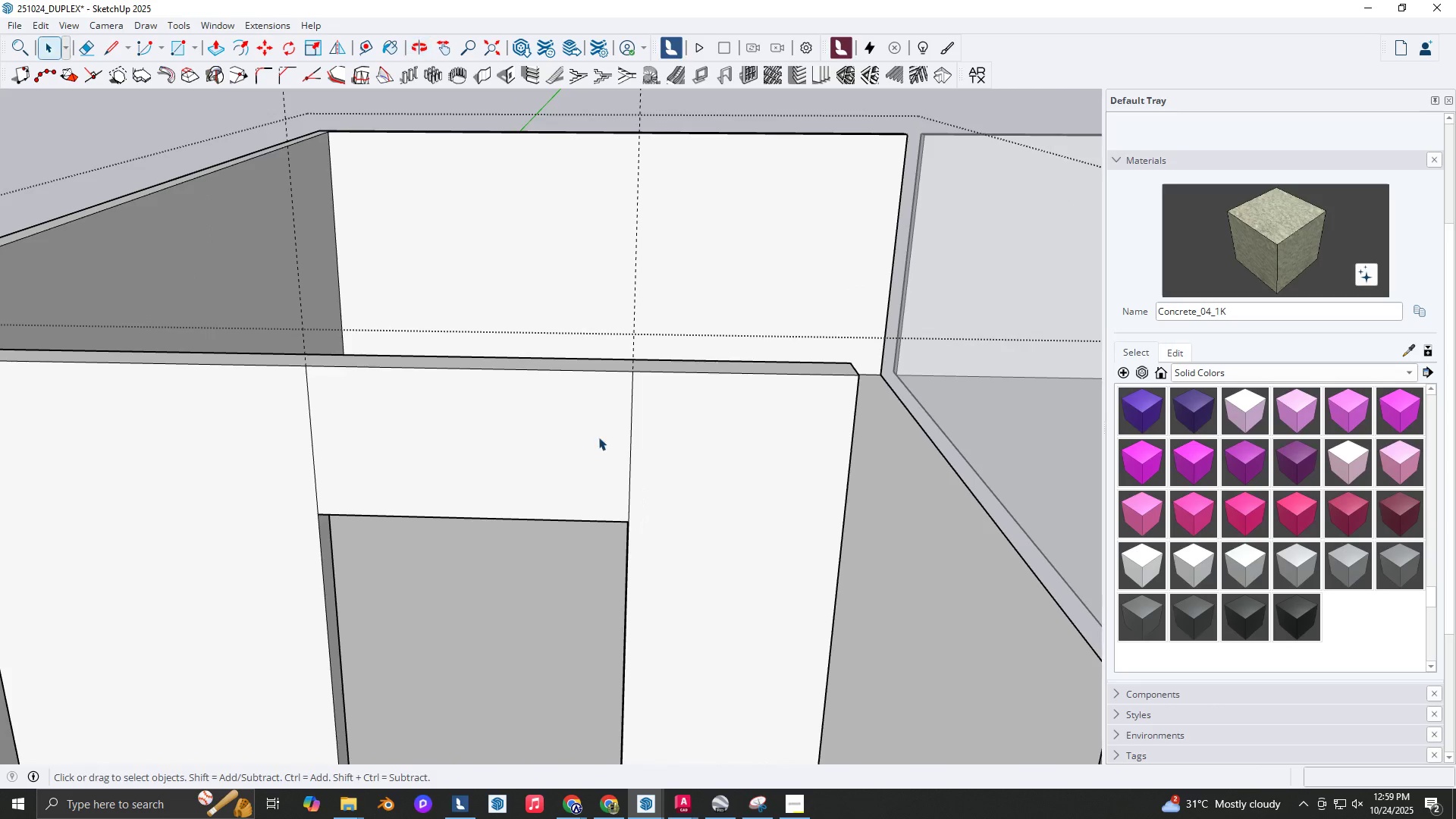 
key(T)
 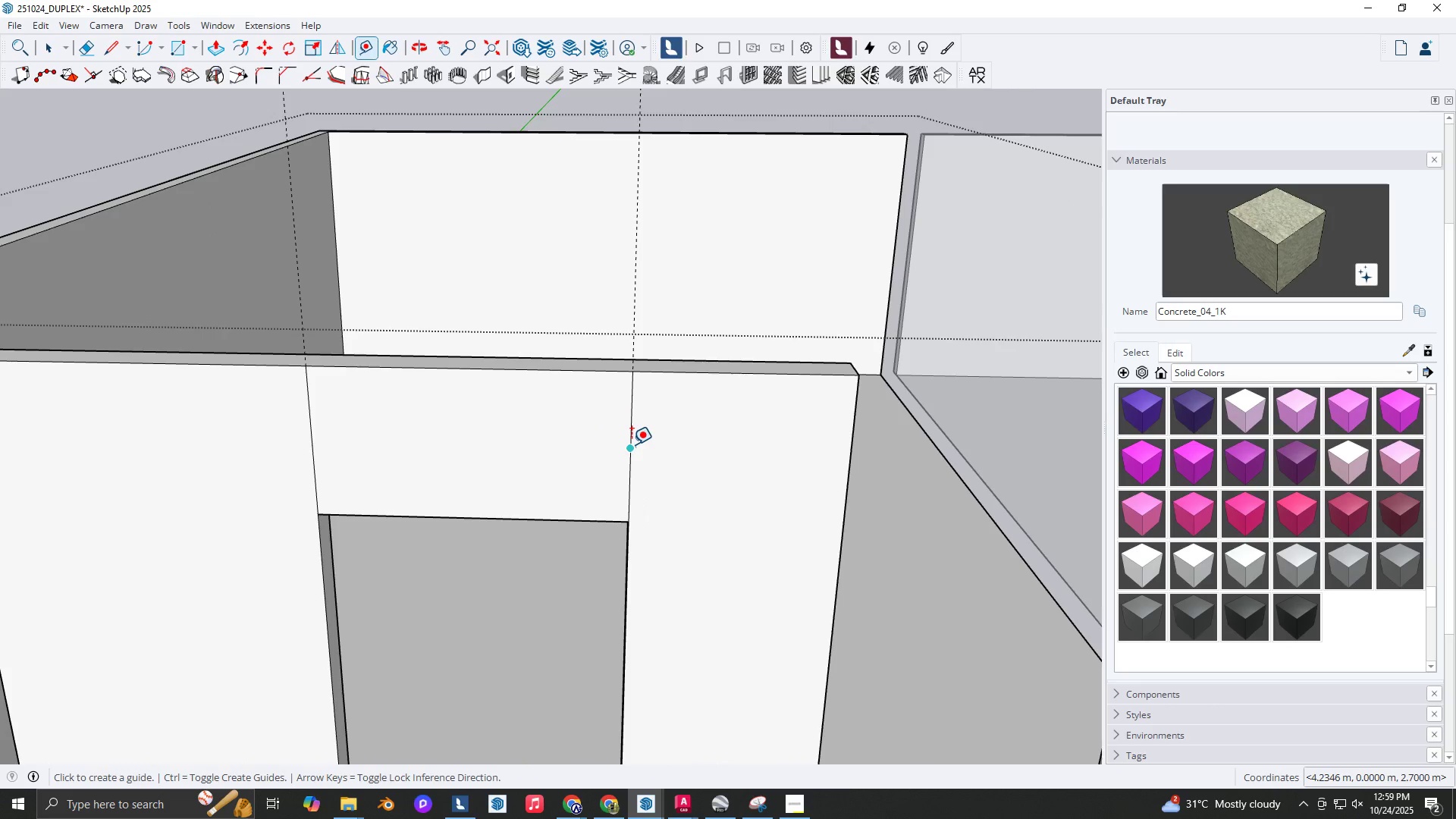 
left_click([632, 444])
 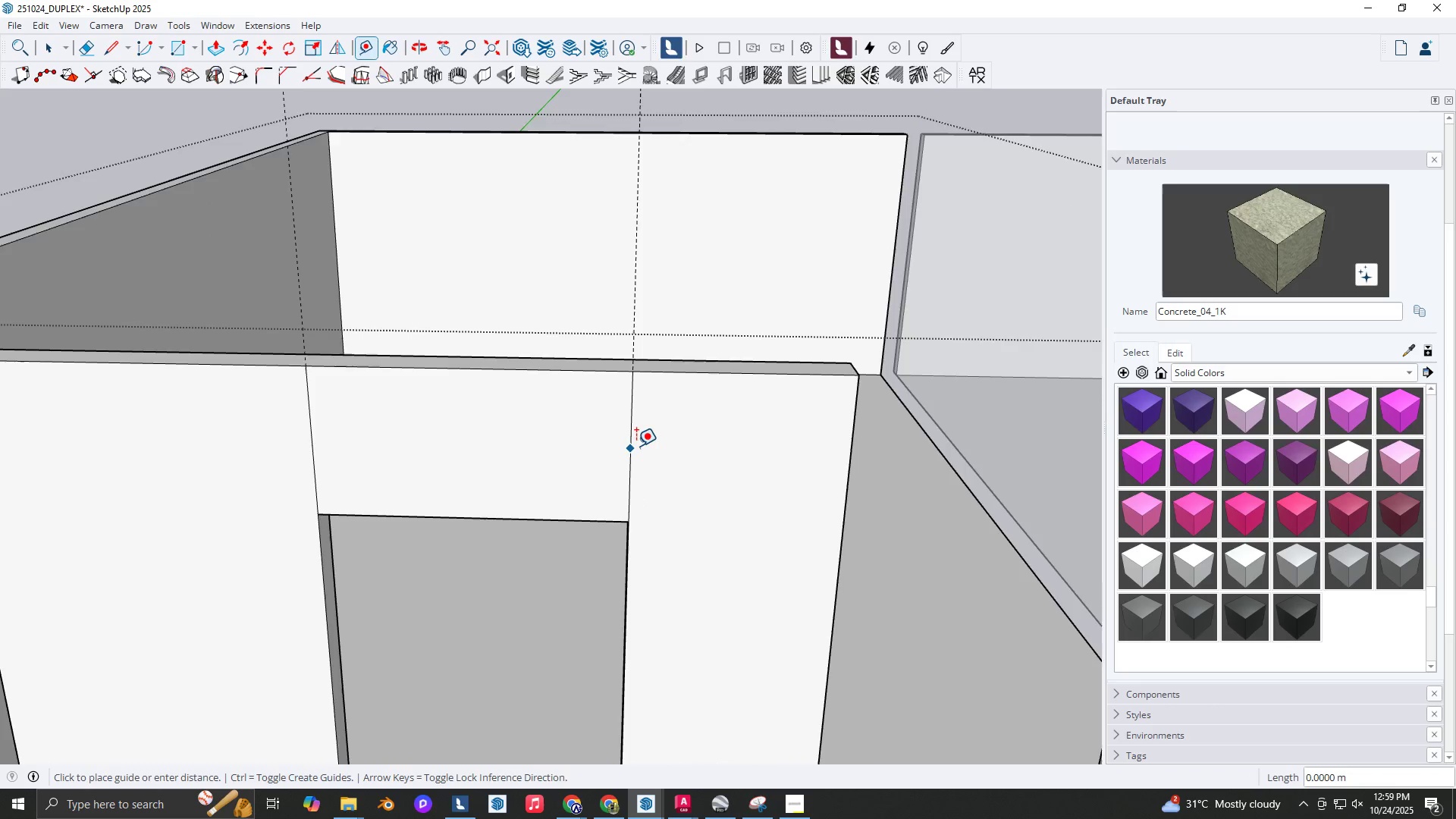 
scroll: coordinate [641, 448], scroll_direction: up, amount: 3.0
 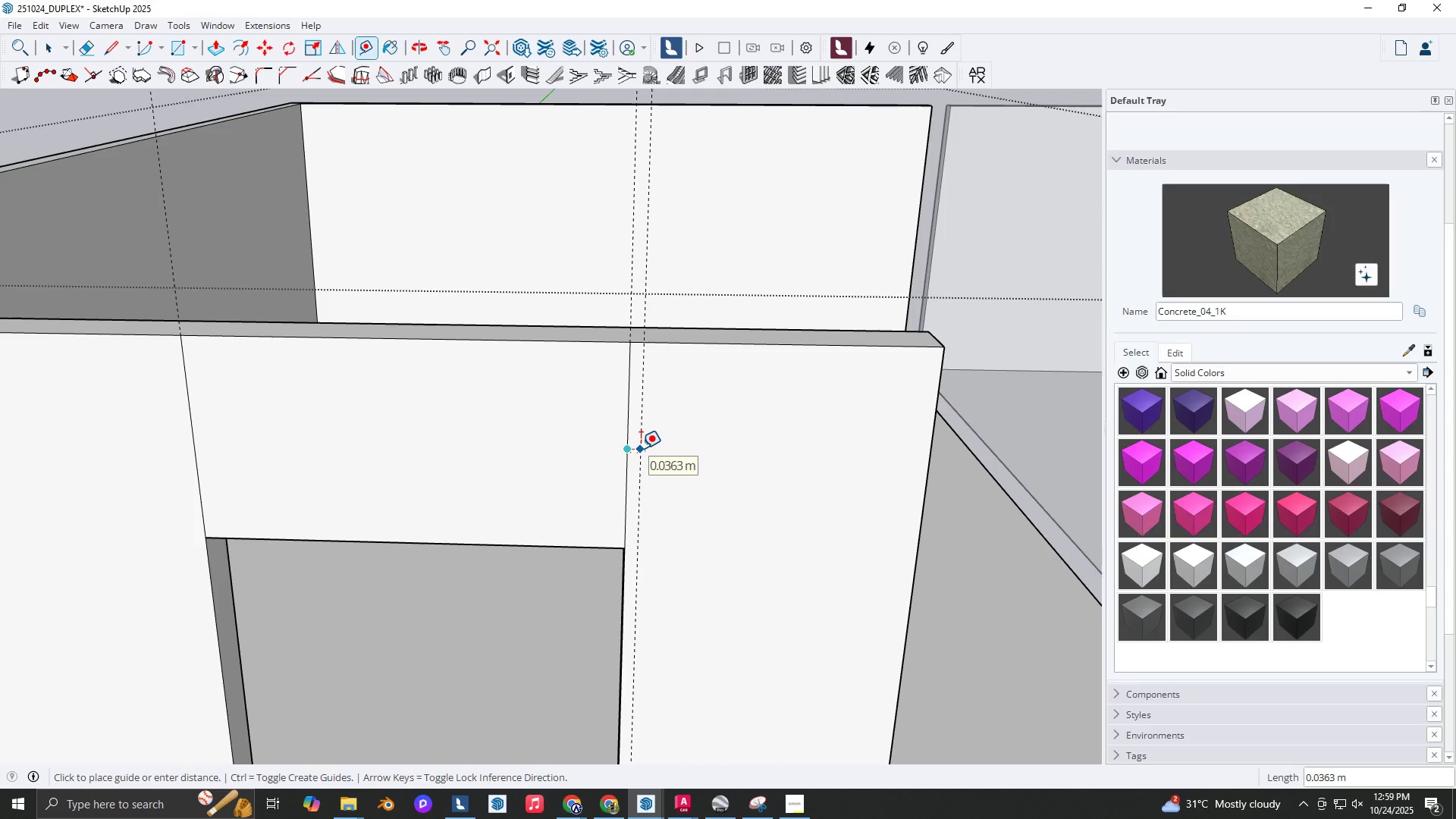 
key(NumpadDecimal)
 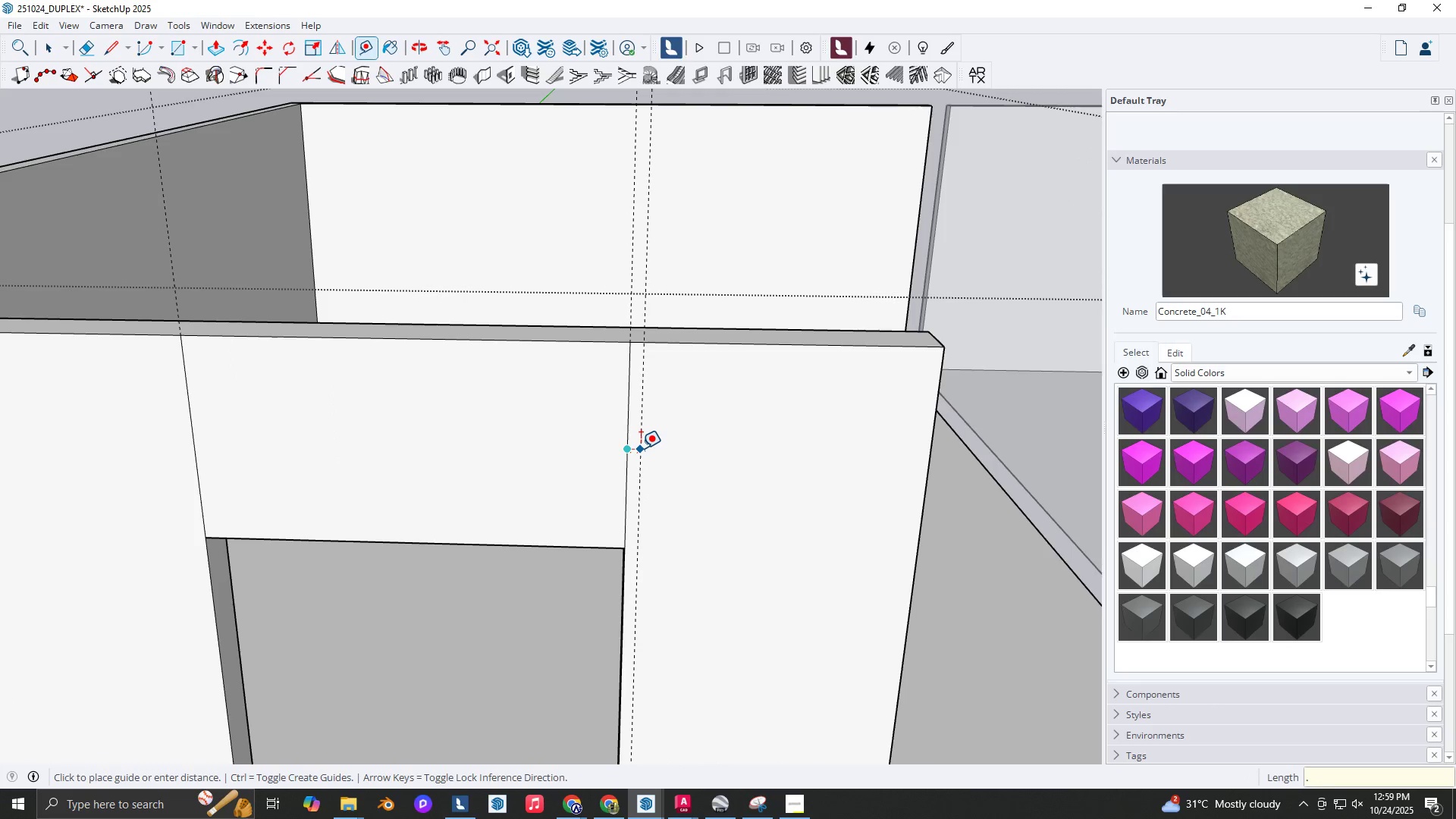 
key(Numpad0)
 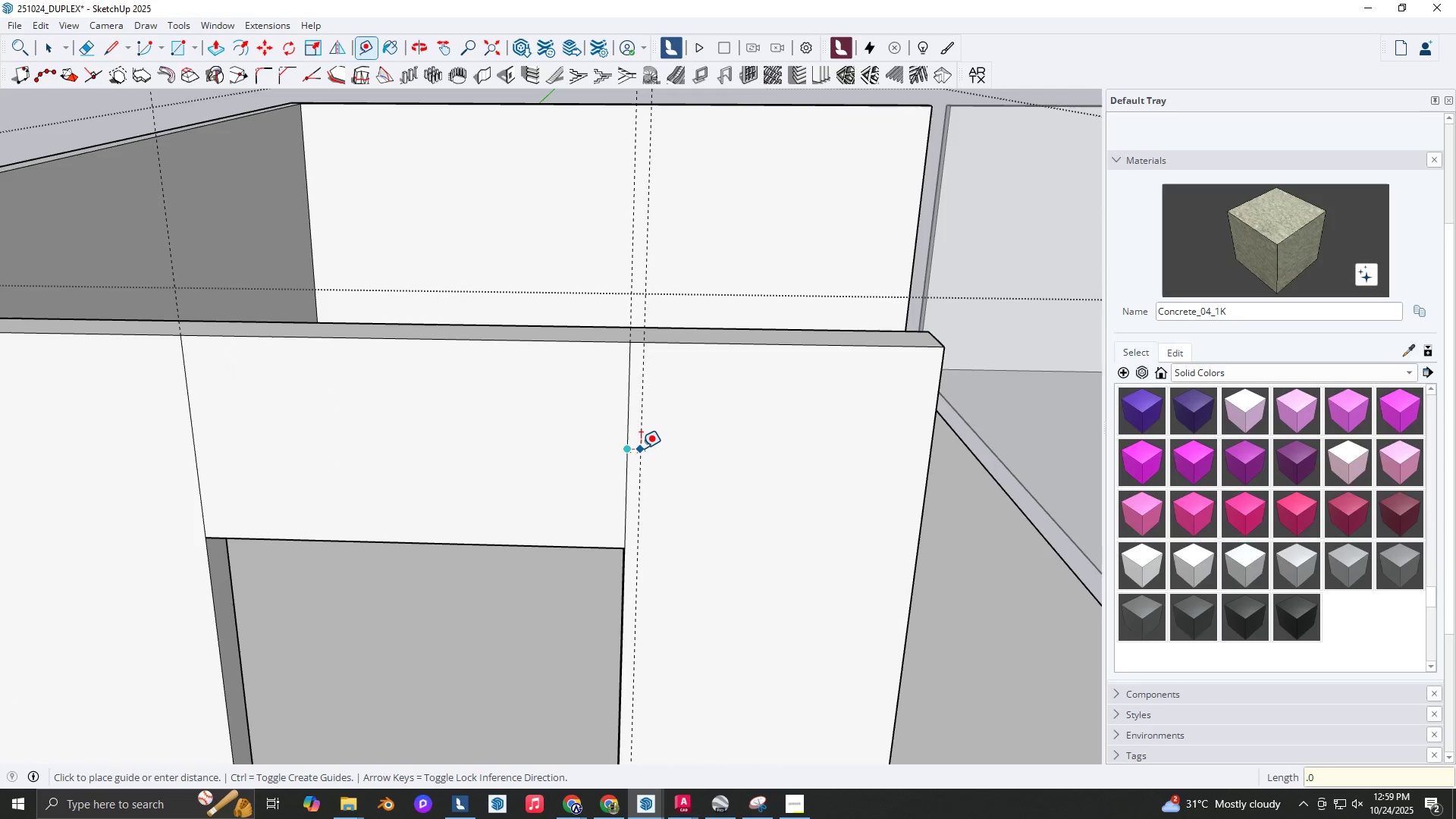 
key(Numpad2)
 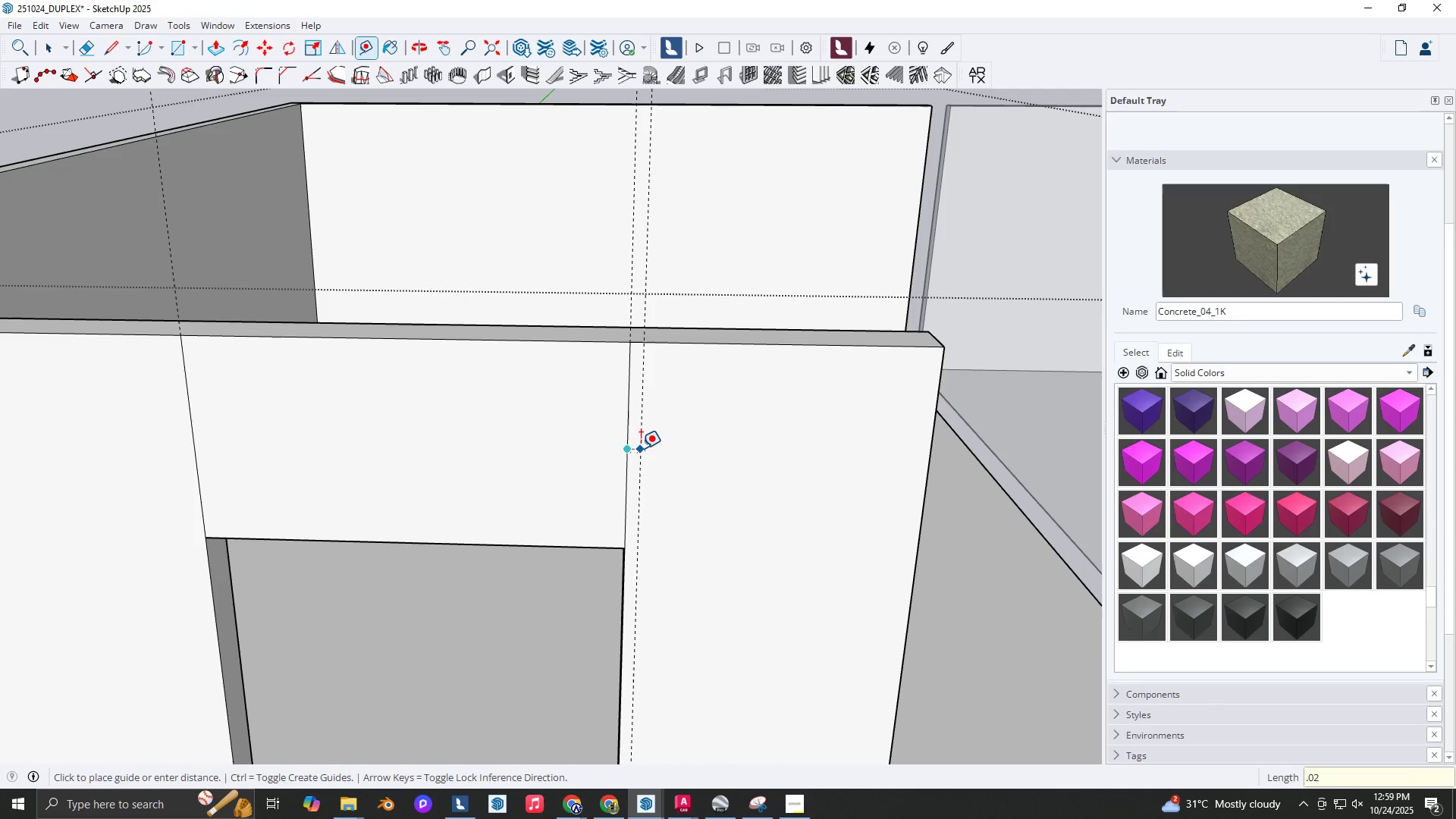 
key(NumpadEnter)
 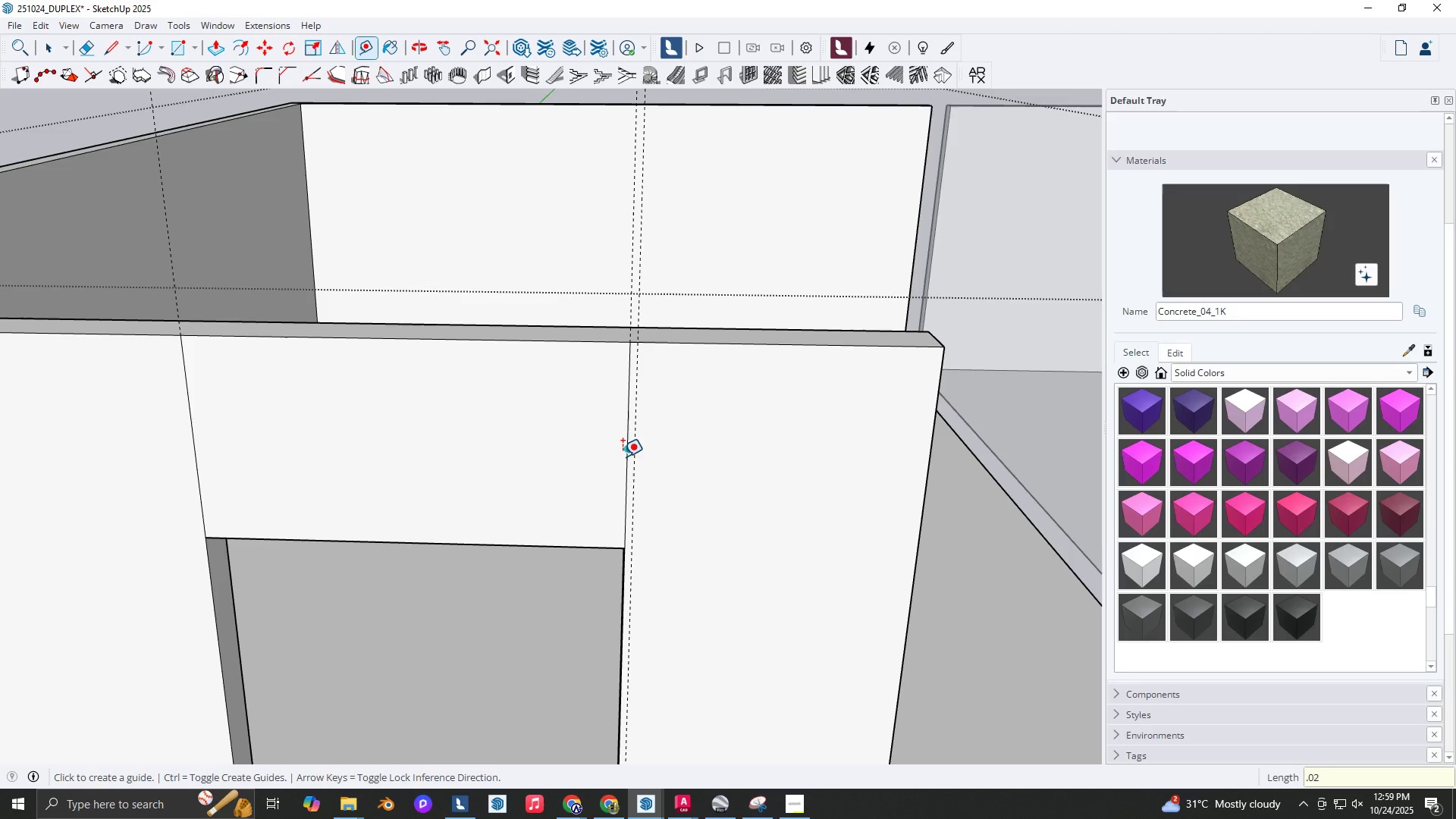 
scroll: coordinate [703, 400], scroll_direction: up, amount: 2.0
 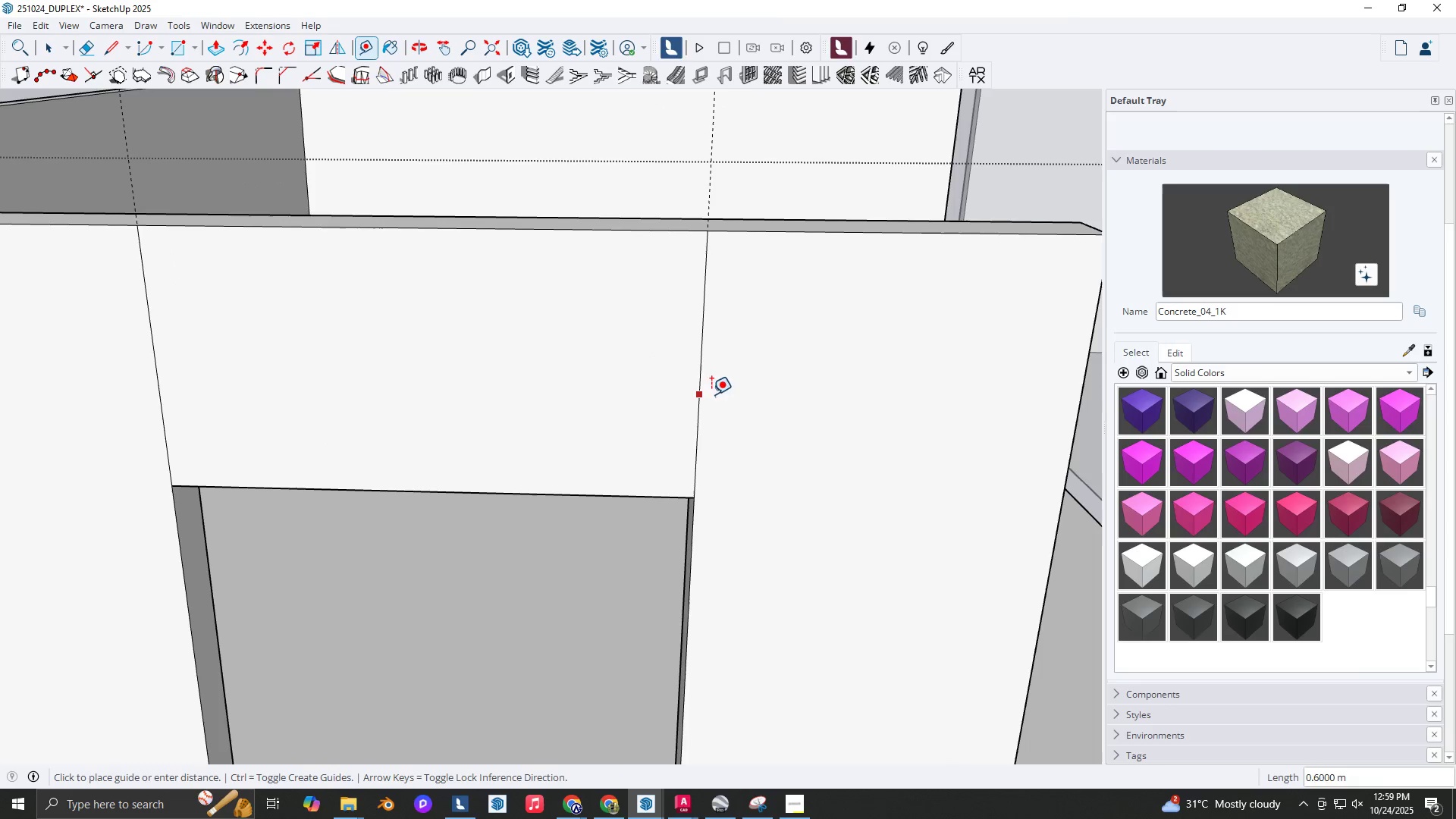 
key(Shift+ShiftLeft)
 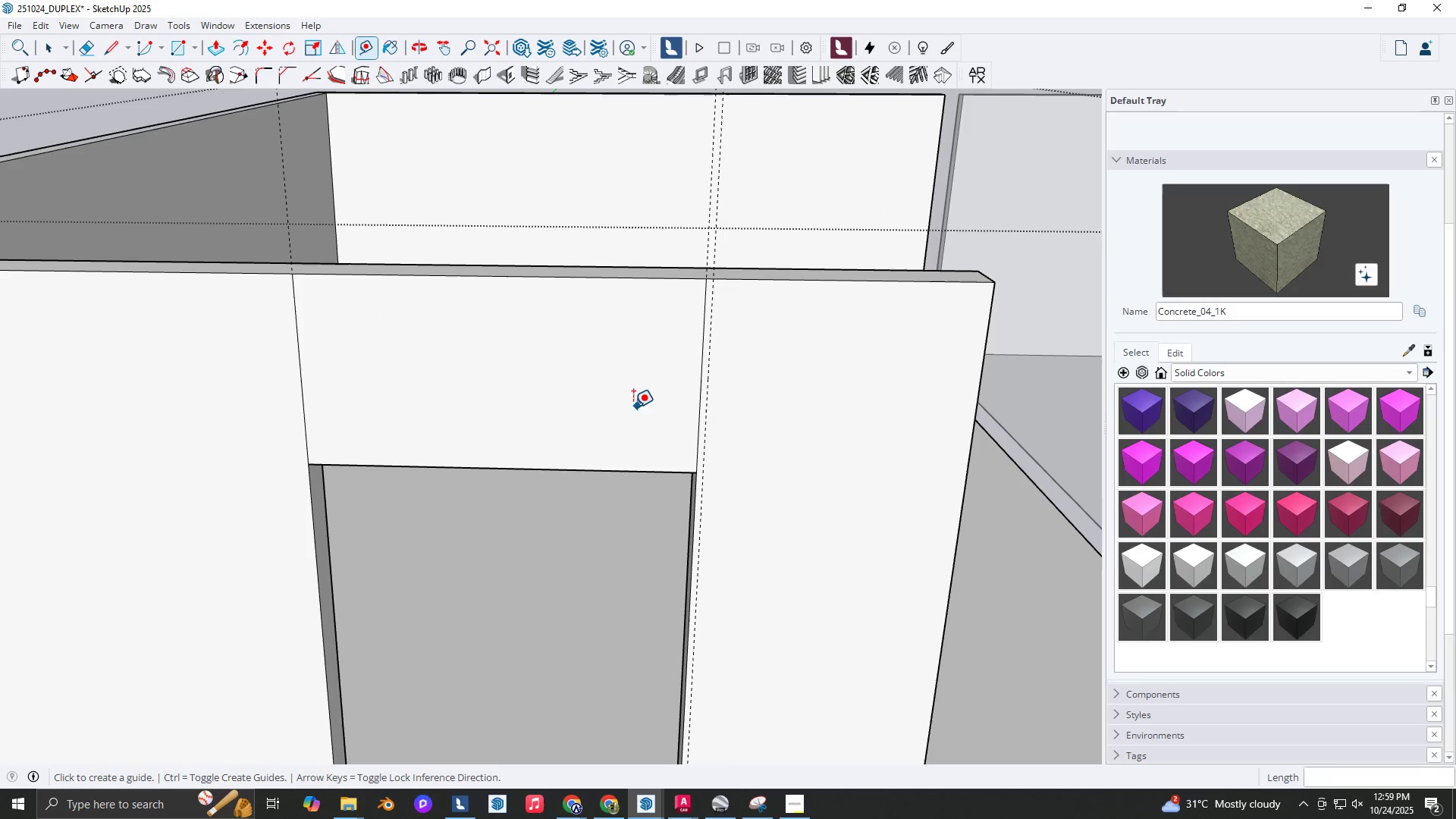 
key(Control+Z)
 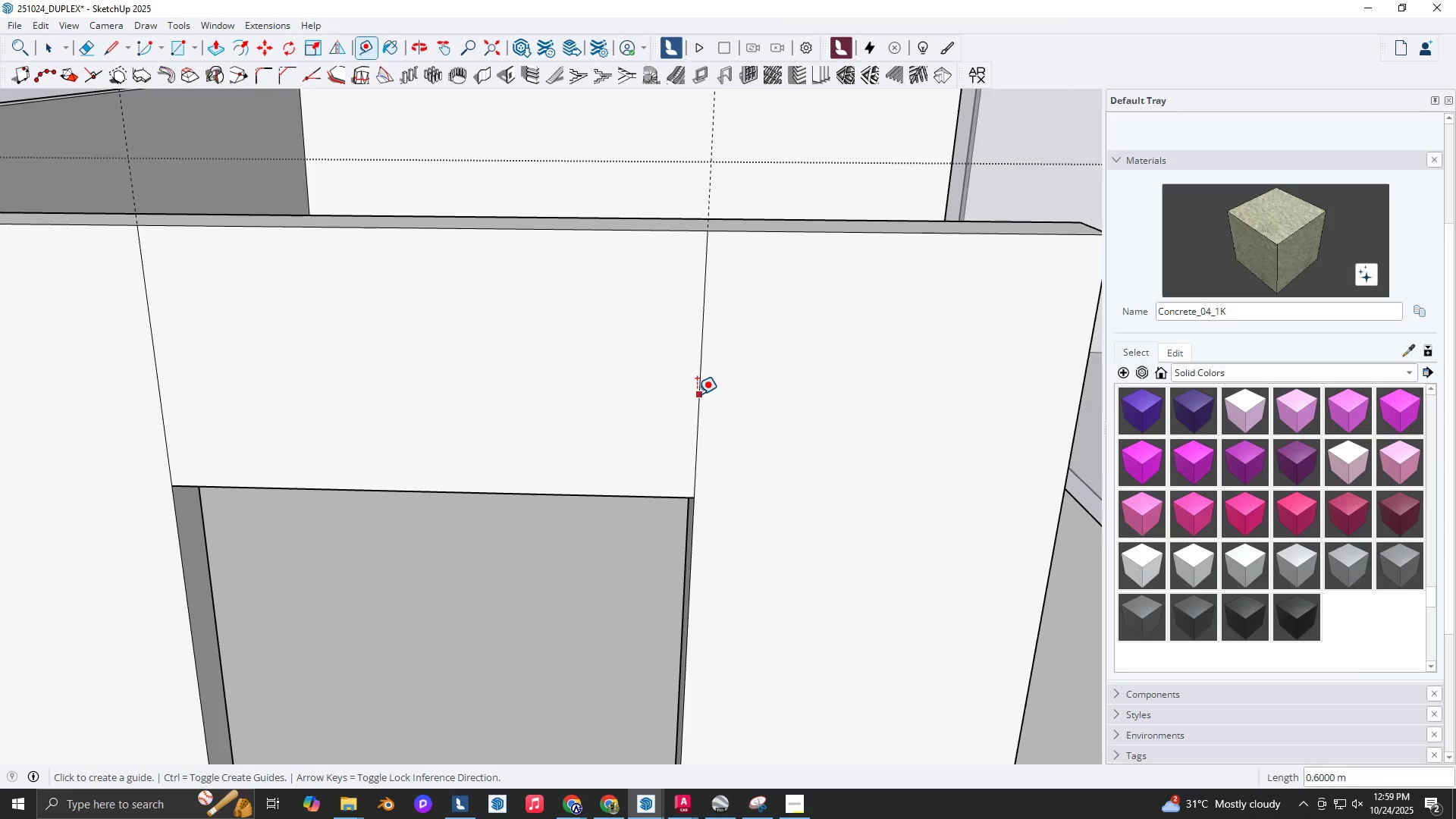 
left_click([697, 394])
 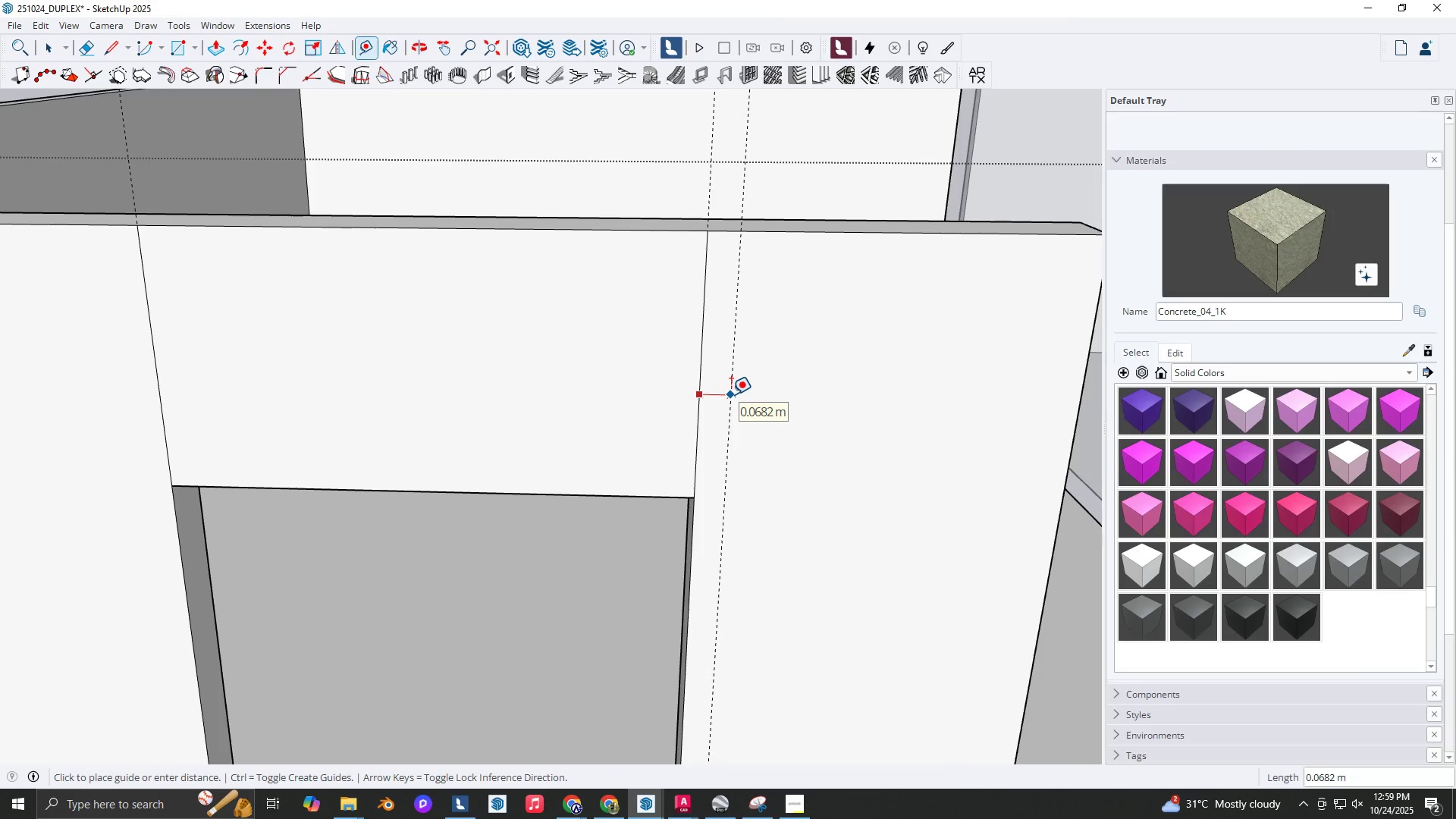 
key(NumpadDecimal)
 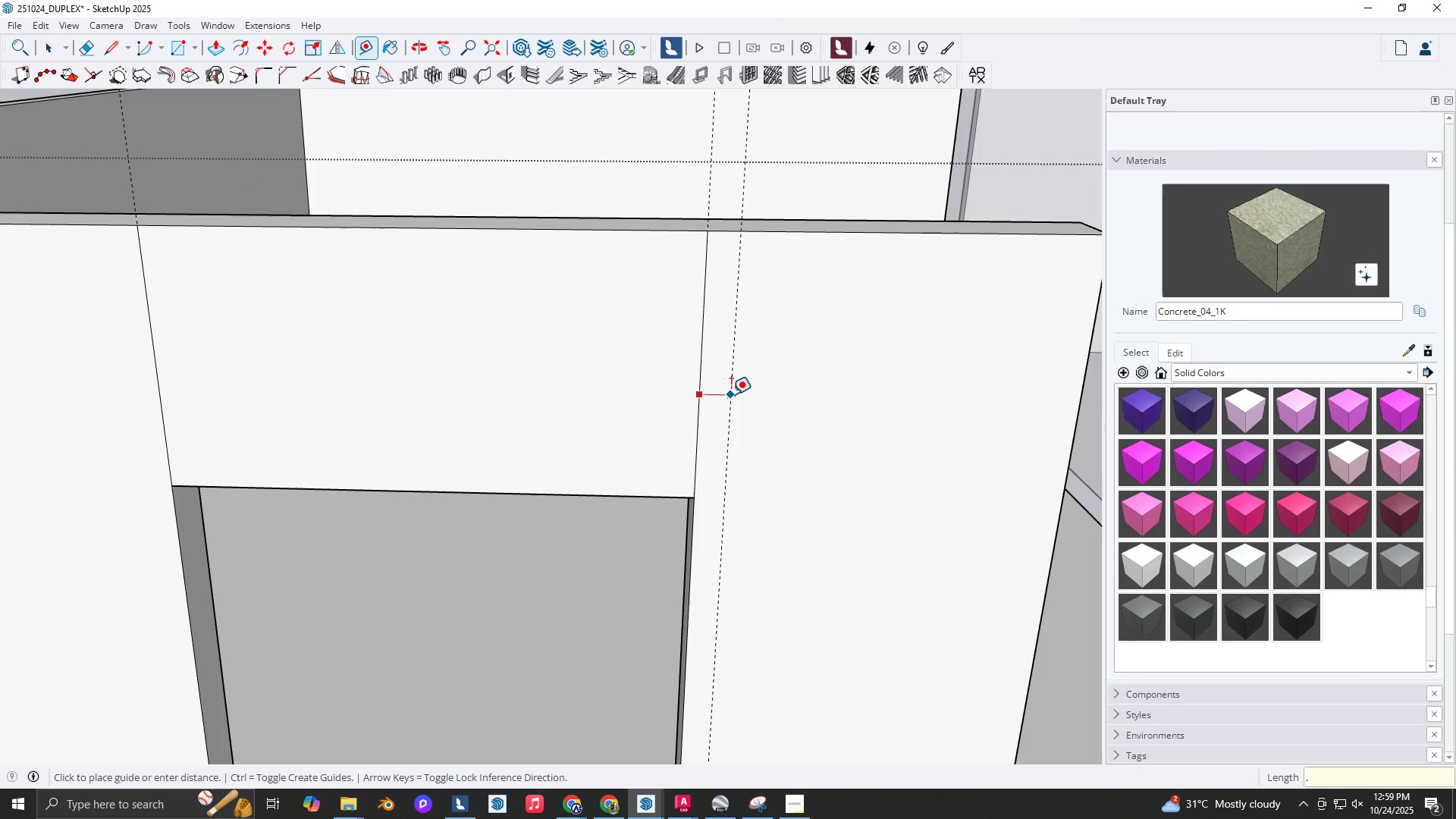 
key(Numpad0)
 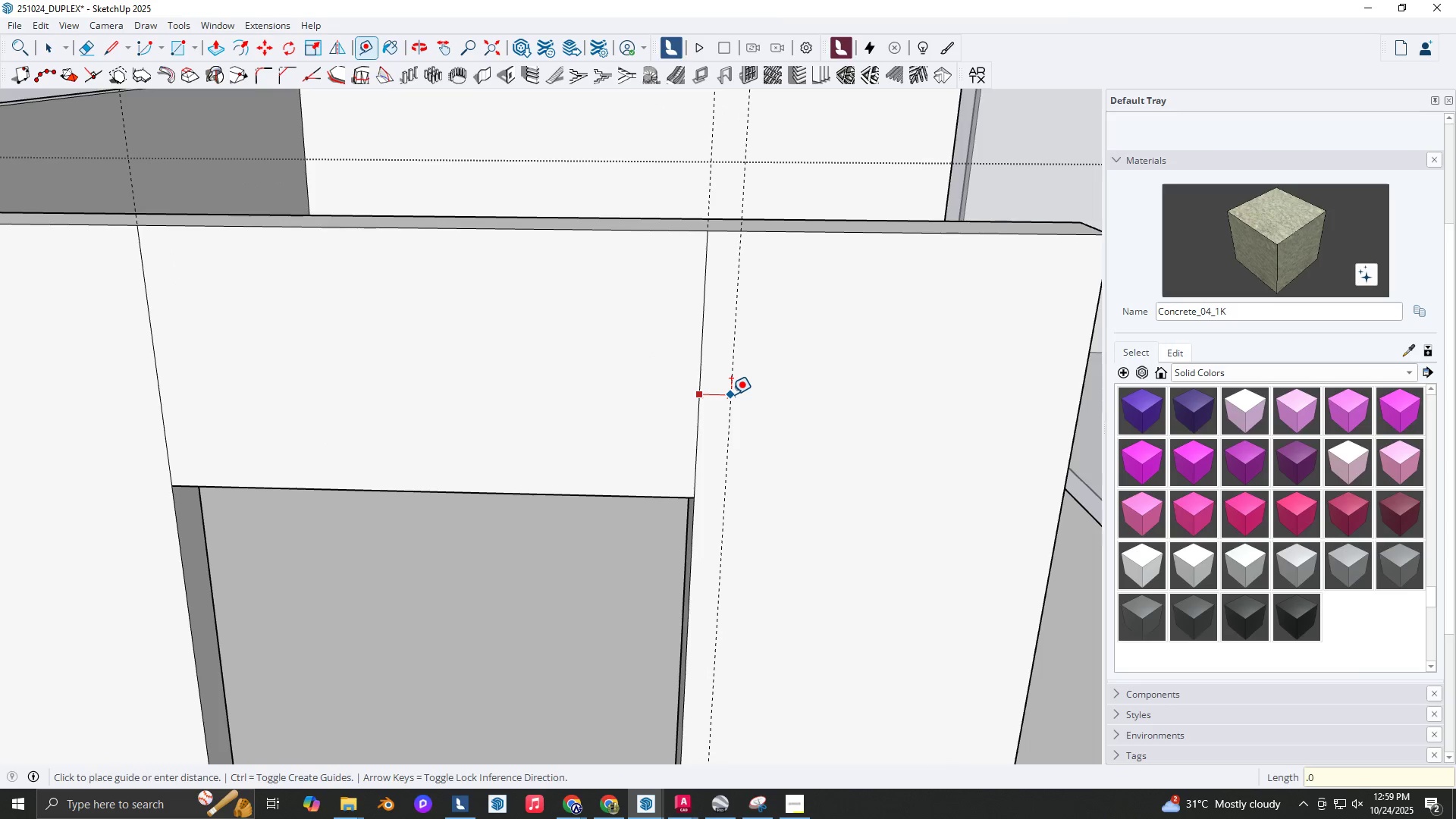 
key(Numpad1)
 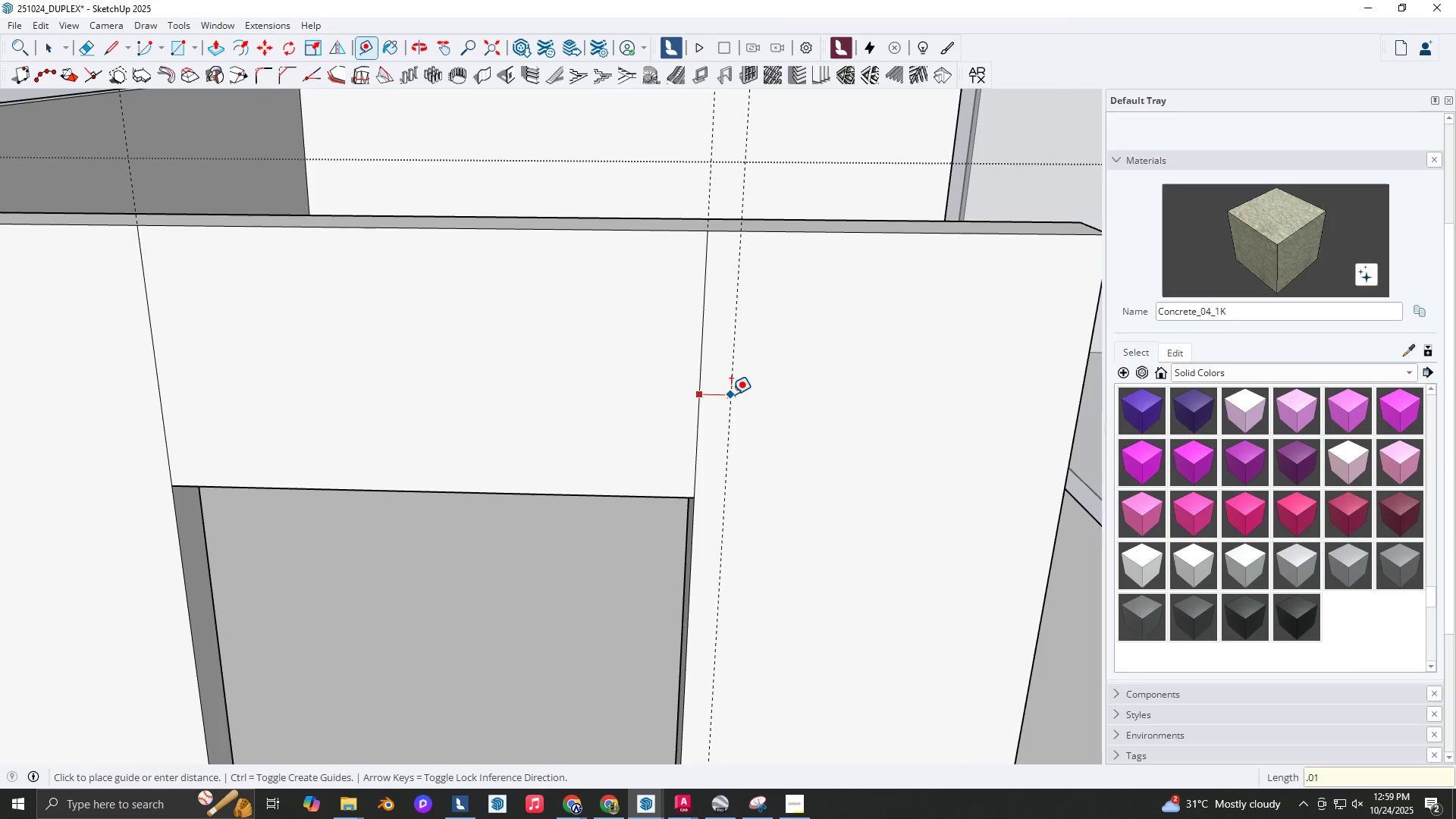 
key(NumpadEnter)
 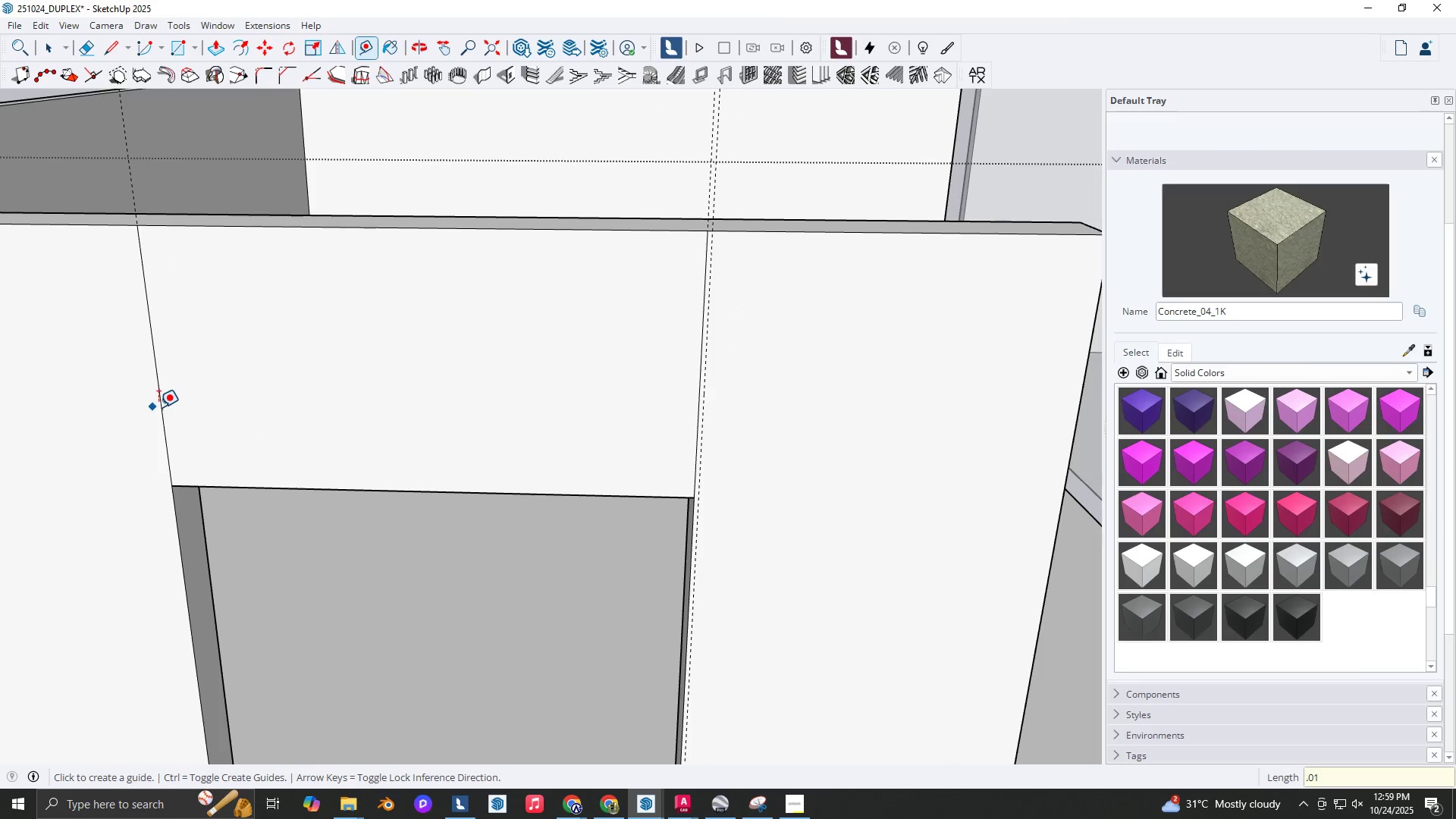 
left_click([158, 407])
 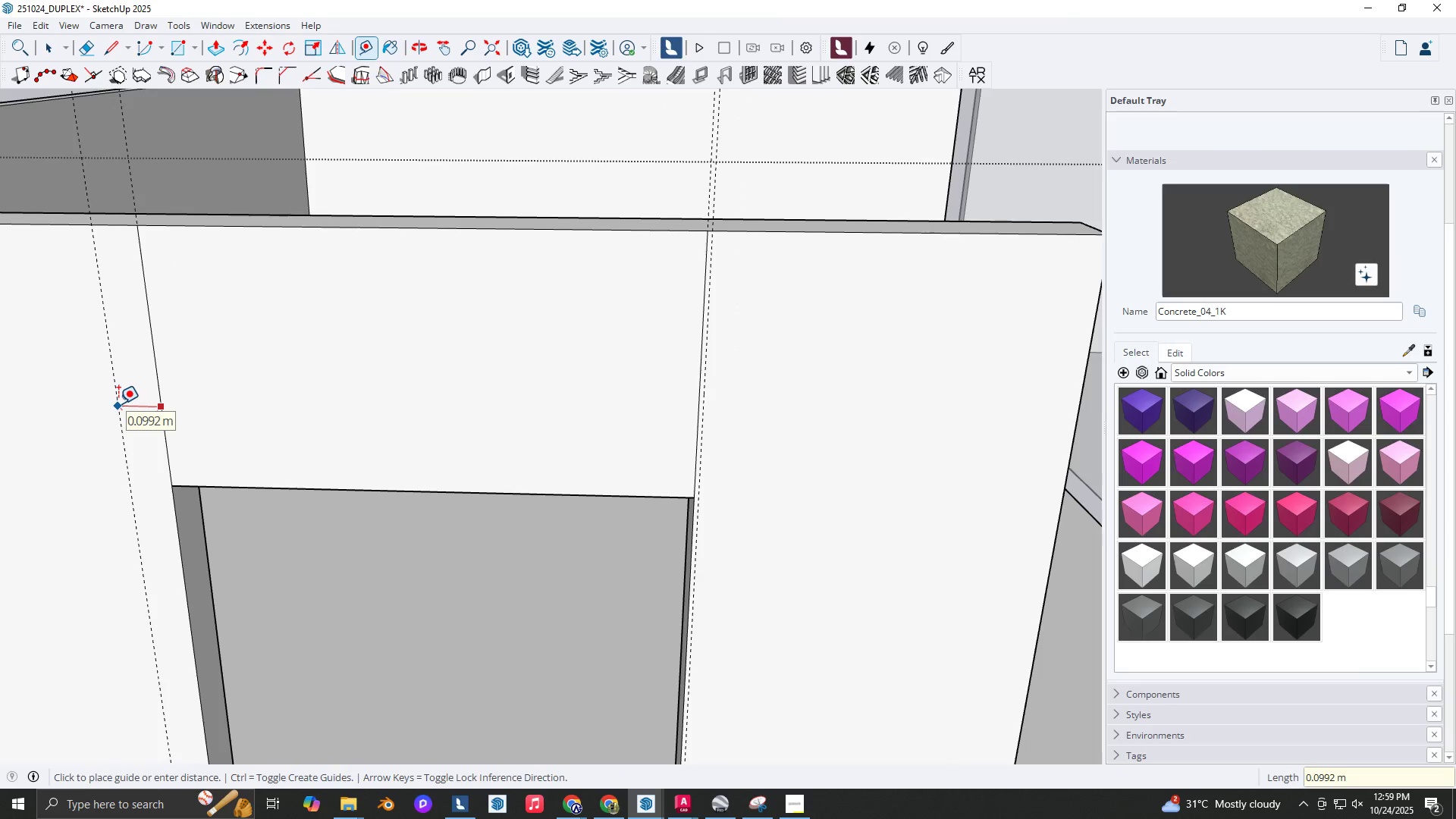 
key(NumpadDecimal)
 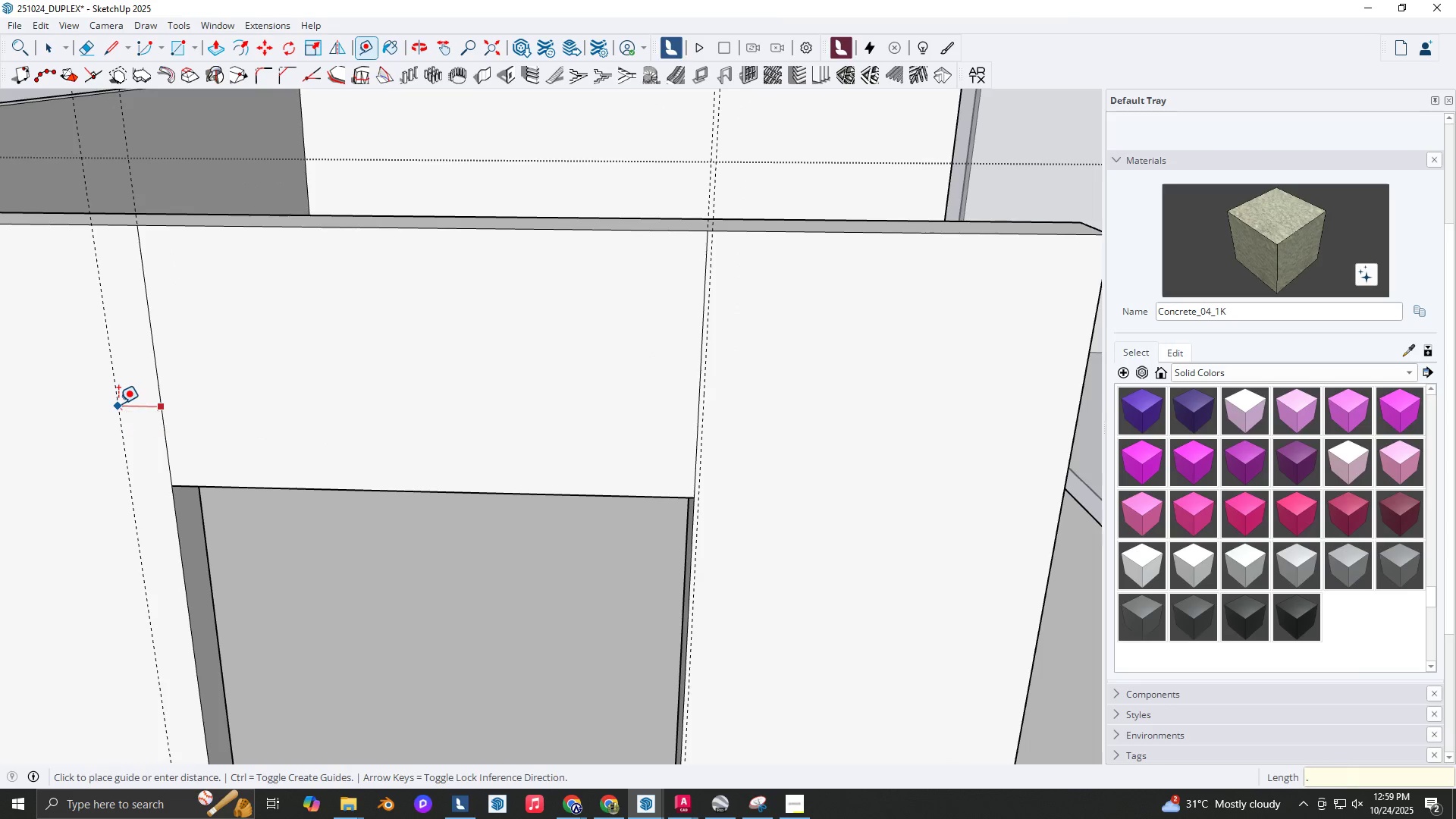 
key(Numpad0)
 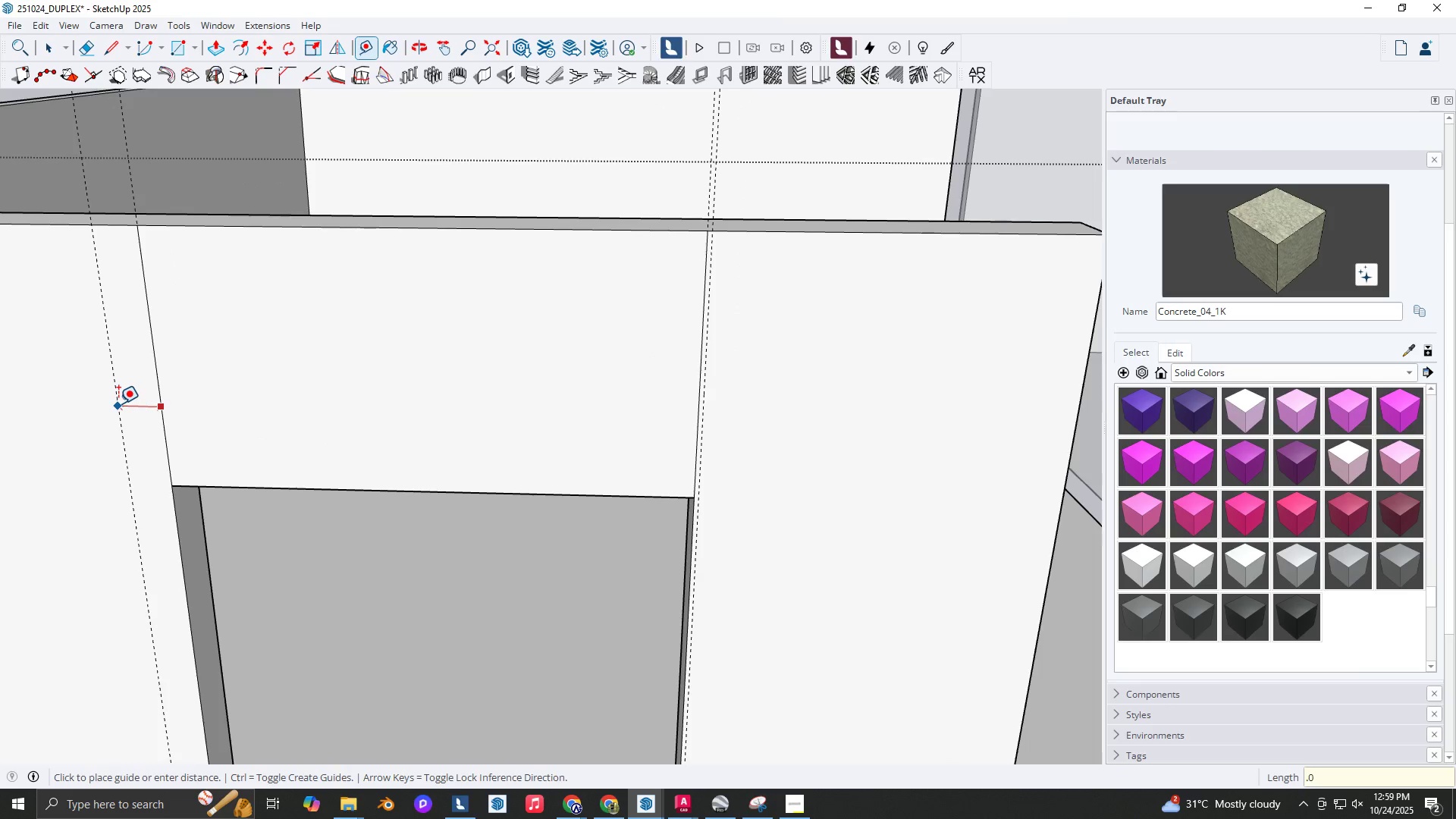 
key(Numpad1)
 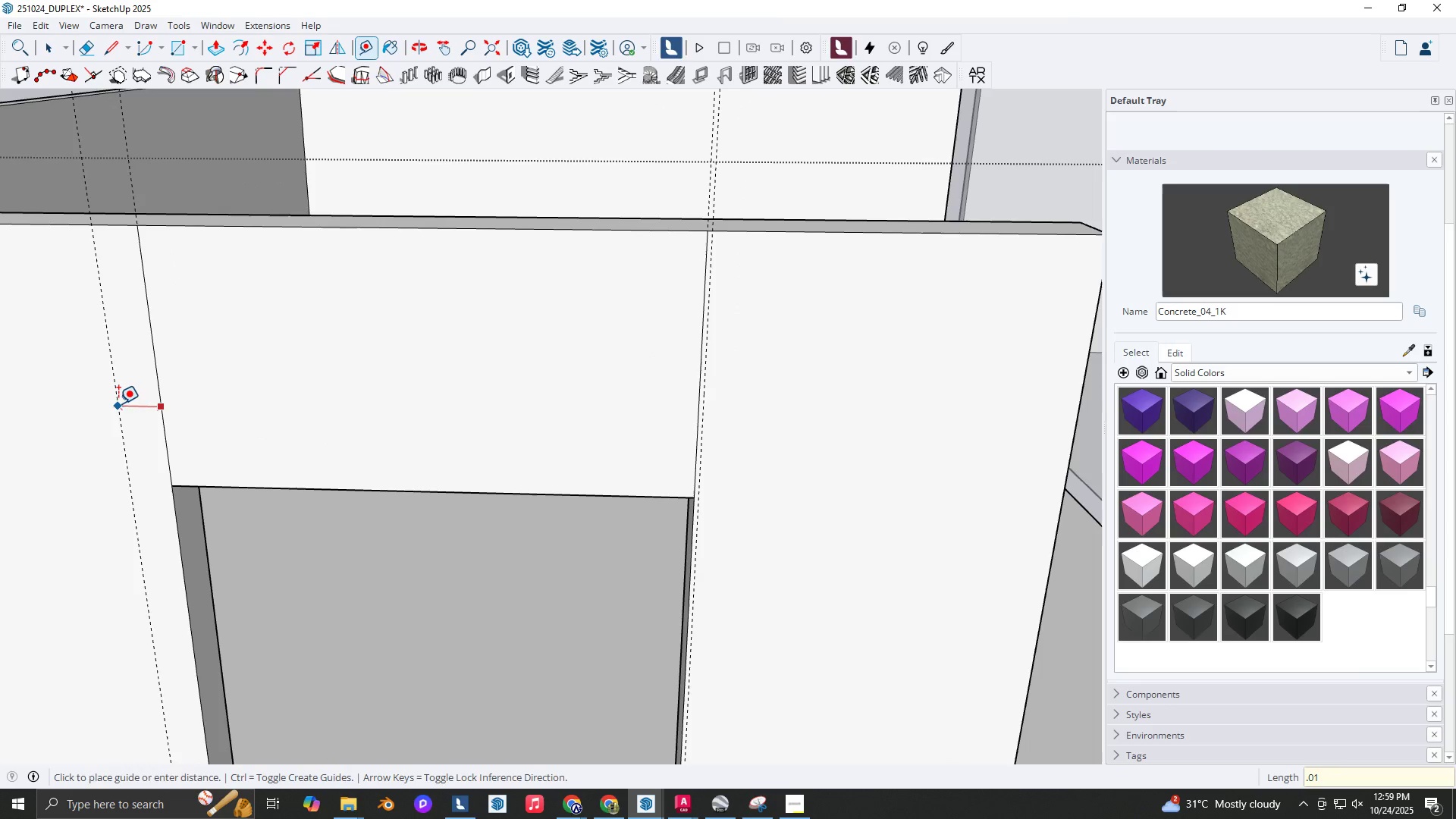 
key(NumpadEnter)
 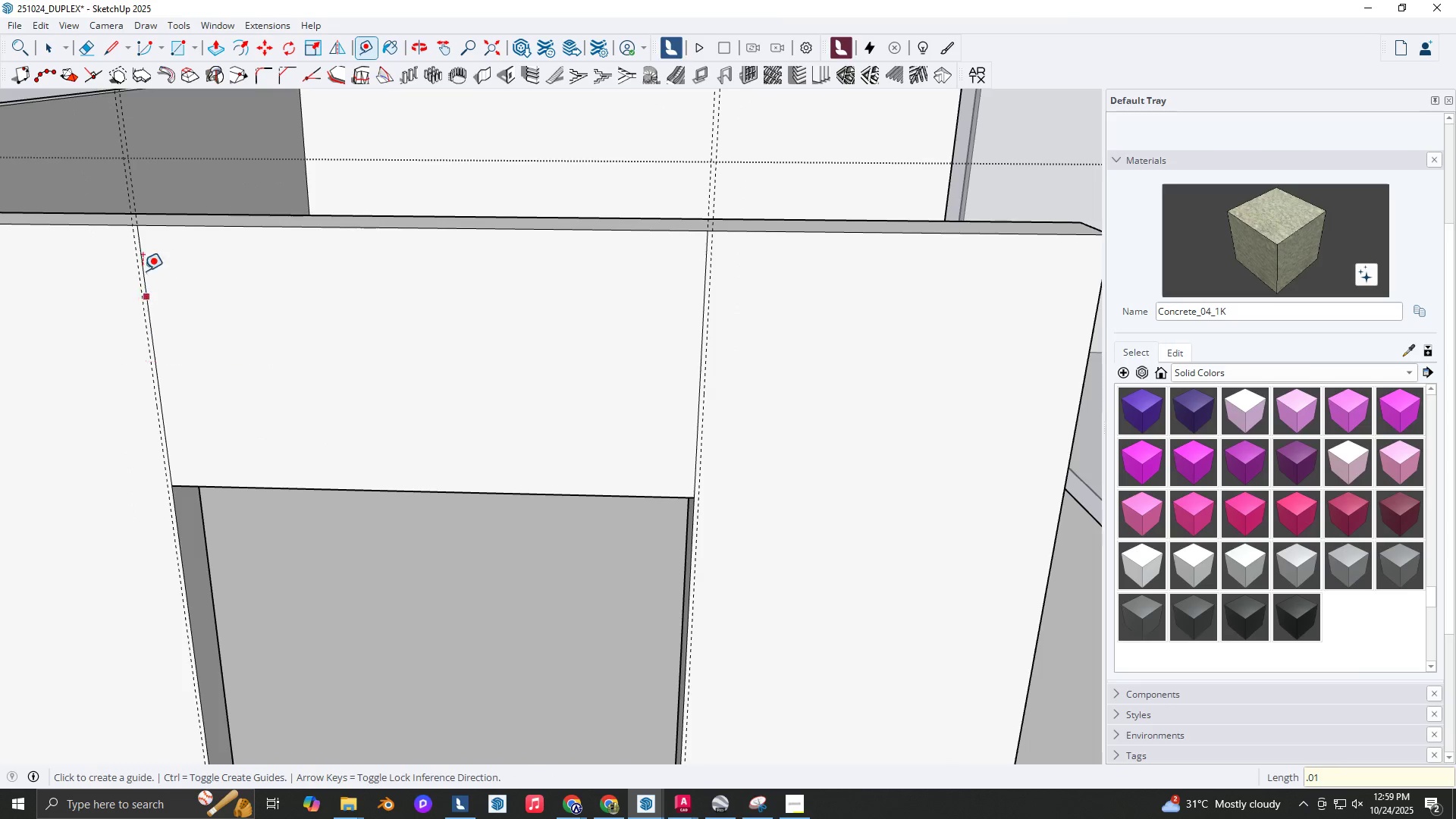 
scroll: coordinate [124, 244], scroll_direction: up, amount: 2.0
 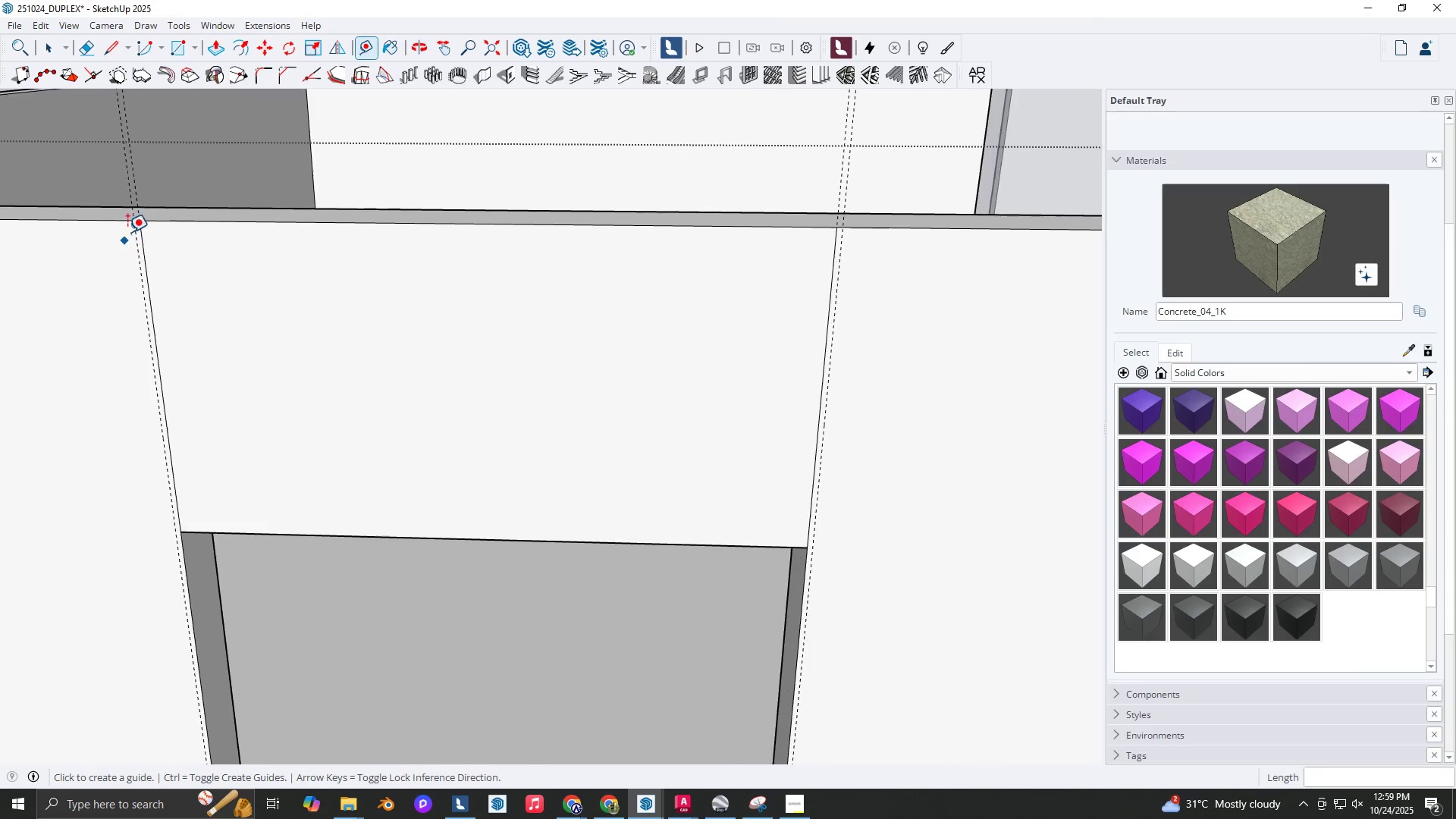 
key(R)
 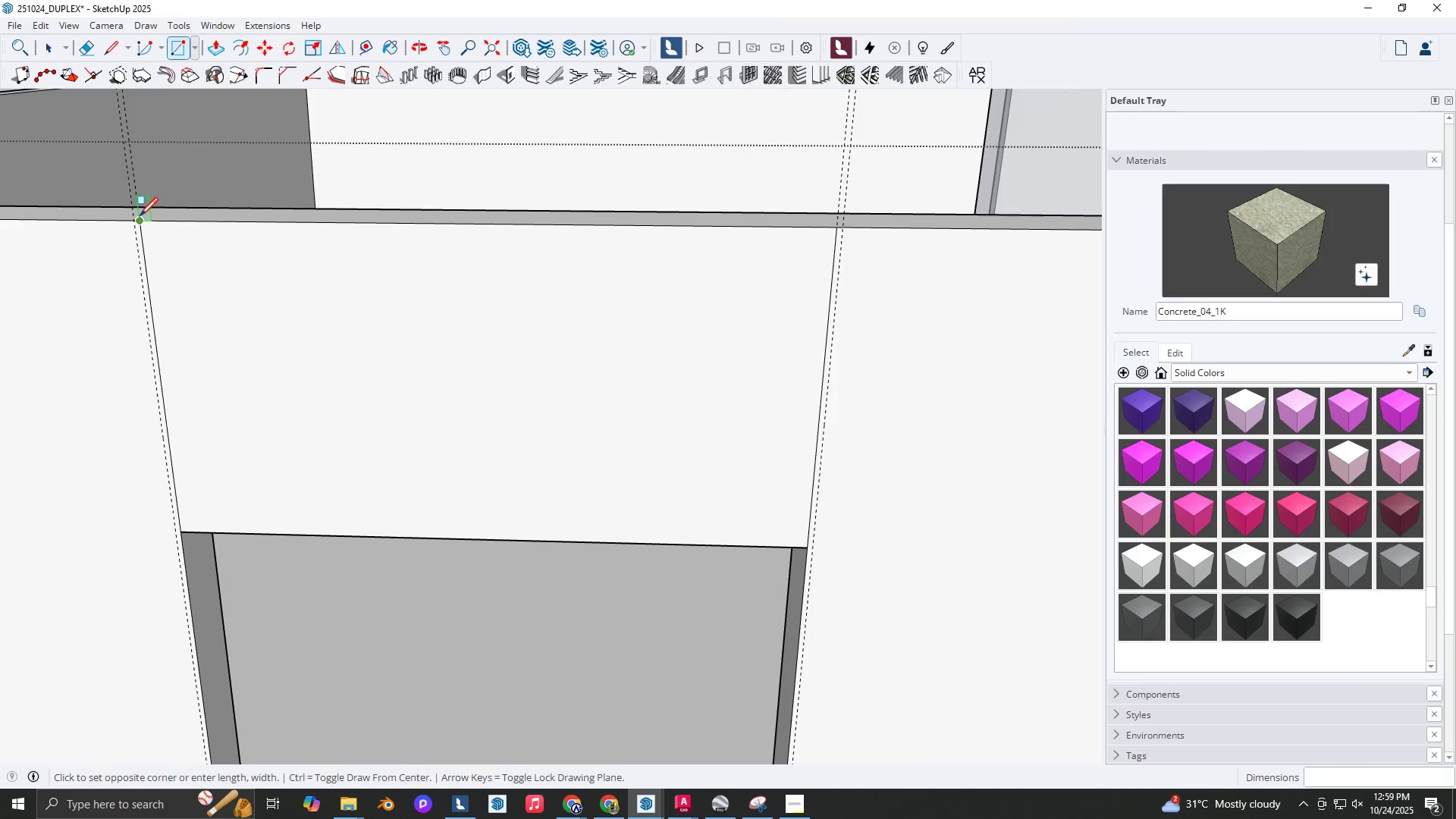 
hold_key(key=ShiftLeft, duration=0.3)
scroll: coordinate [307, 651], scroll_direction: up, amount: 4.0
 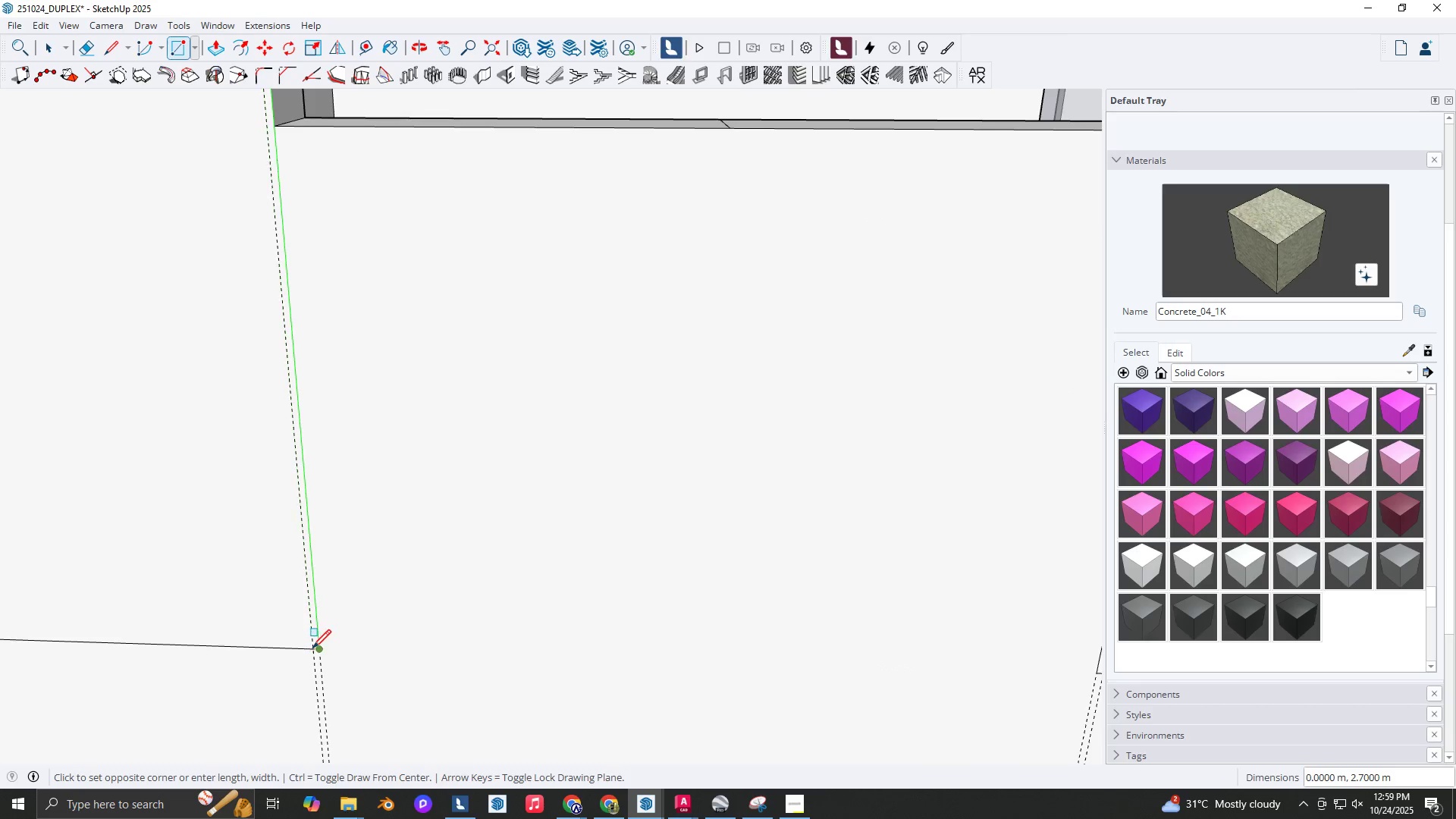 
key(Shift+ShiftLeft)
 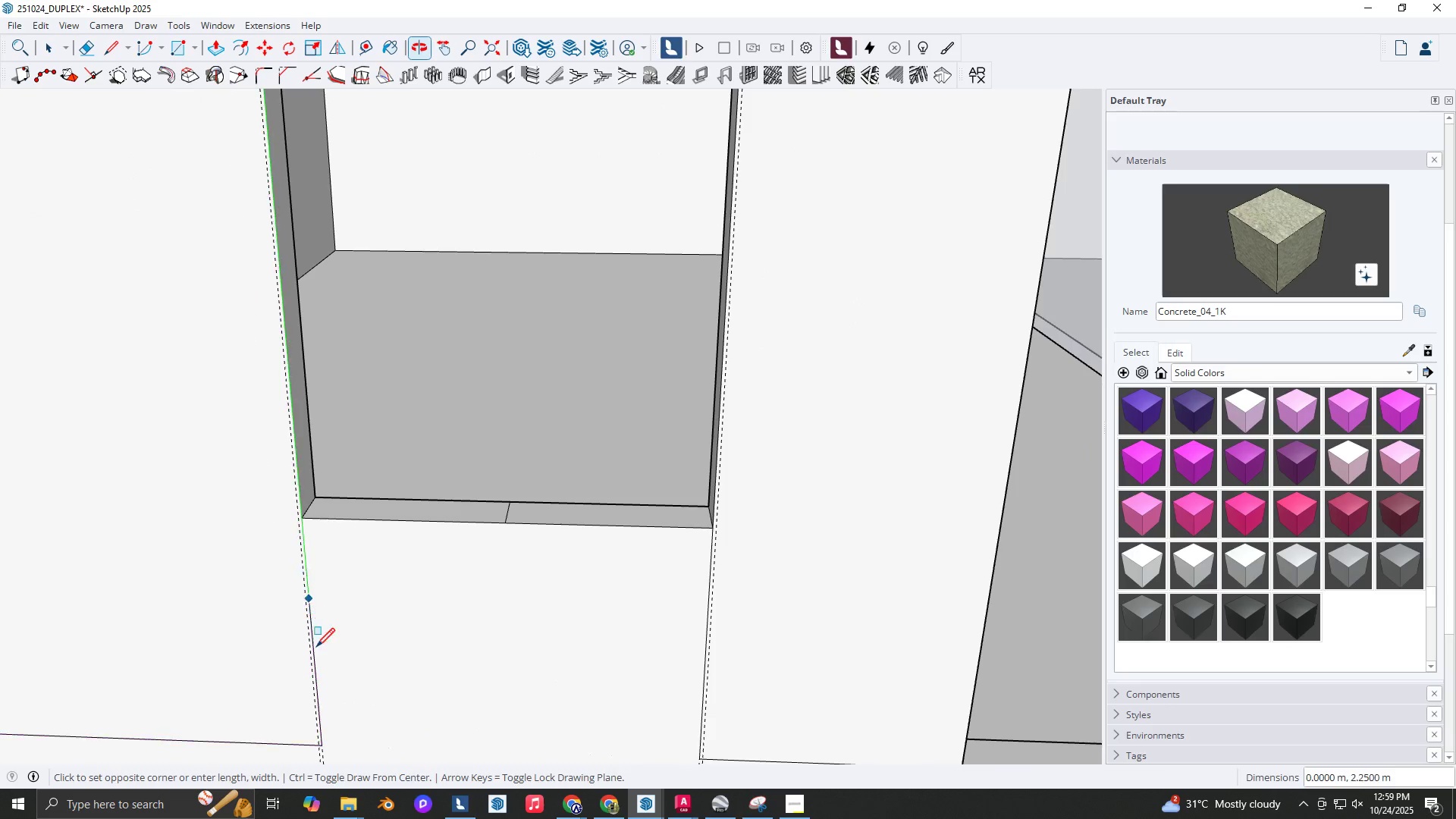 
key(Shift+ShiftLeft)
 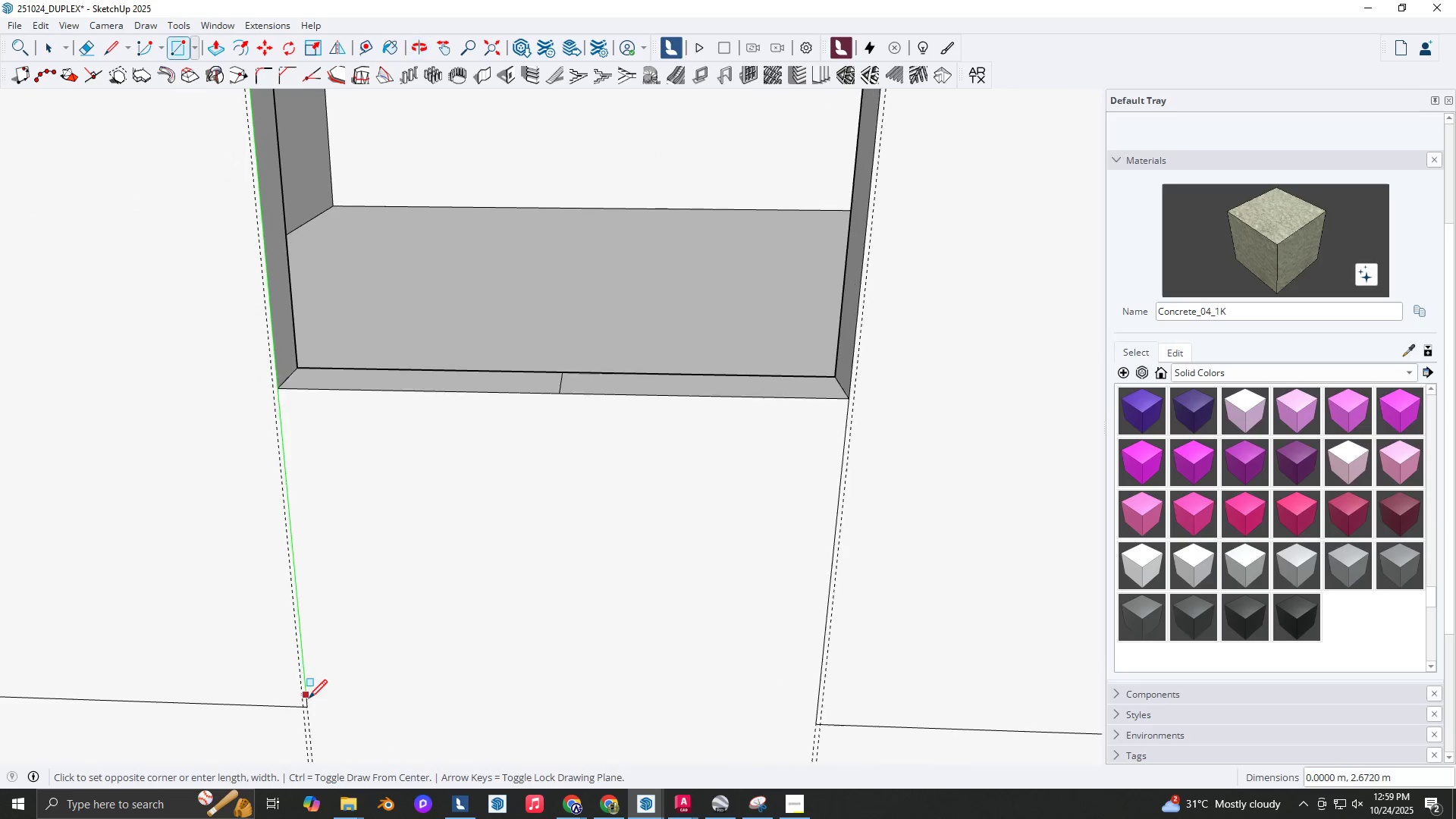 
key(Shift+ShiftLeft)
 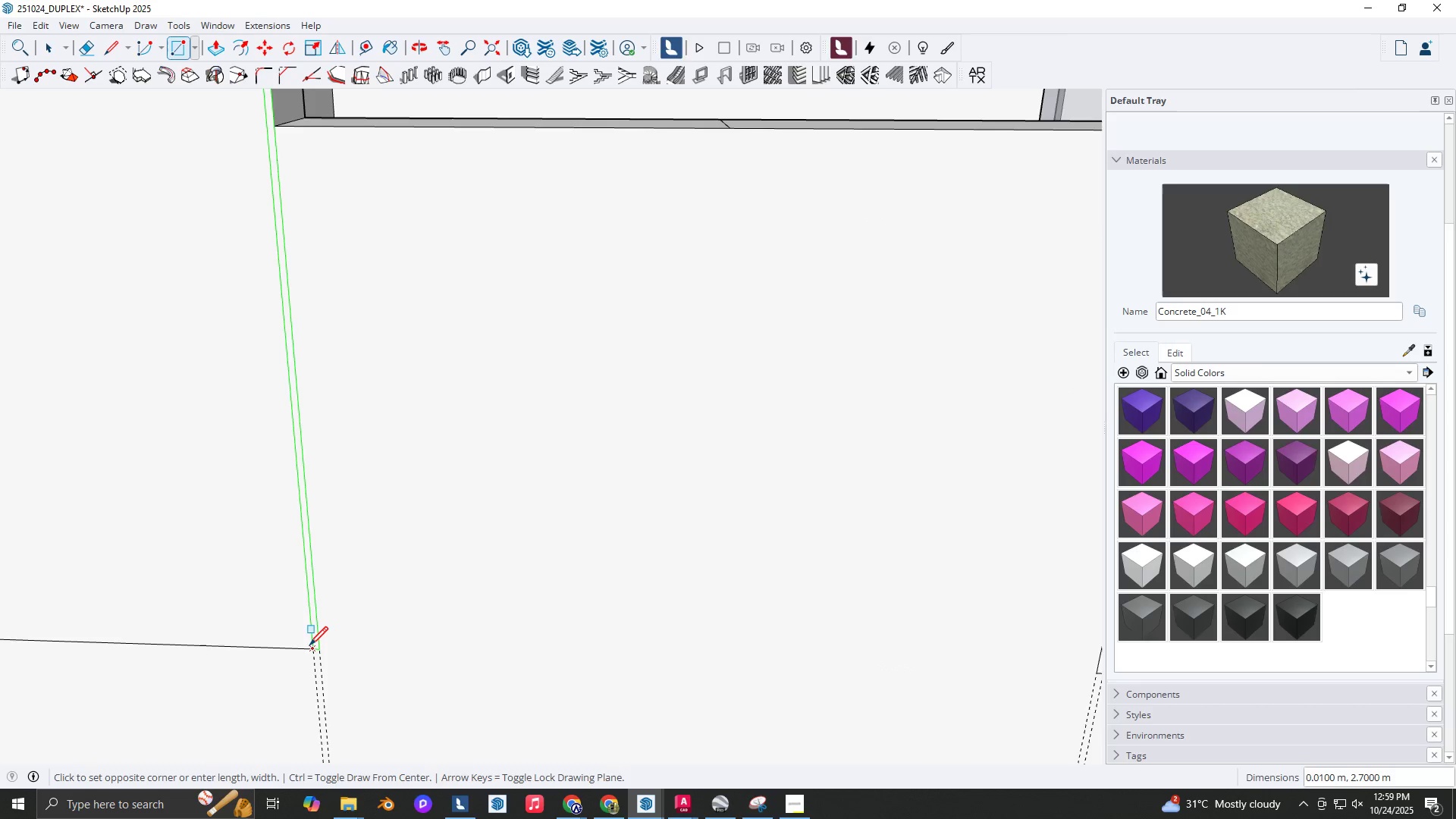 
scroll: coordinate [265, 642], scroll_direction: down, amount: 12.0
 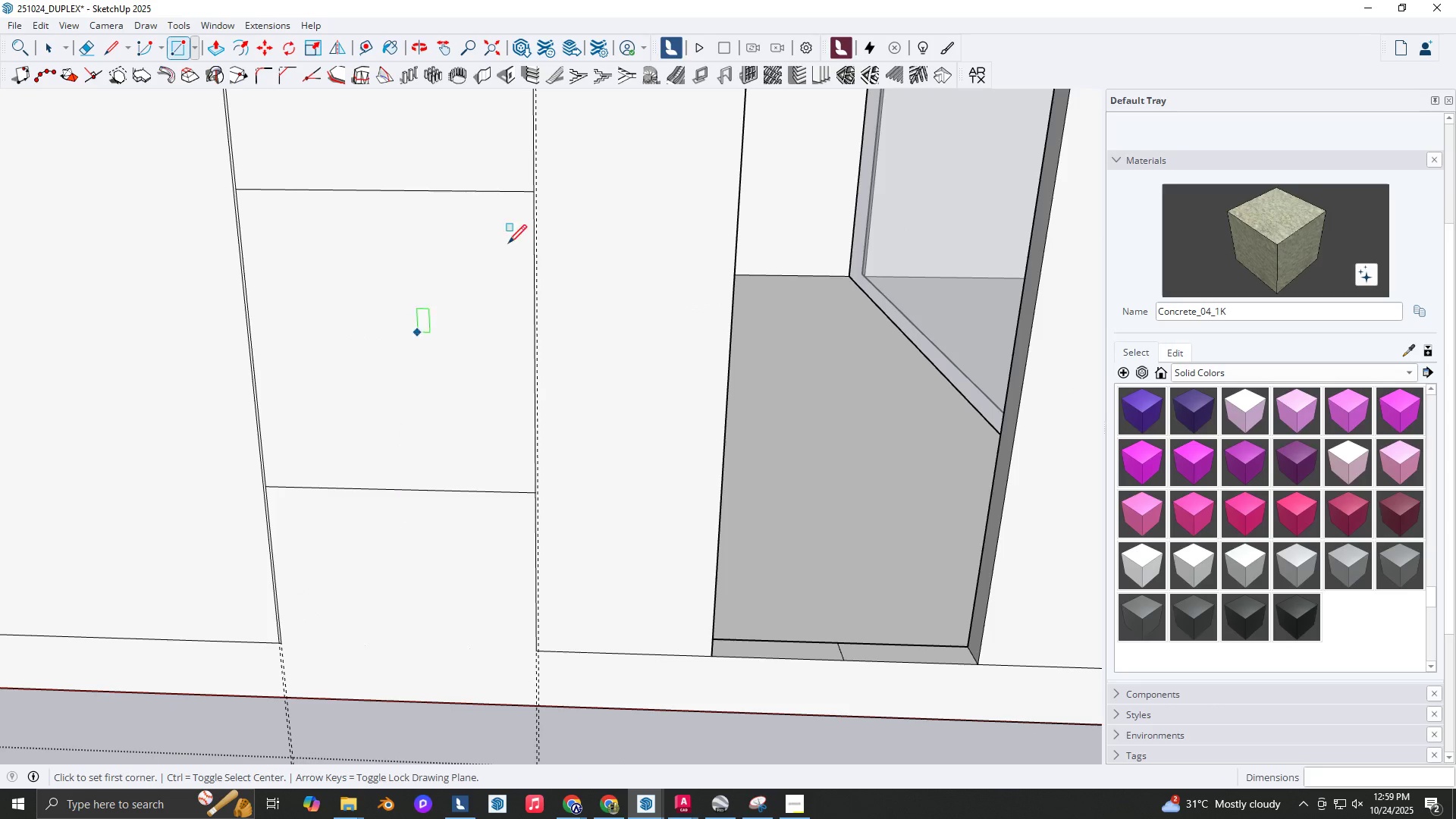 
scroll: coordinate [536, 194], scroll_direction: up, amount: 1.0
 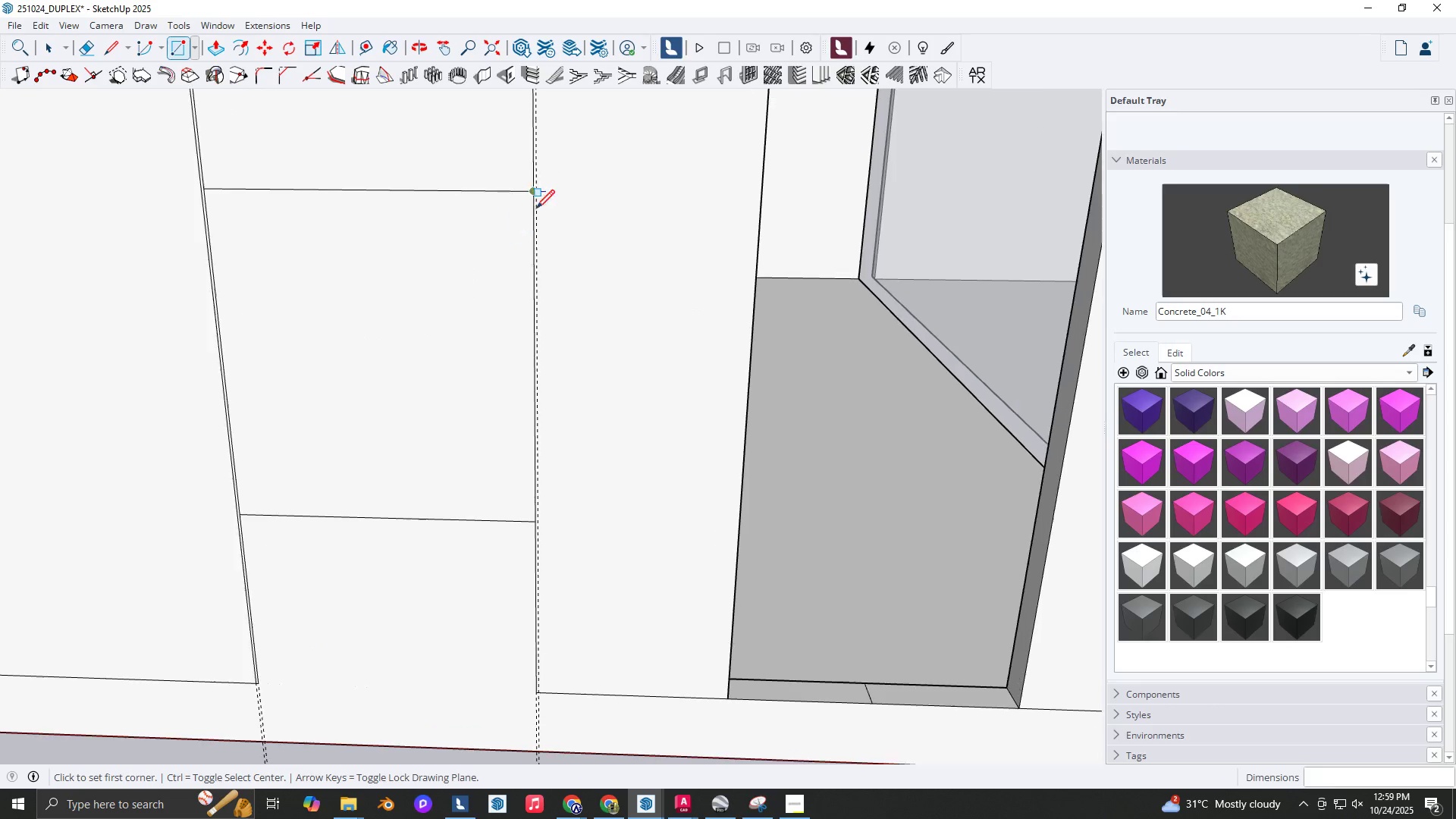 
key(Shift+ShiftLeft)
 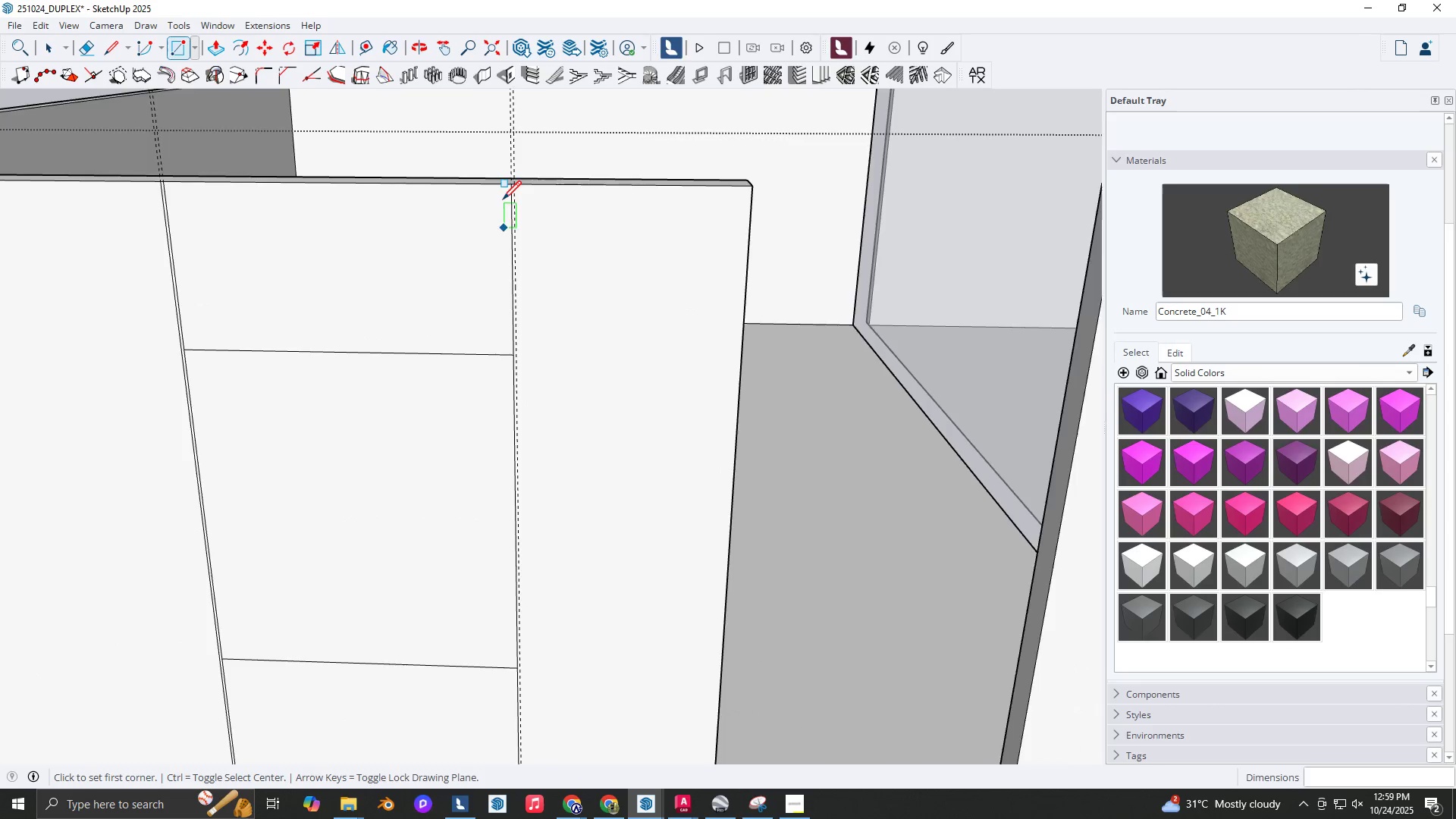 
scroll: coordinate [505, 196], scroll_direction: up, amount: 3.0
 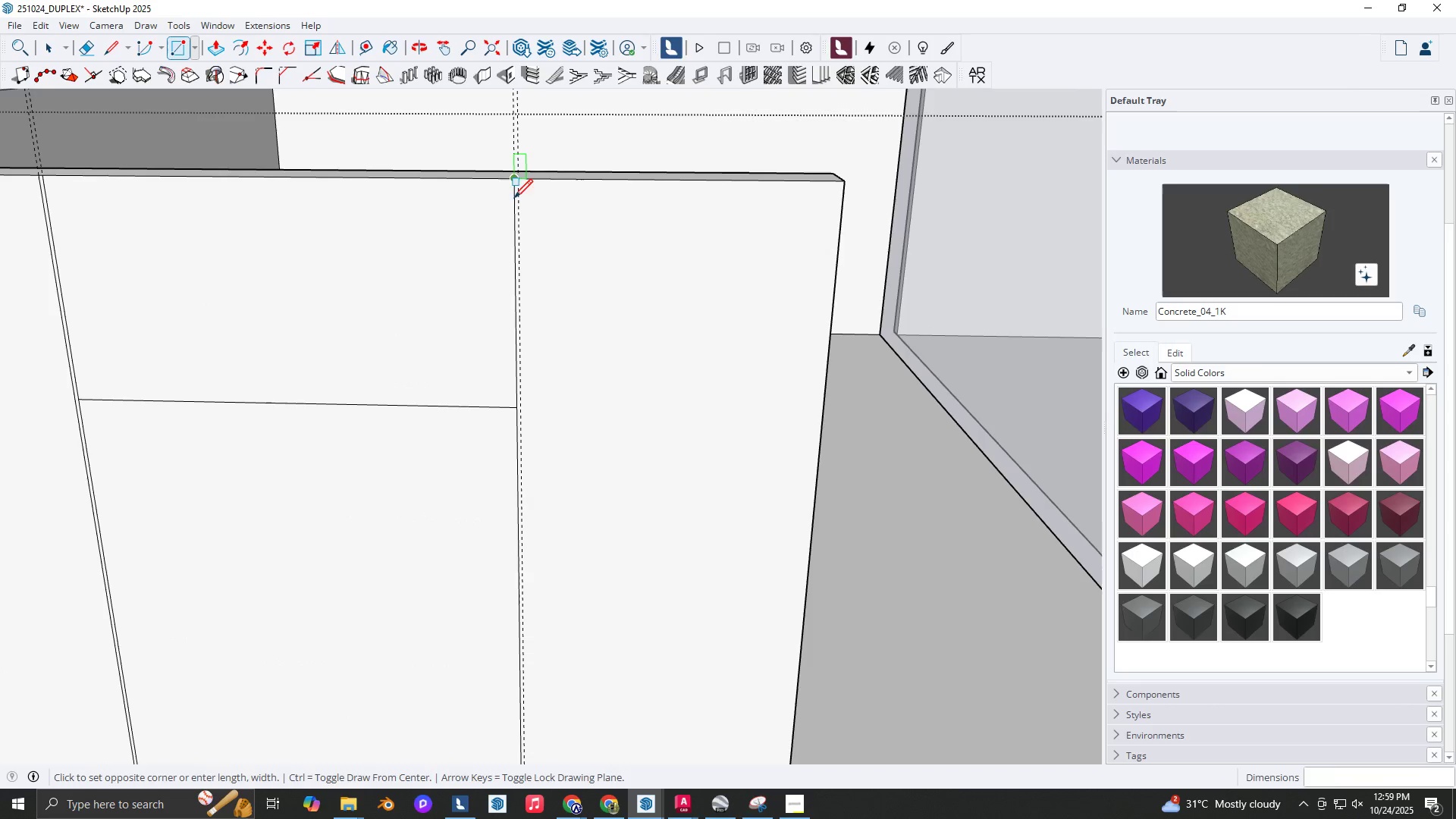 
key(Shift+ShiftLeft)
 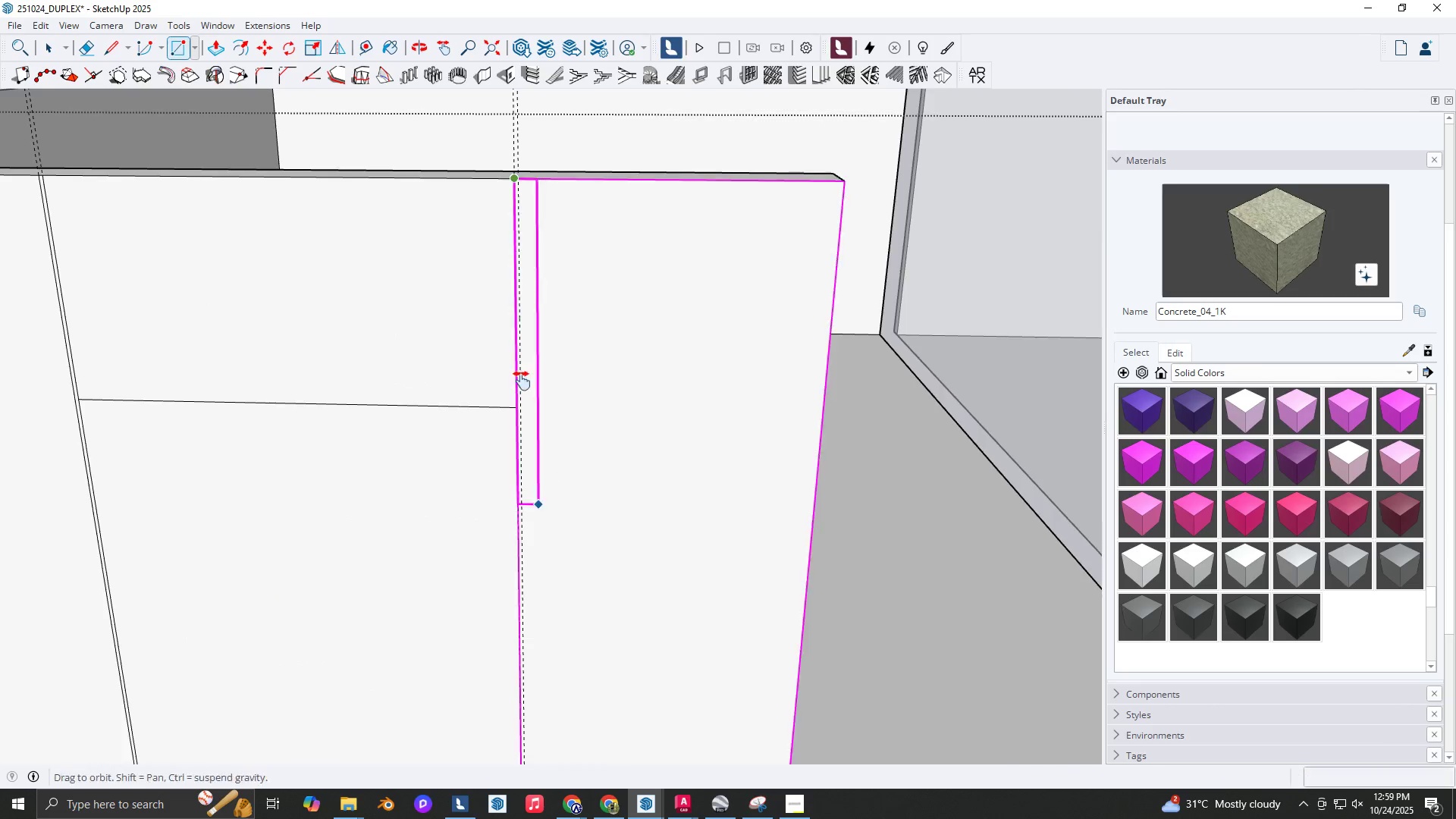 
scroll: coordinate [497, 716], scroll_direction: up, amount: 12.0
 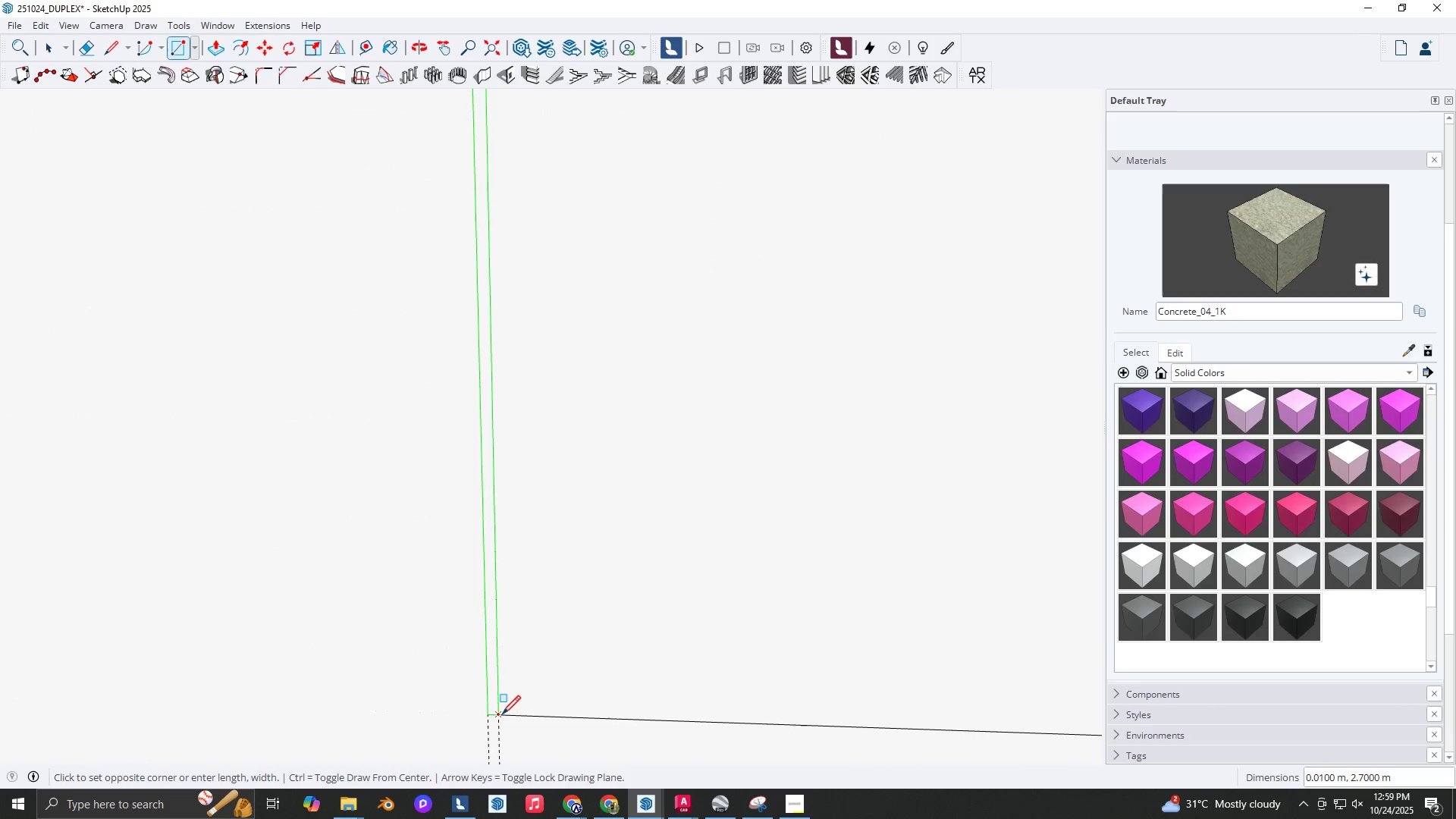 
left_click([502, 716])
 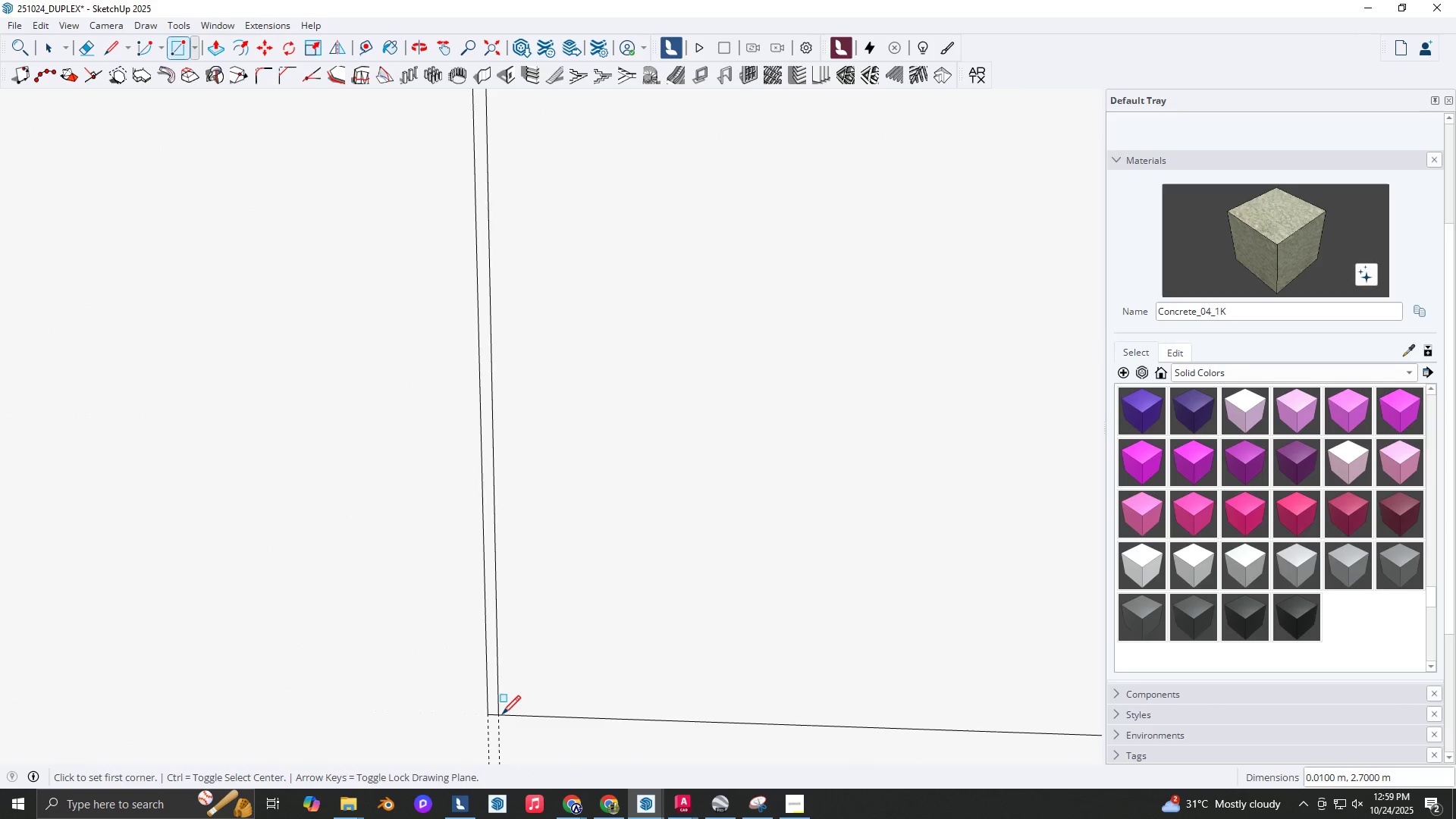 
scroll: coordinate [451, 541], scroll_direction: down, amount: 20.0
 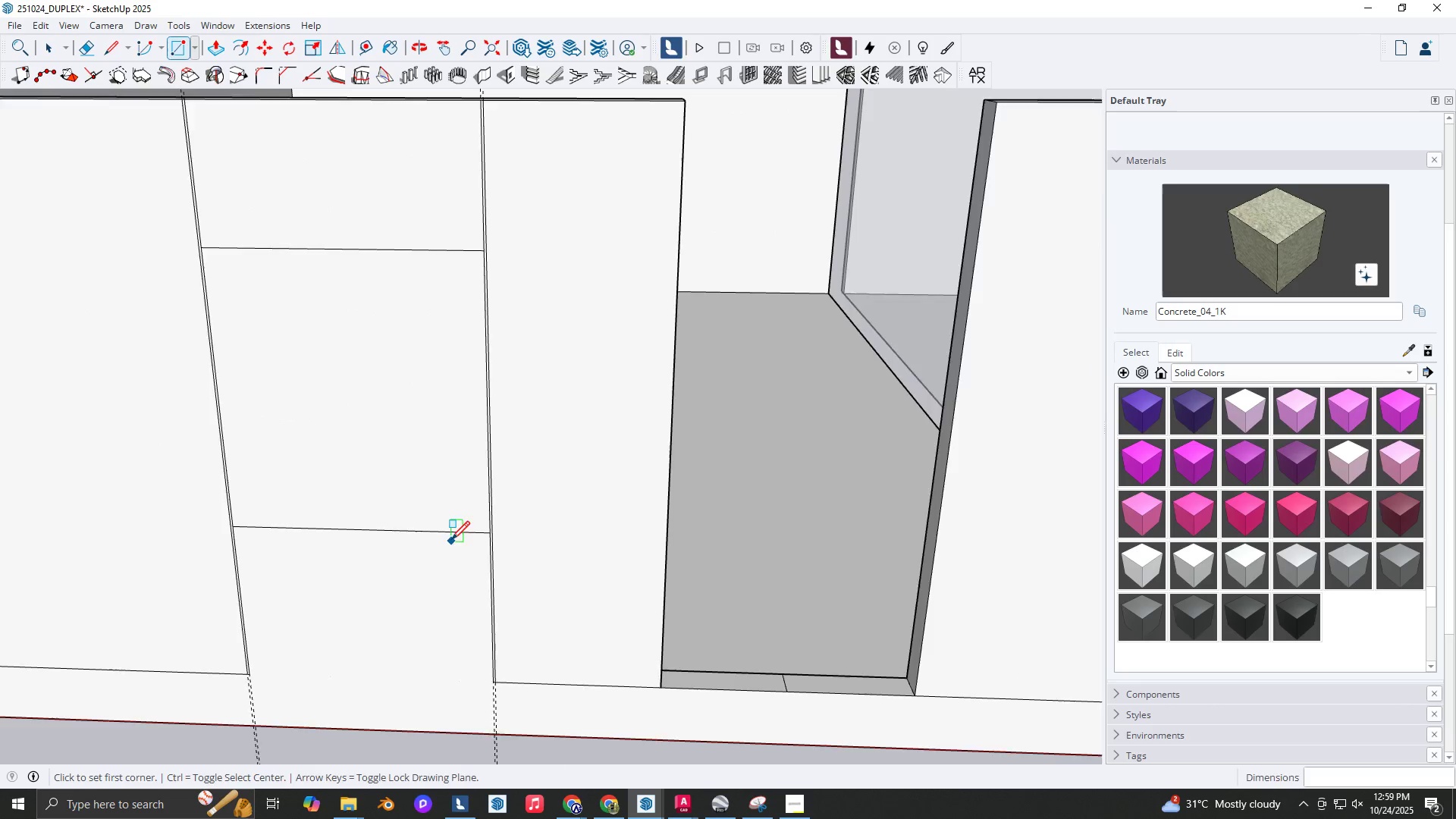 
key(Space)
 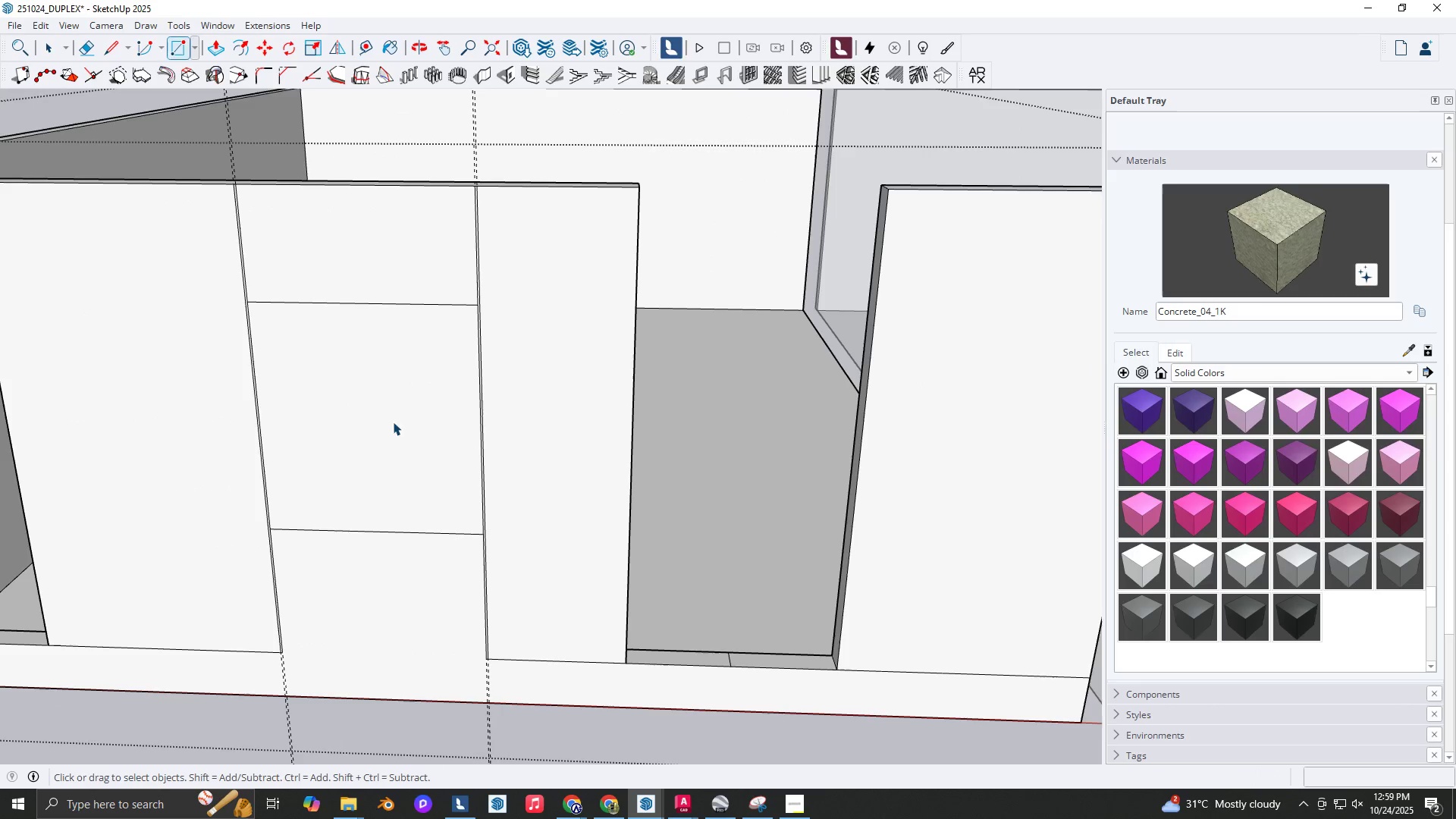 
left_click([393, 422])
 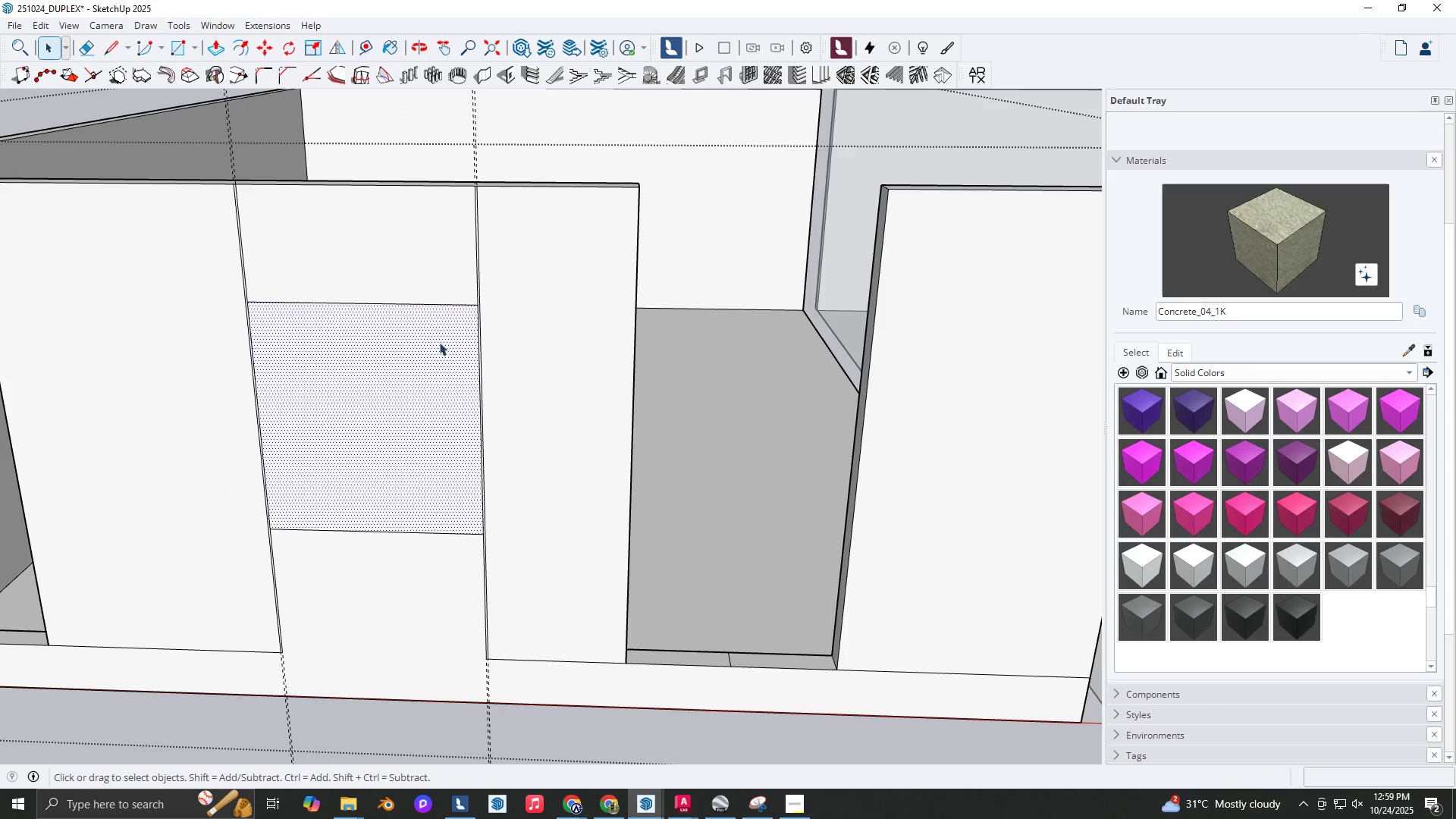 
scroll: coordinate [485, 279], scroll_direction: up, amount: 8.0
 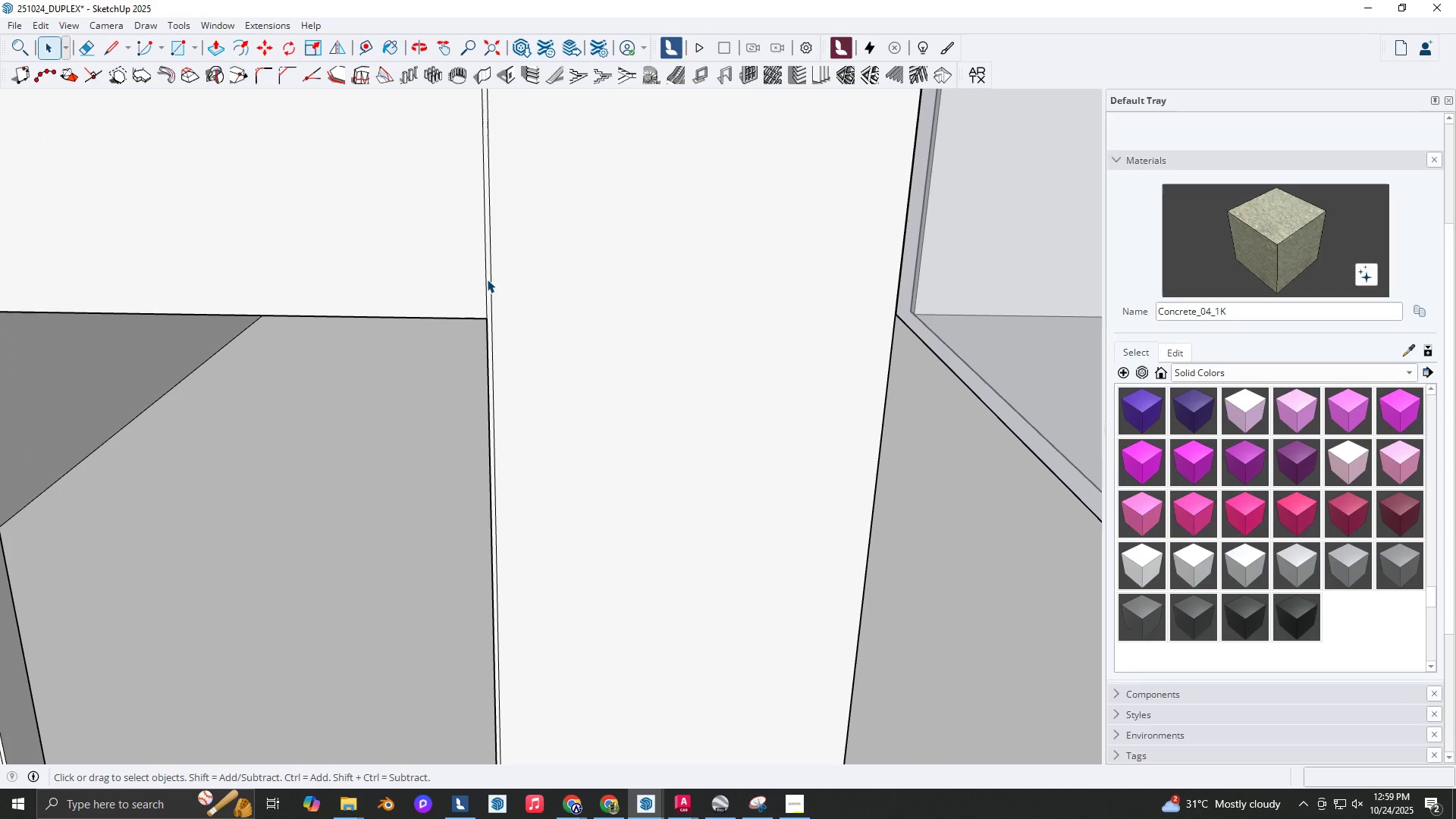 
key(Delete)
 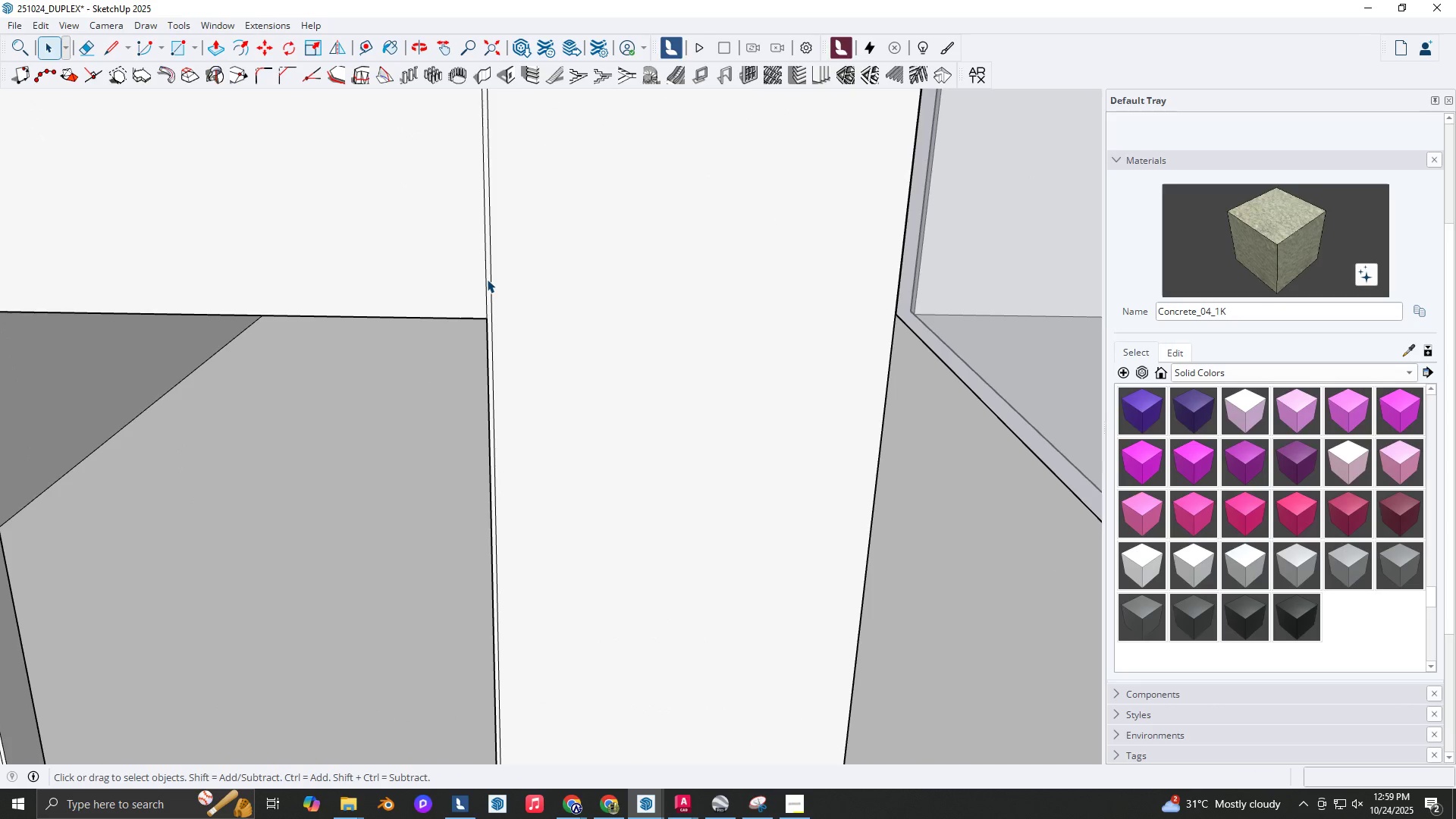 
scroll: coordinate [487, 279], scroll_direction: up, amount: 3.0
 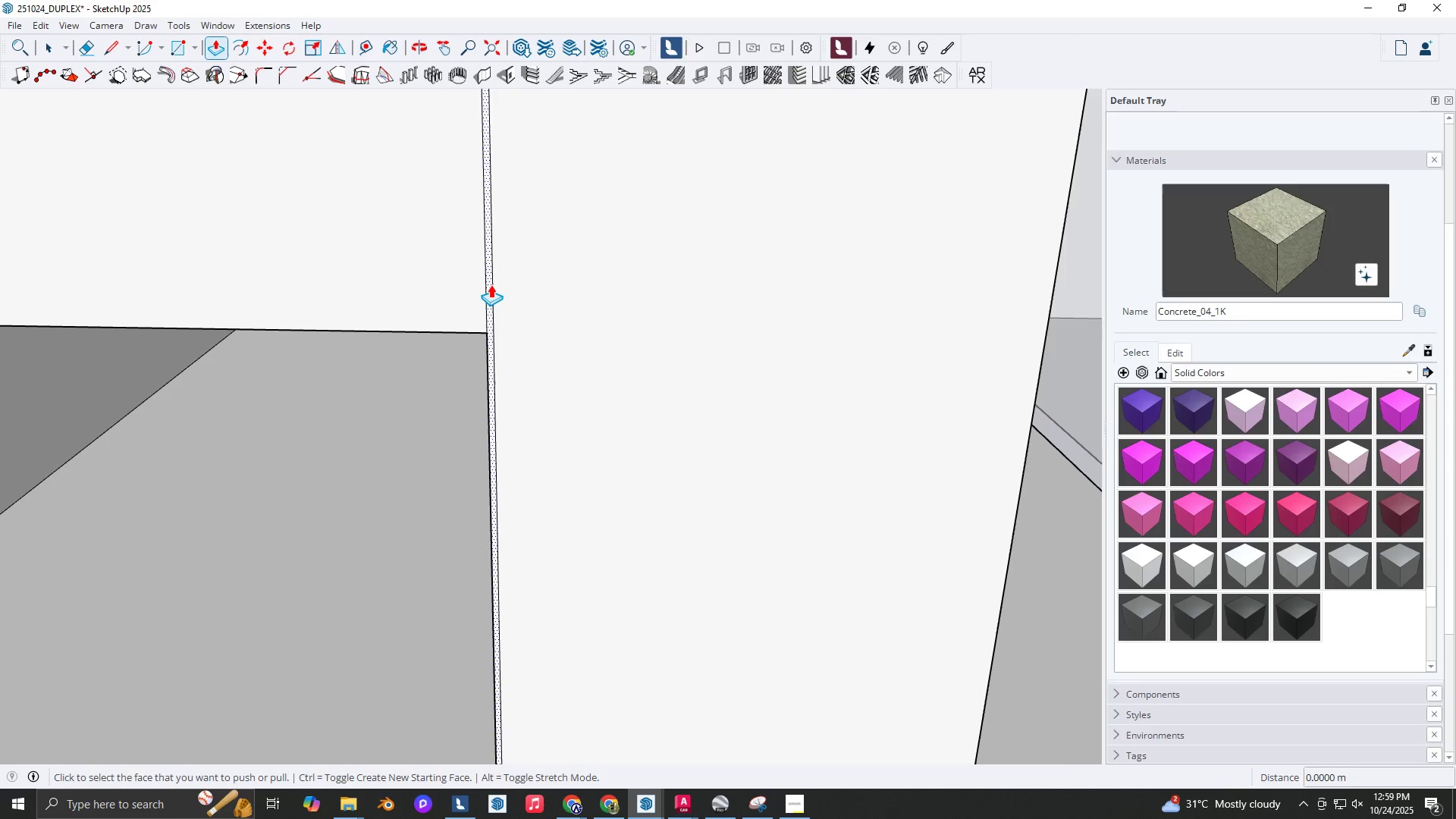 
left_click([491, 284])
 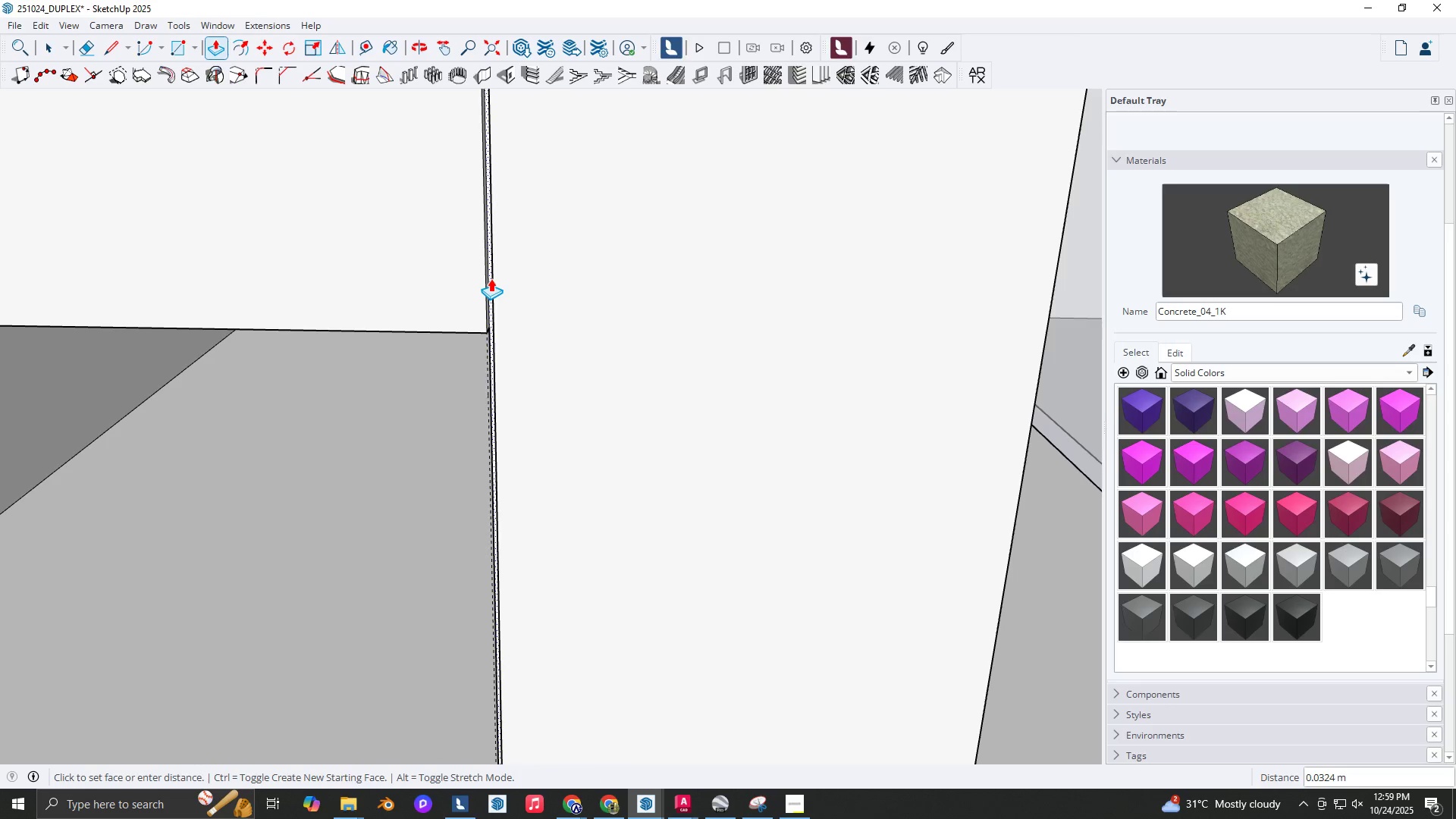 
left_click([491, 278])
 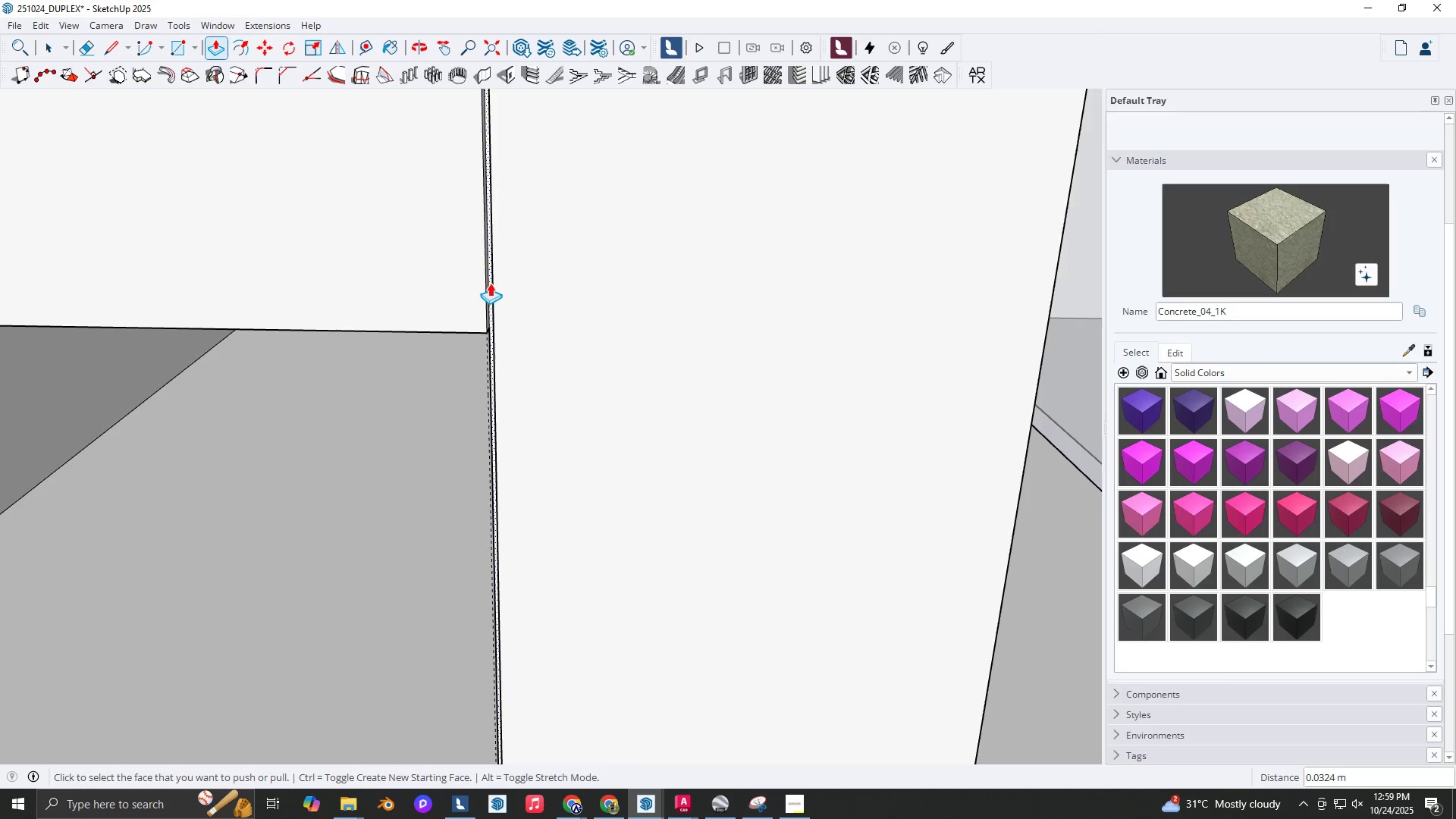 
scroll: coordinate [791, 338], scroll_direction: down, amount: 7.0
 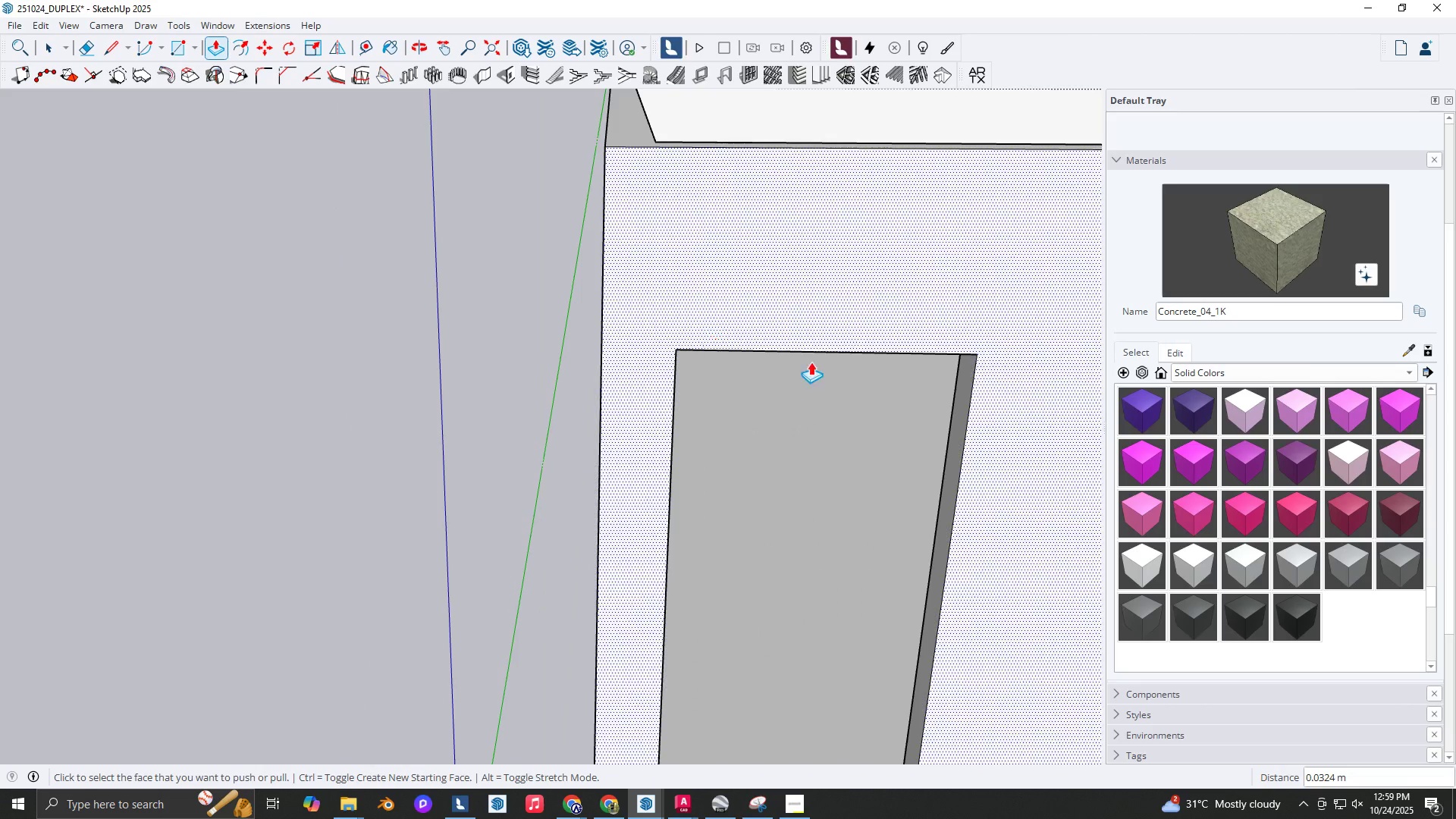 
hold_key(key=ShiftLeft, duration=0.3)
 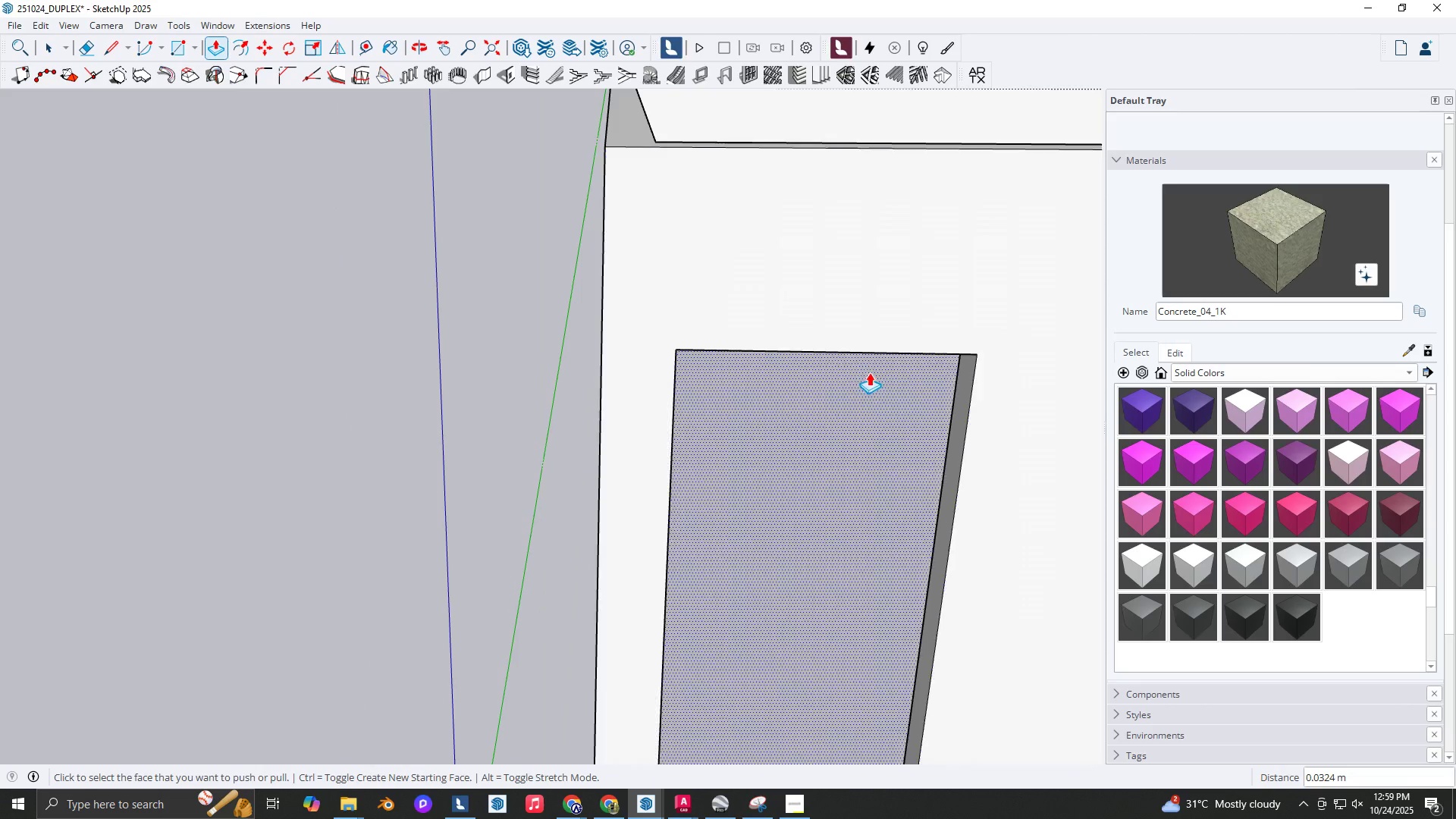 
scroll: coordinate [601, 311], scroll_direction: up, amount: 6.0
 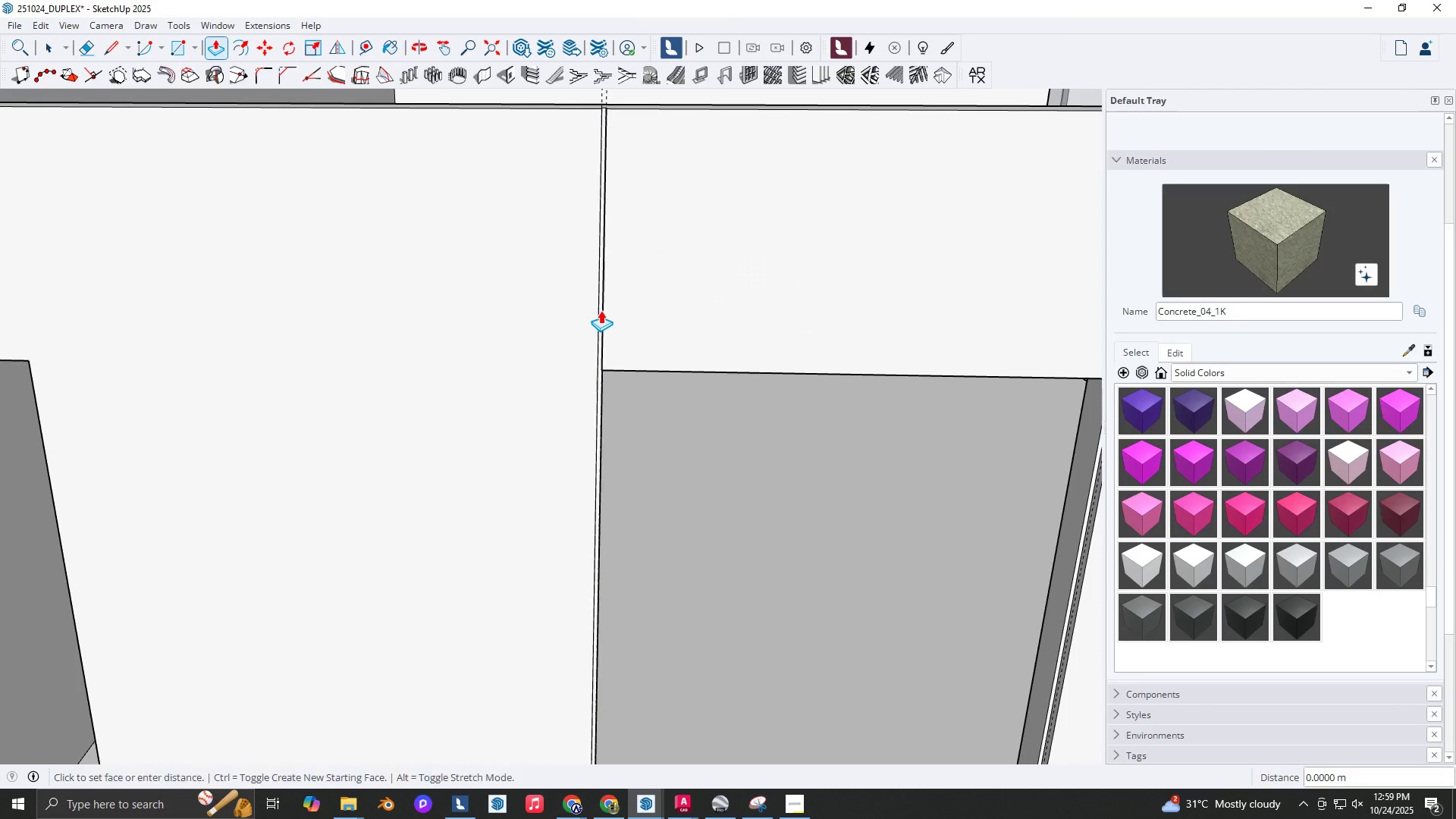 
hold_key(key=ShiftLeft, duration=0.31)
 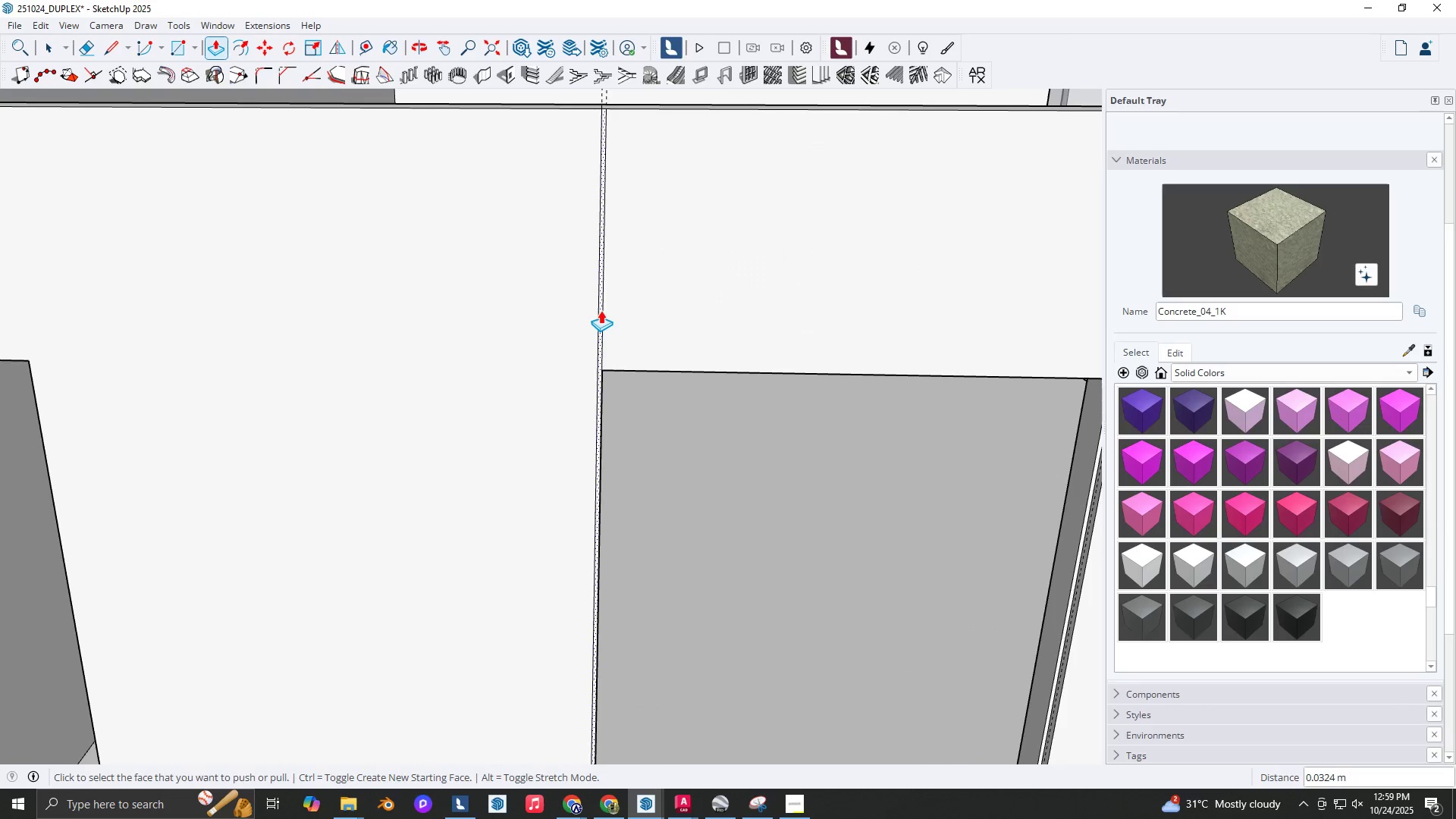 
double_click([601, 310])
 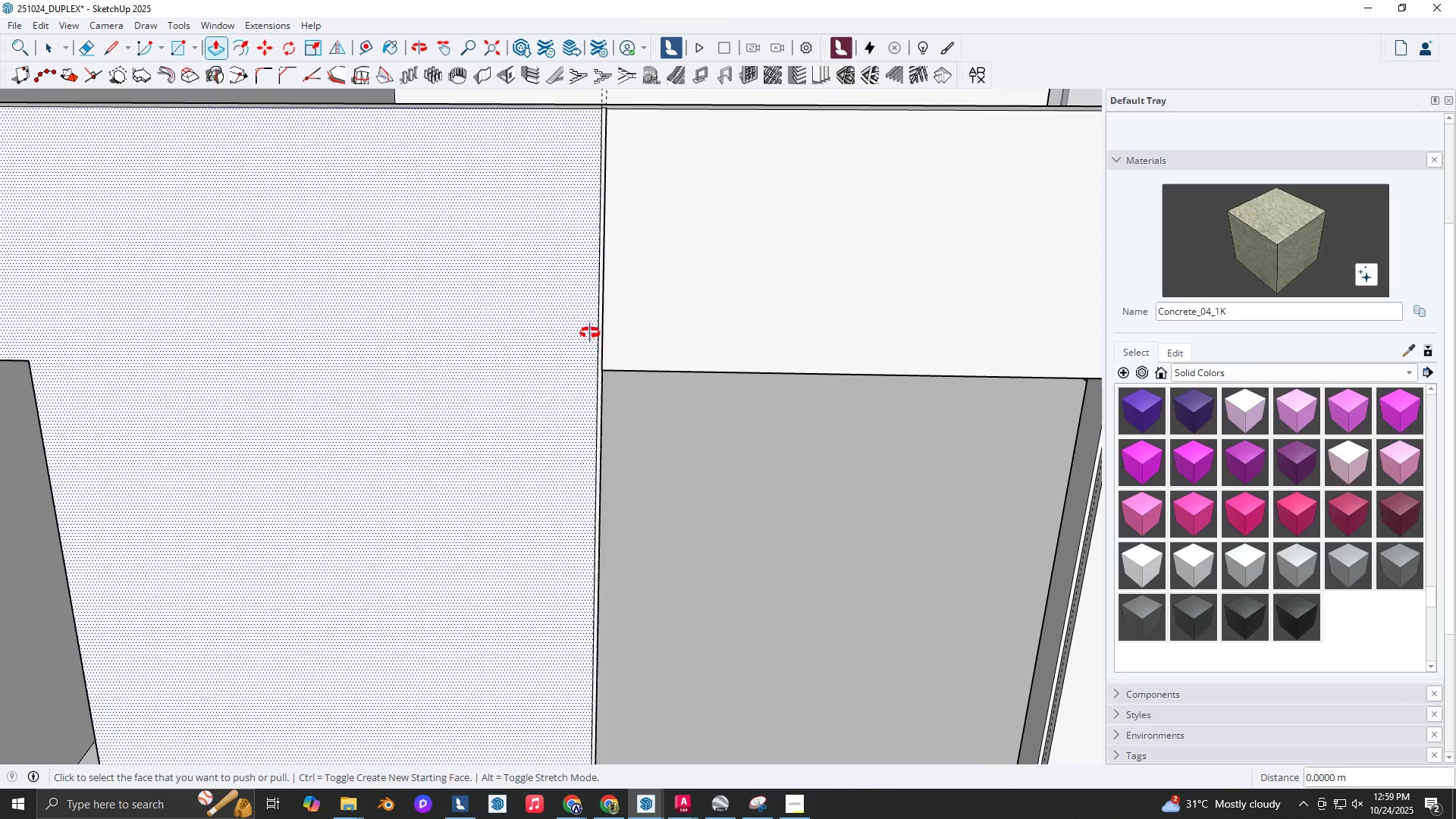 
scroll: coordinate [587, 334], scroll_direction: down, amount: 4.0
 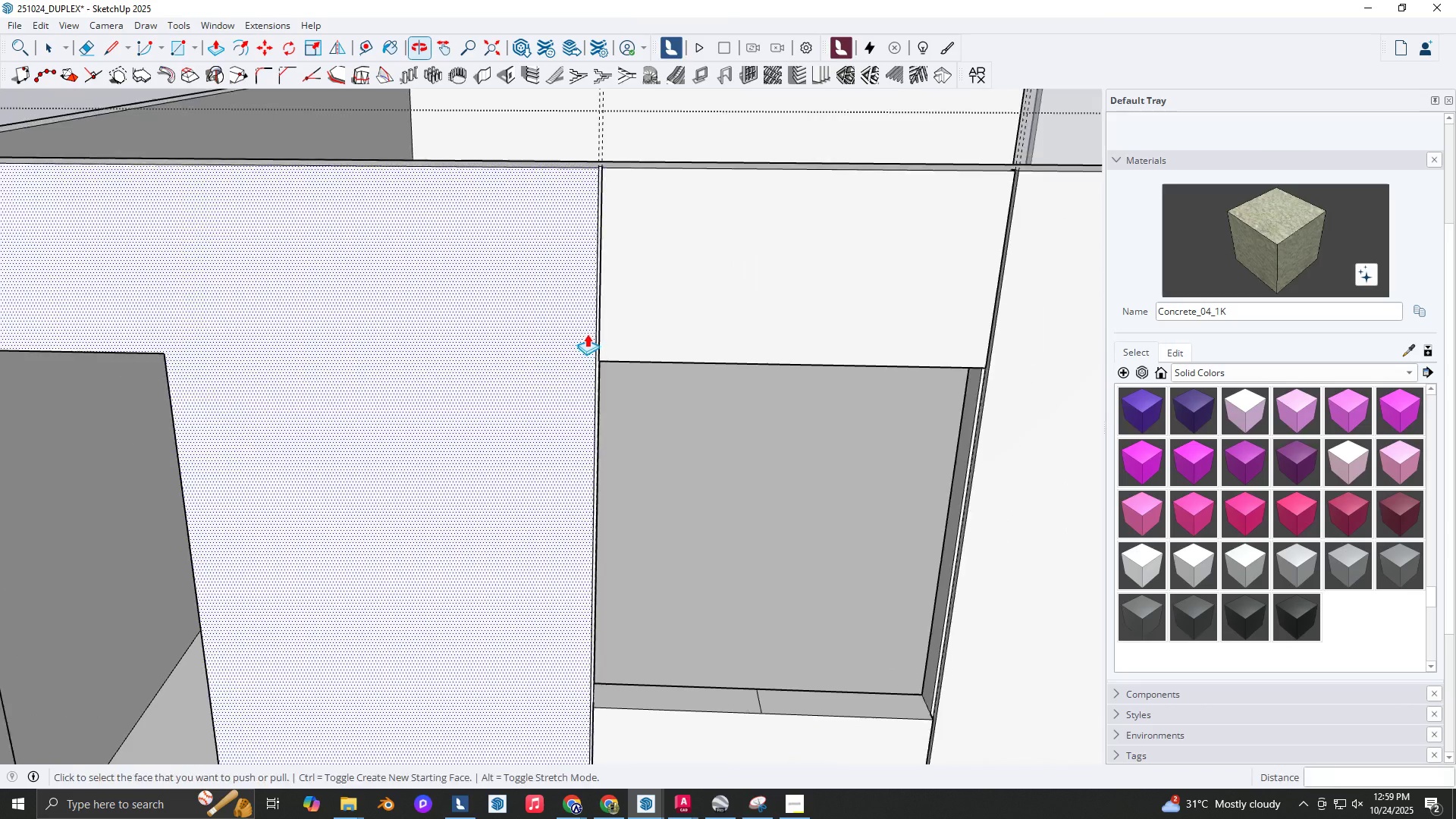 
key(Backquote)
 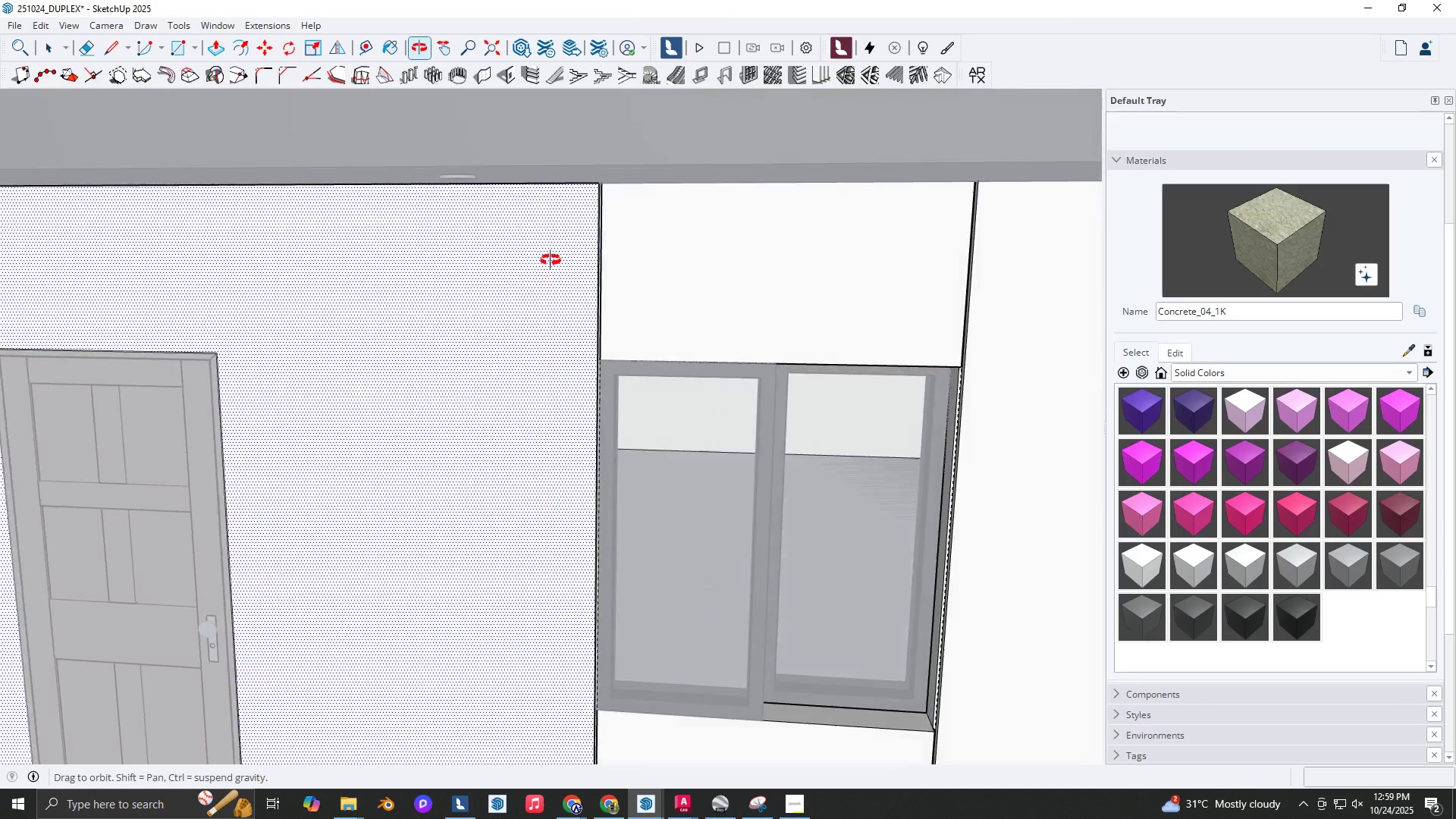 
scroll: coordinate [624, 388], scroll_direction: down, amount: 10.0
 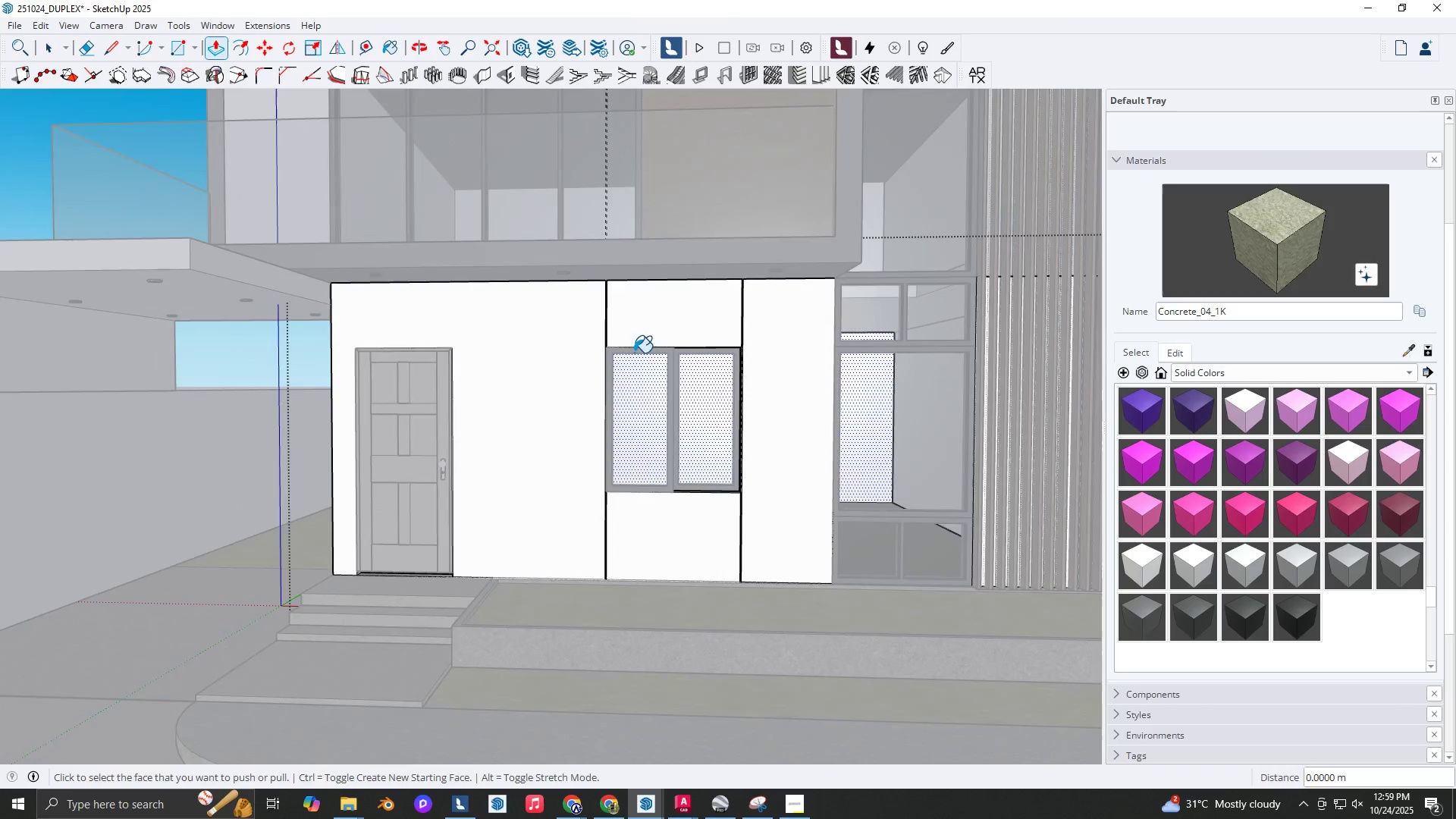 
key(B)
 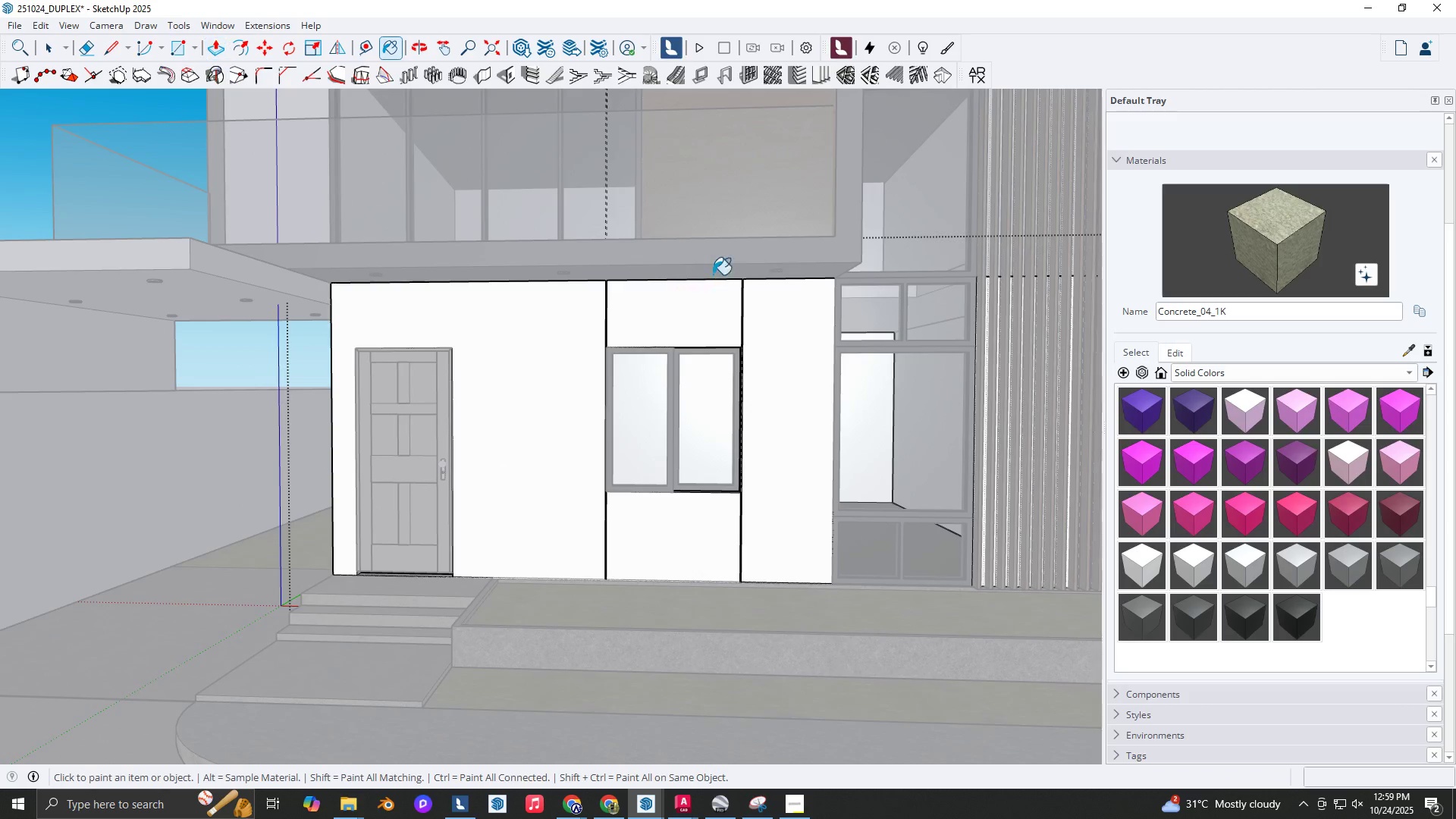 
key(Alt+AltLeft)
 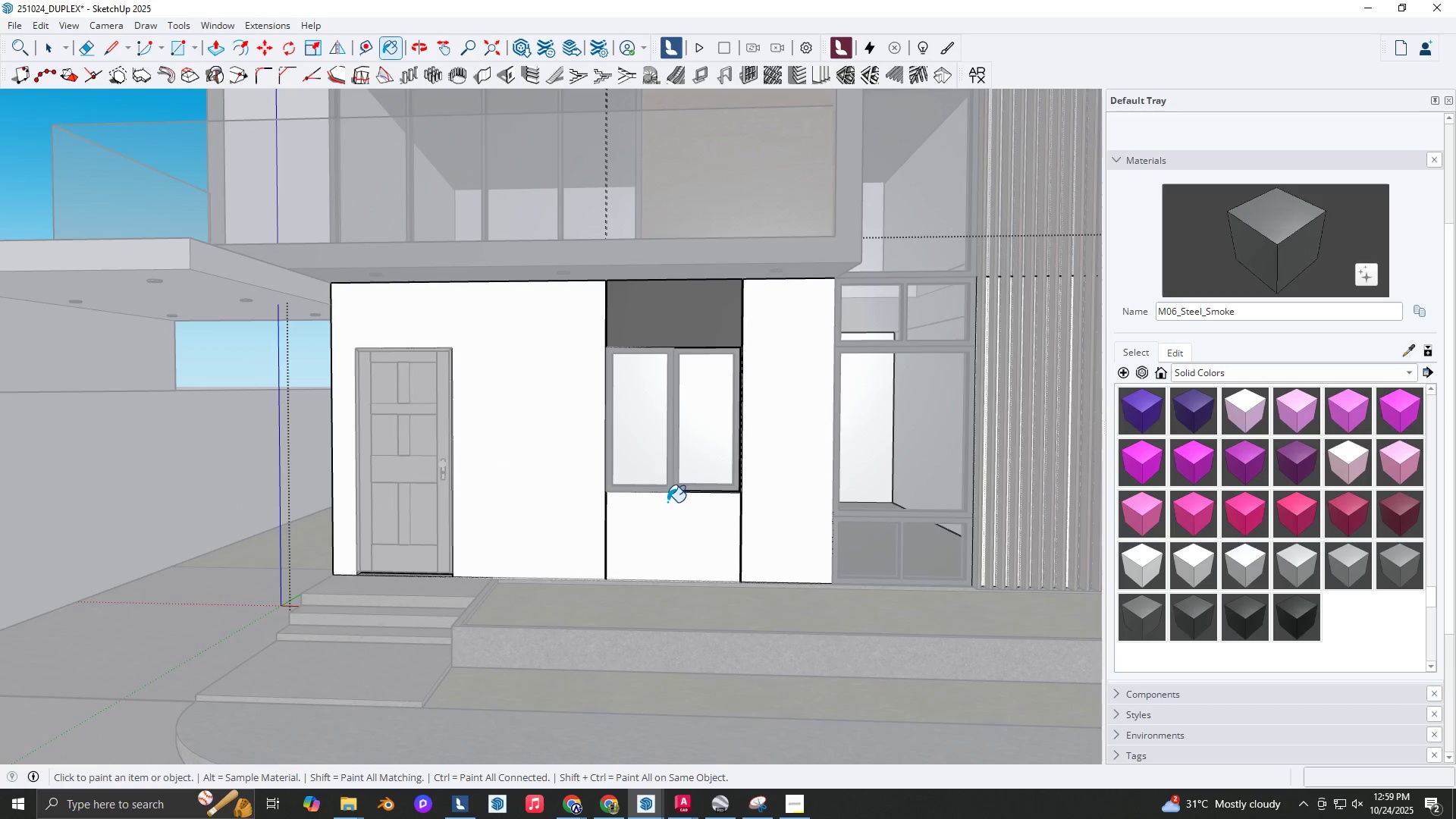 
key(Space)
 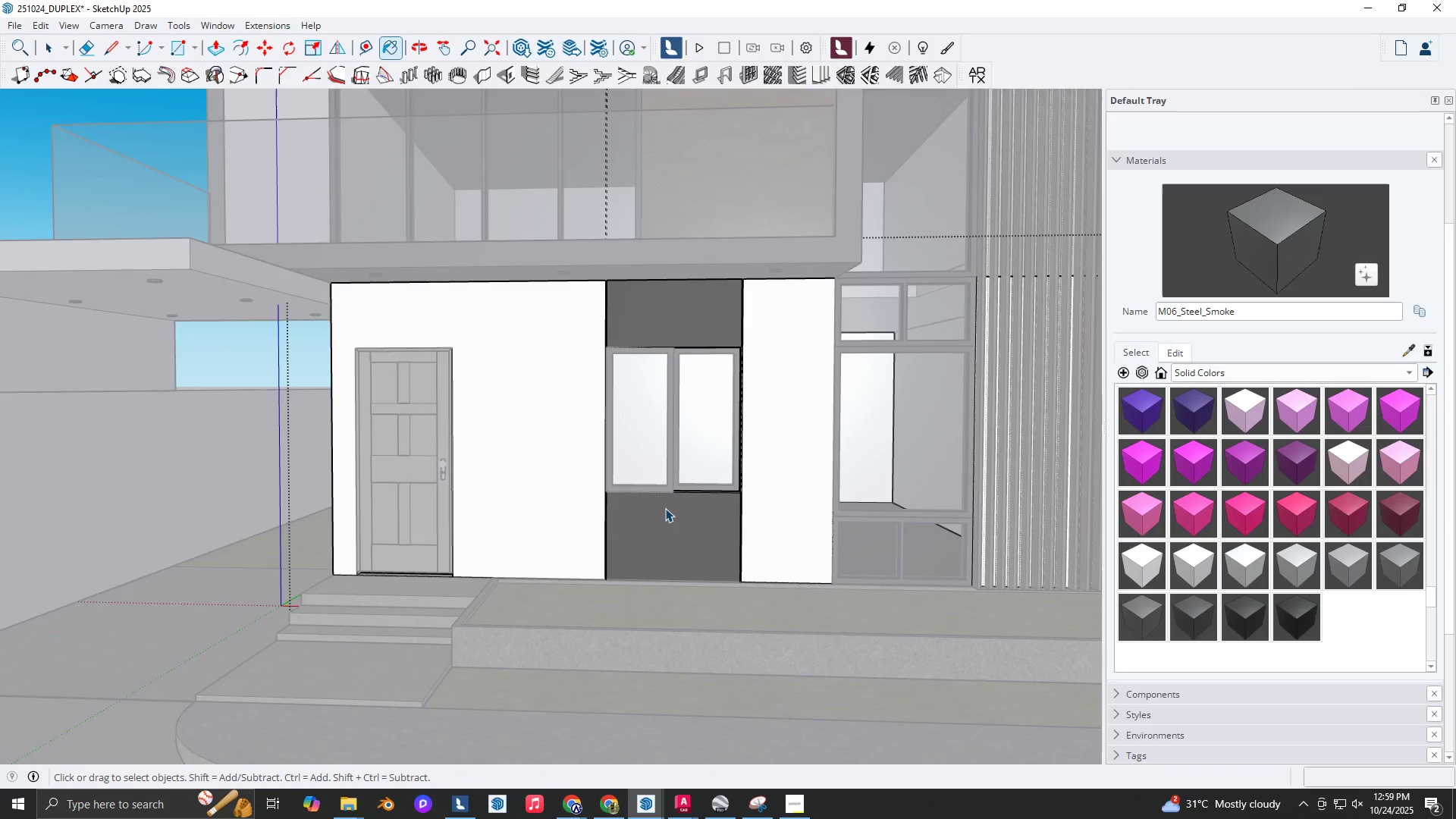 
key(Escape)
 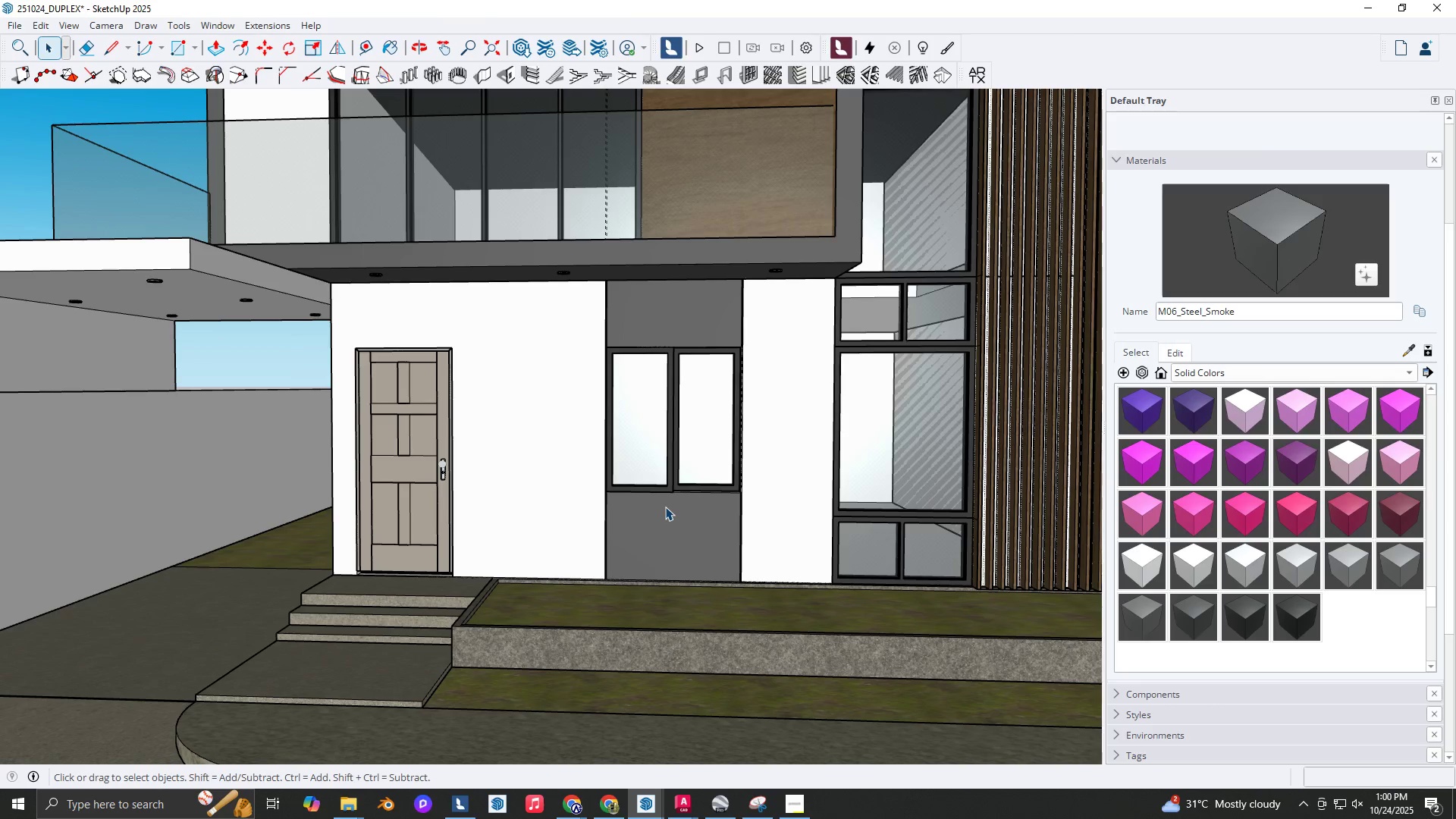 
scroll: coordinate [637, 587], scroll_direction: down, amount: 5.0
 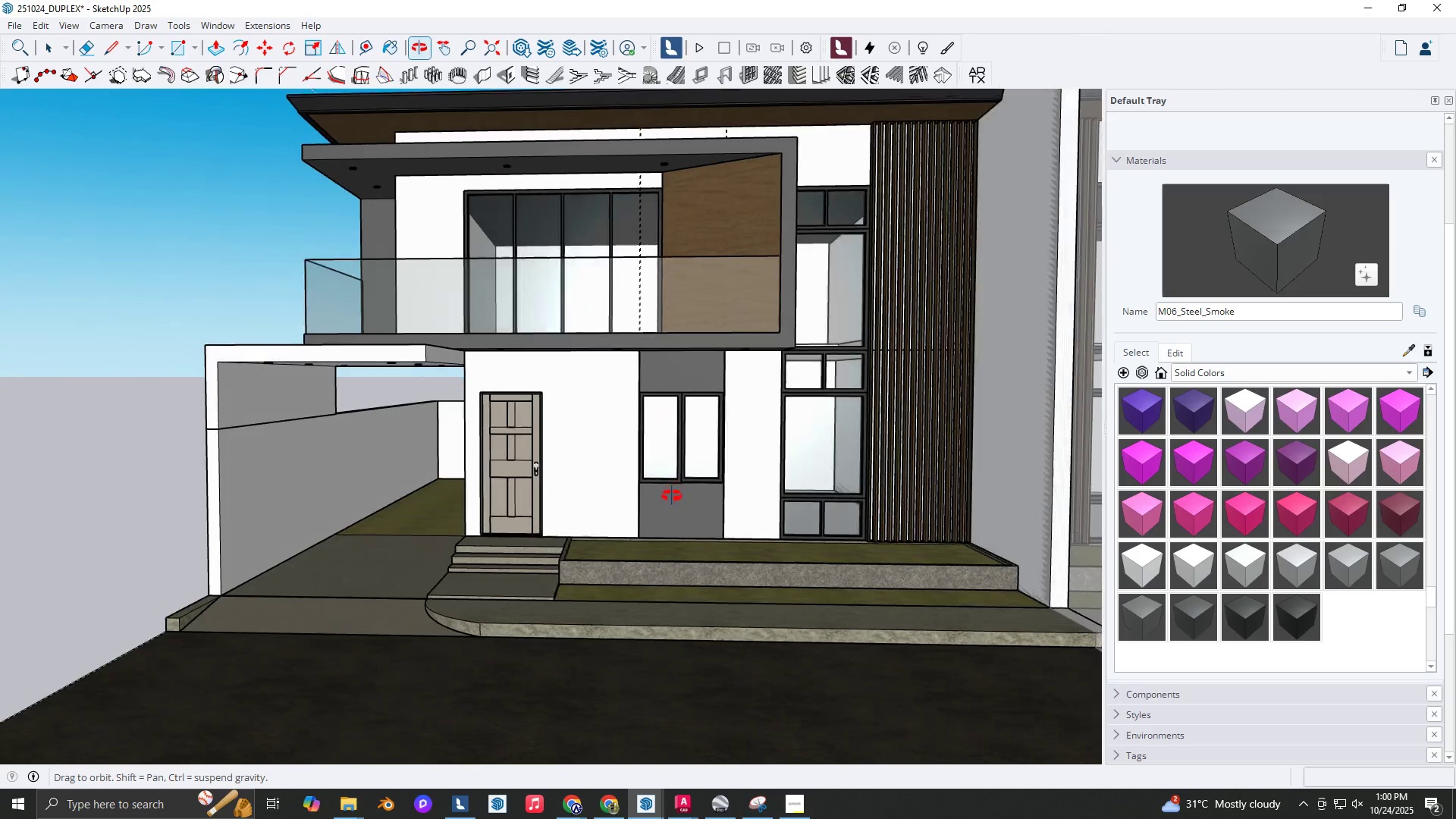 
hold_key(key=ShiftLeft, duration=0.69)
 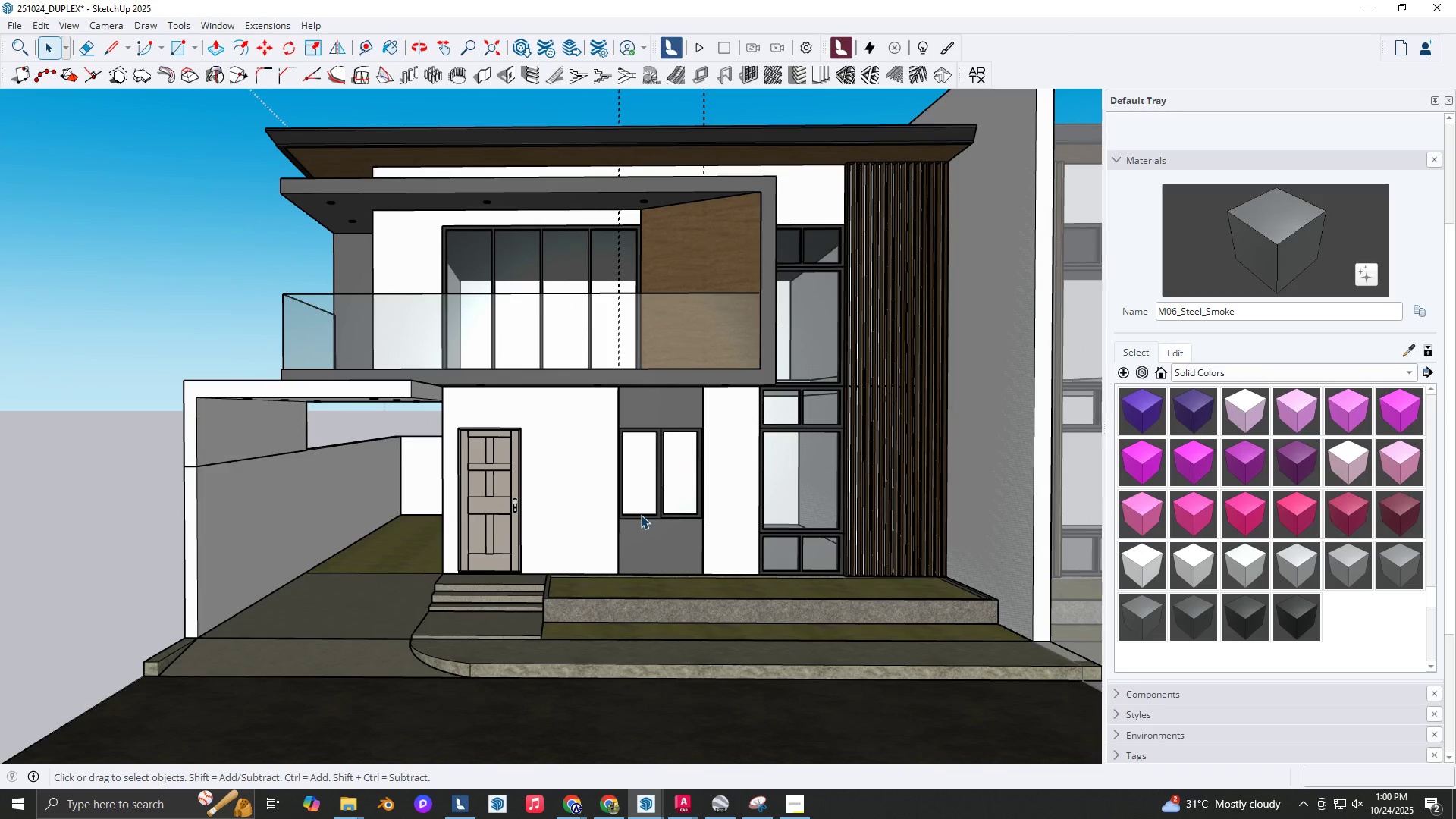 
wait(6.42)
 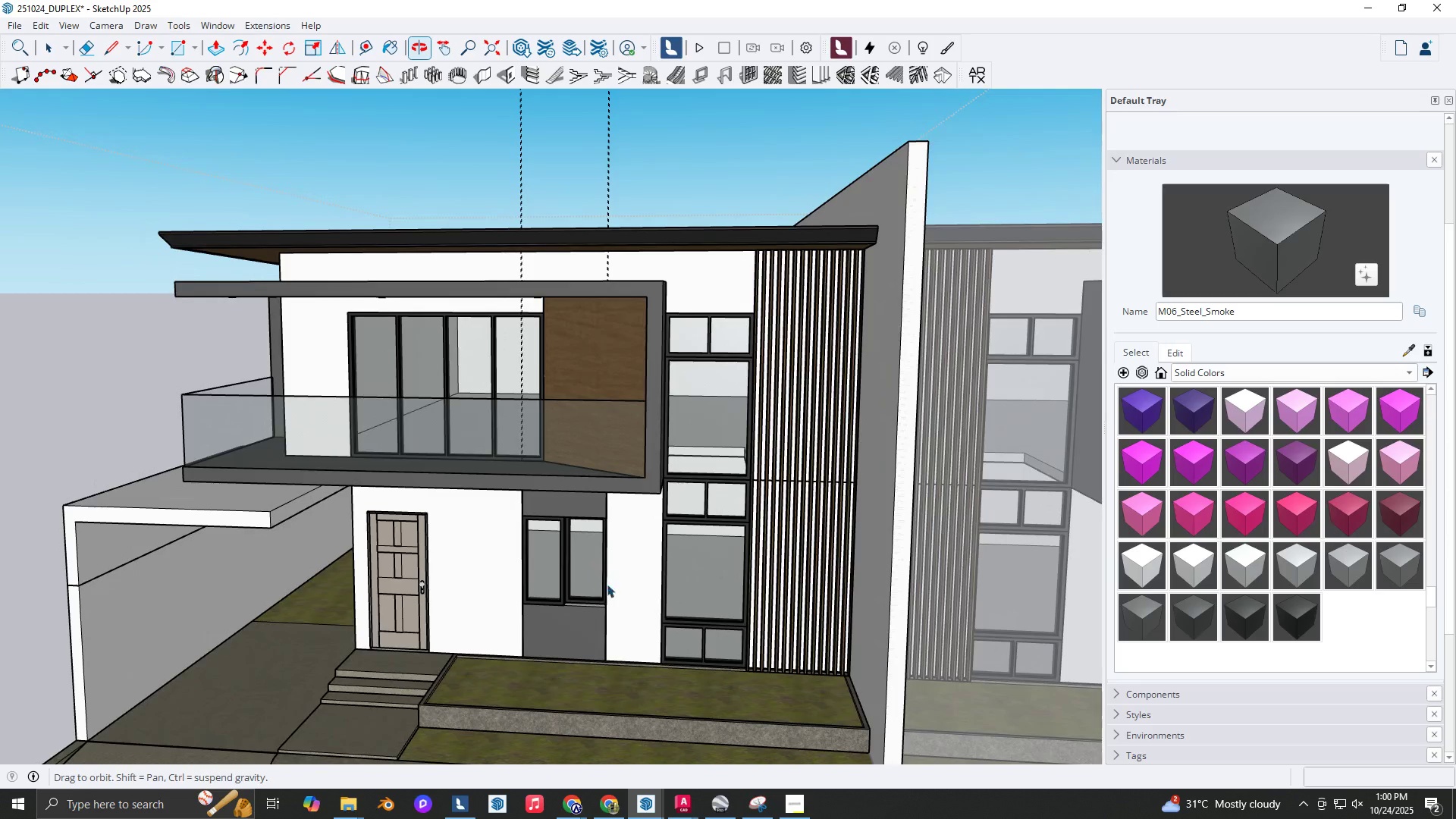 
key(Space)
 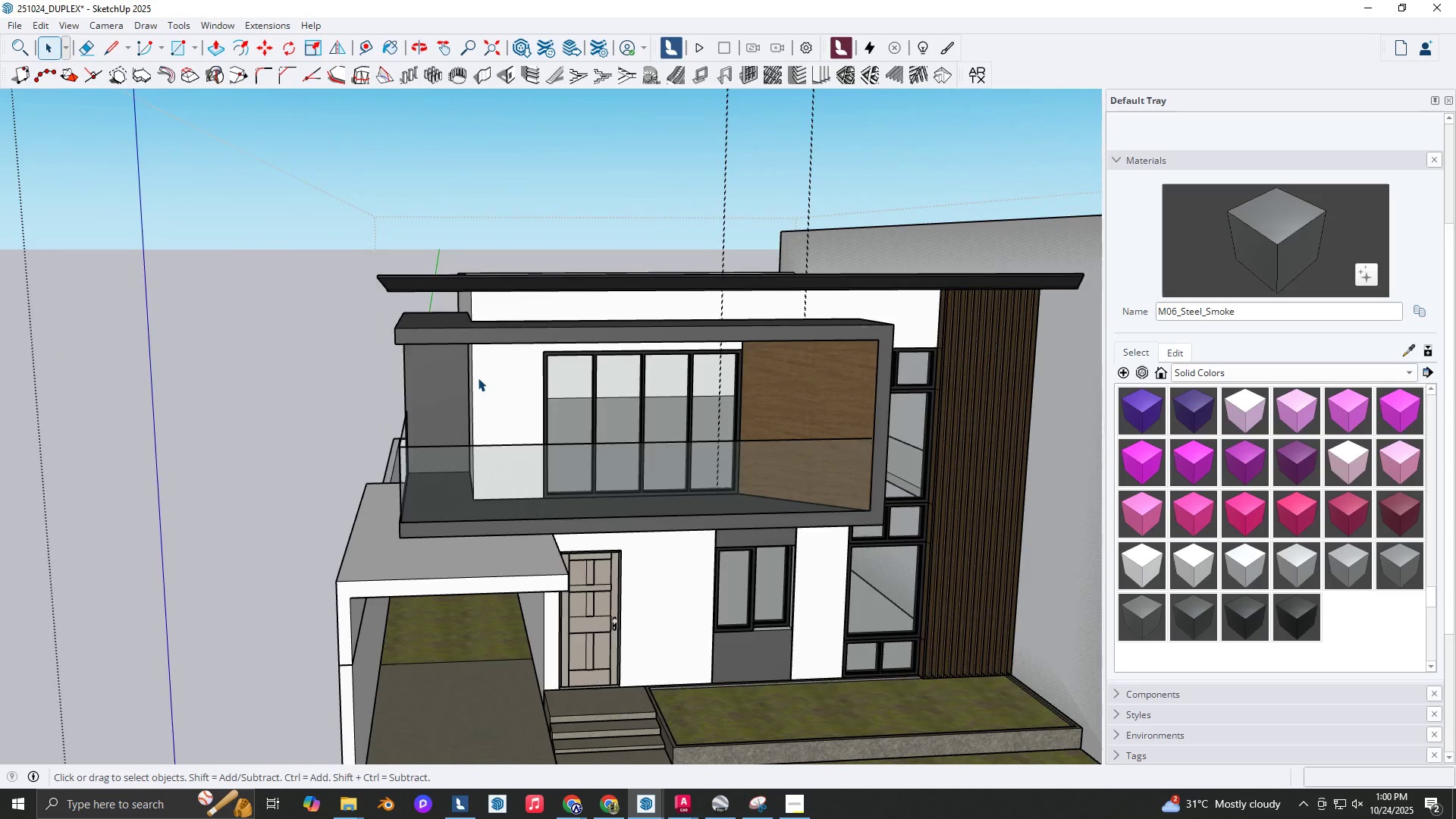 
scroll: coordinate [480, 375], scroll_direction: up, amount: 3.0
 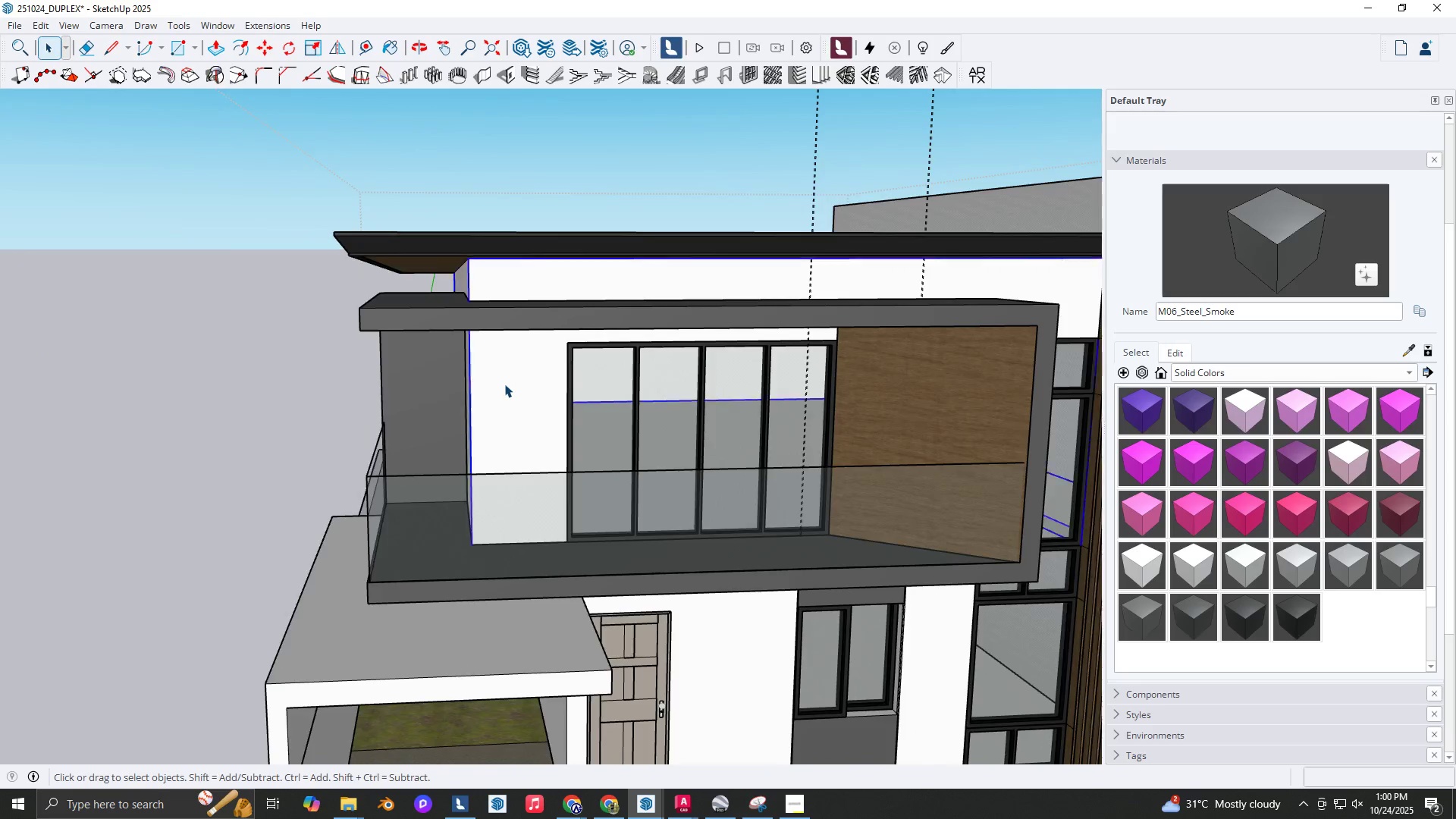 
double_click([504, 384])
 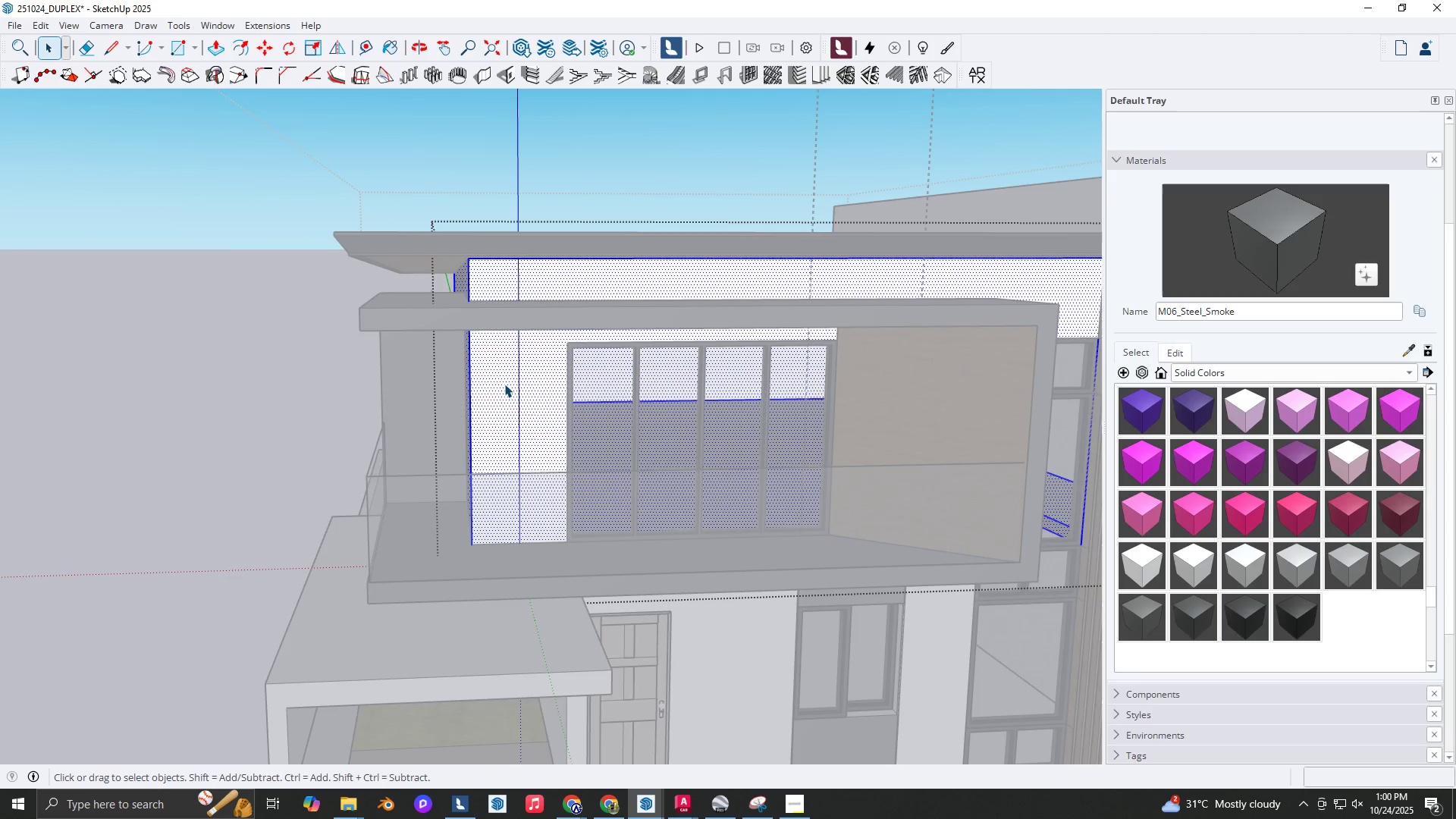 
triple_click([504, 384])
 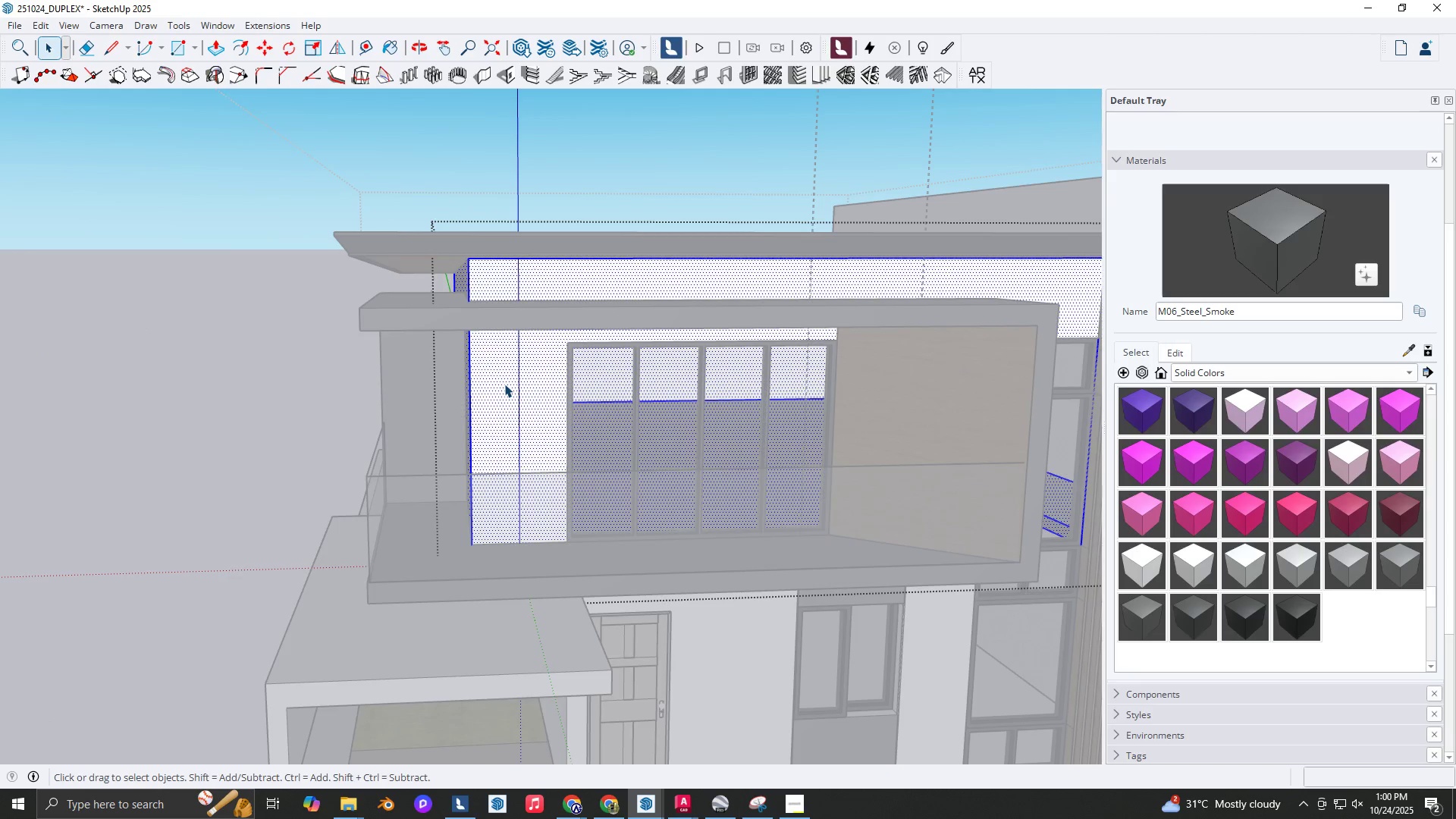 
key(Backquote)
 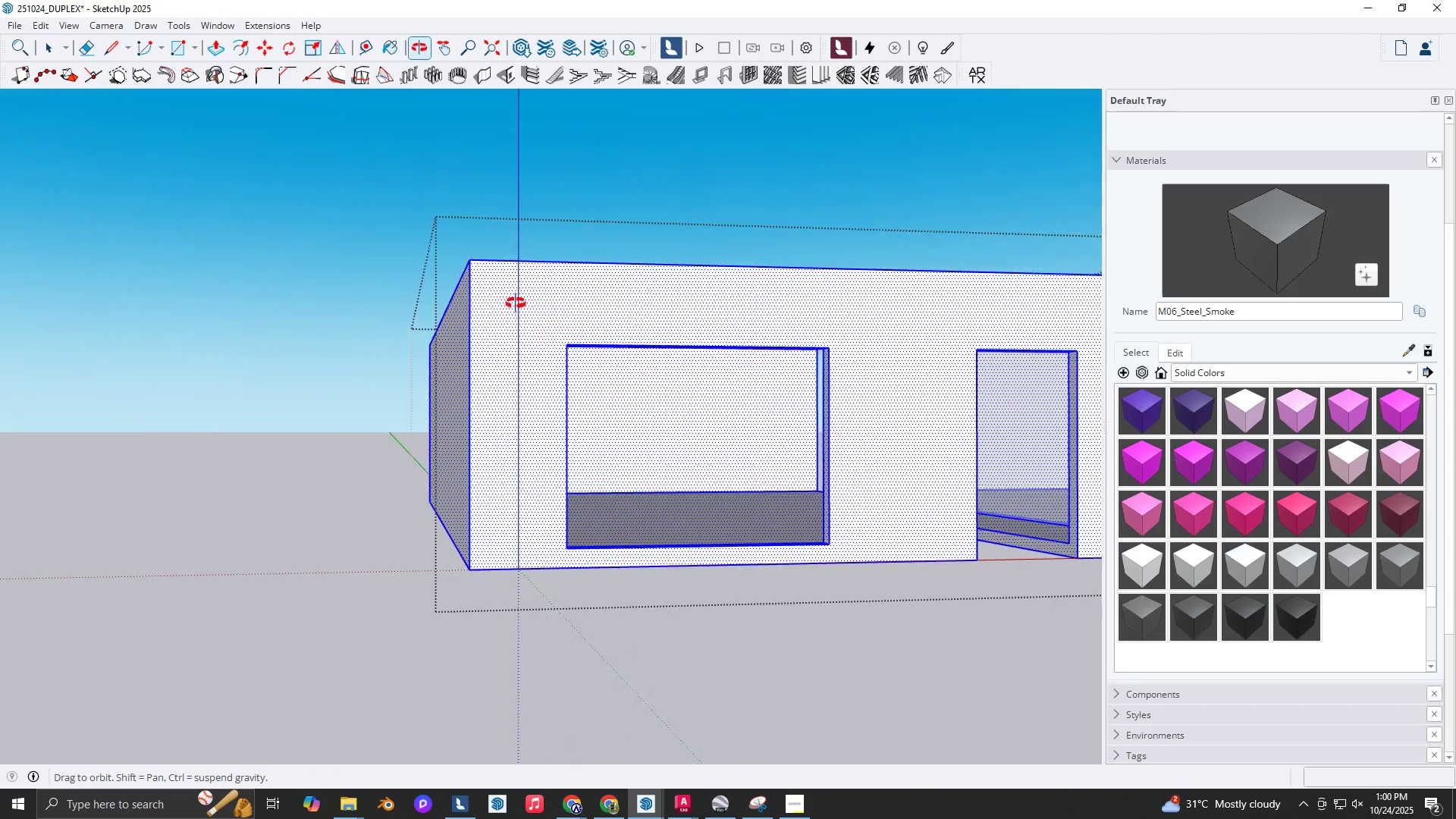 
scroll: coordinate [590, 331], scroll_direction: up, amount: 8.0
 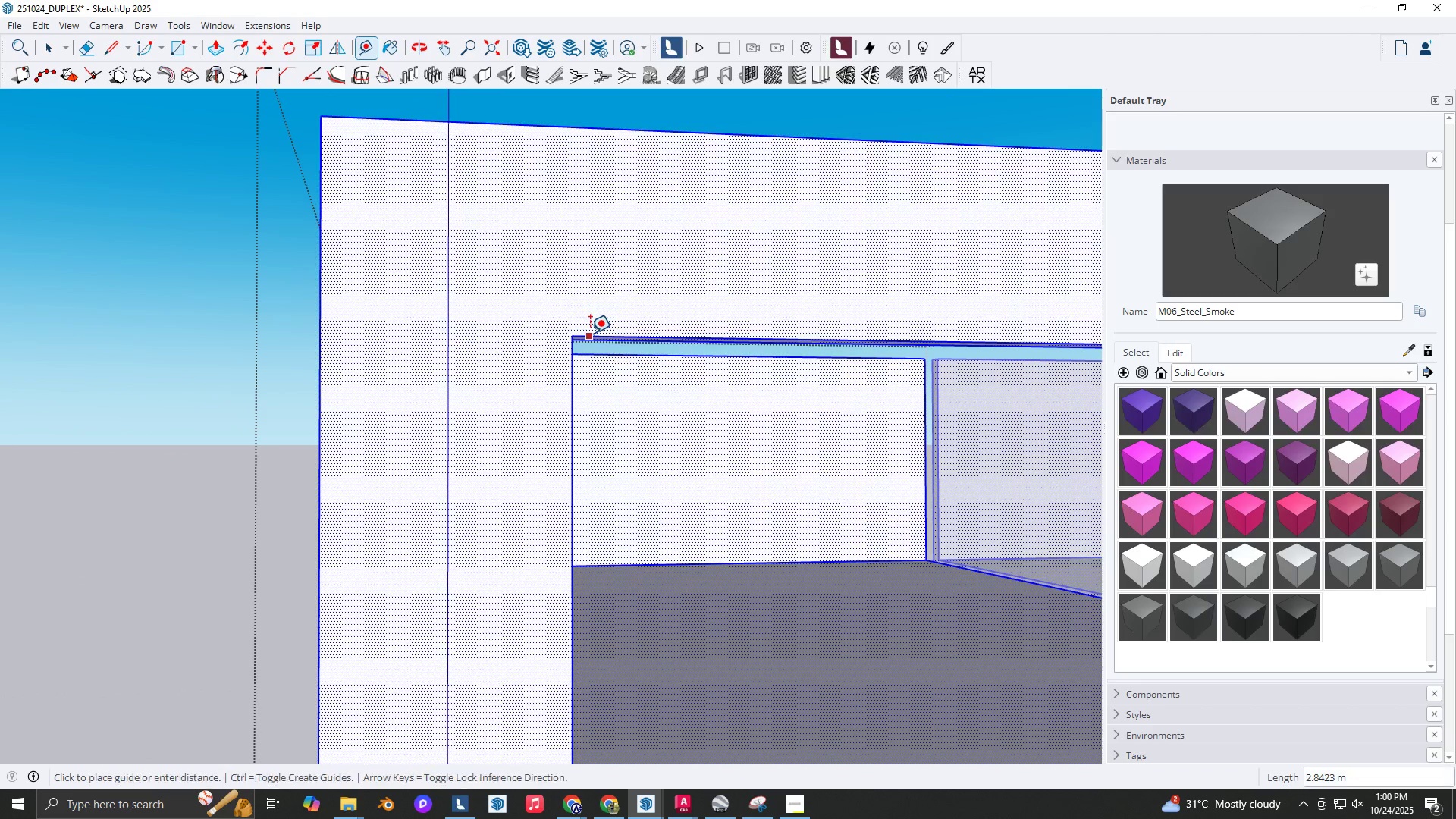 
key(T)
 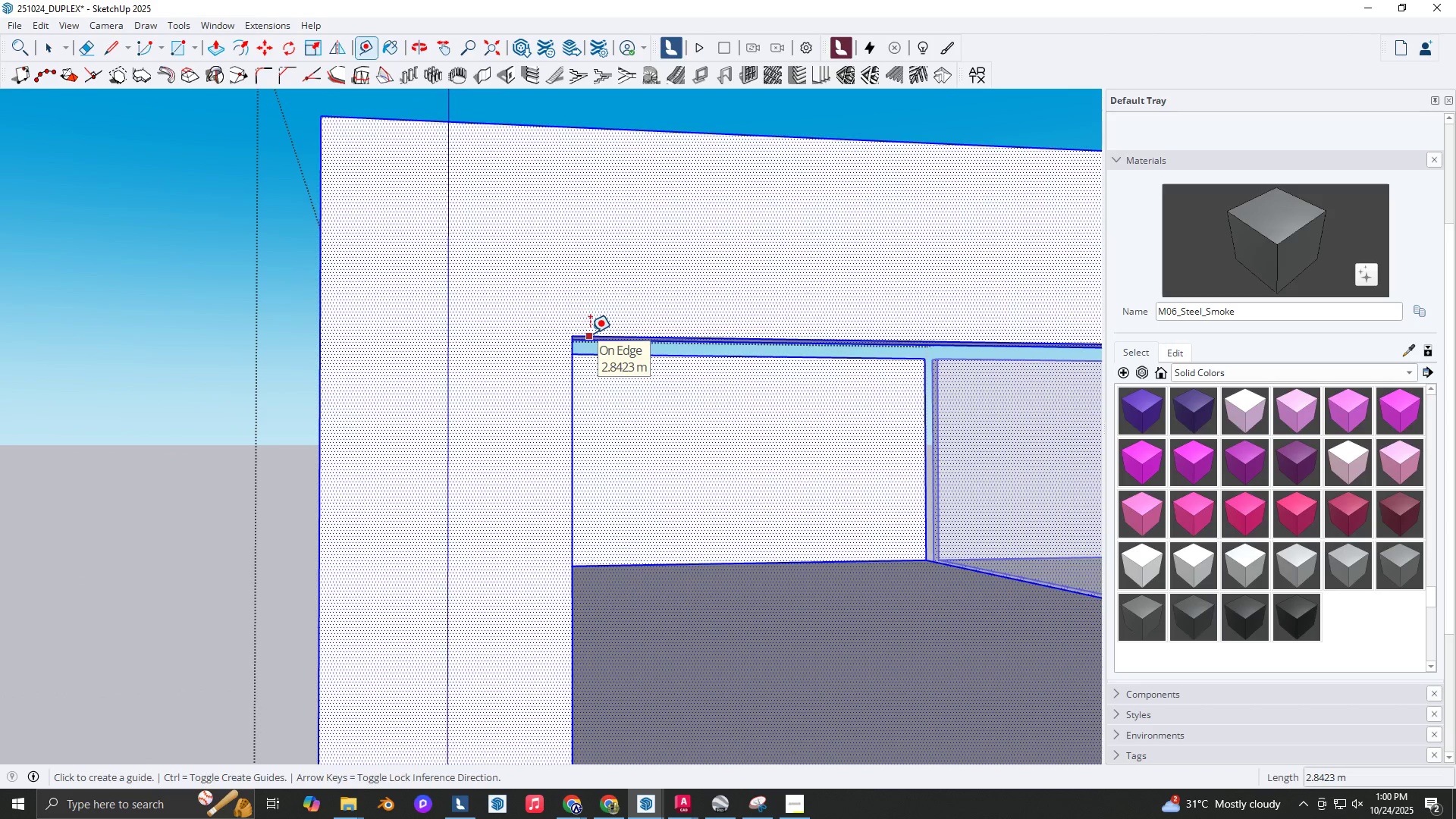 
double_click([590, 333])
 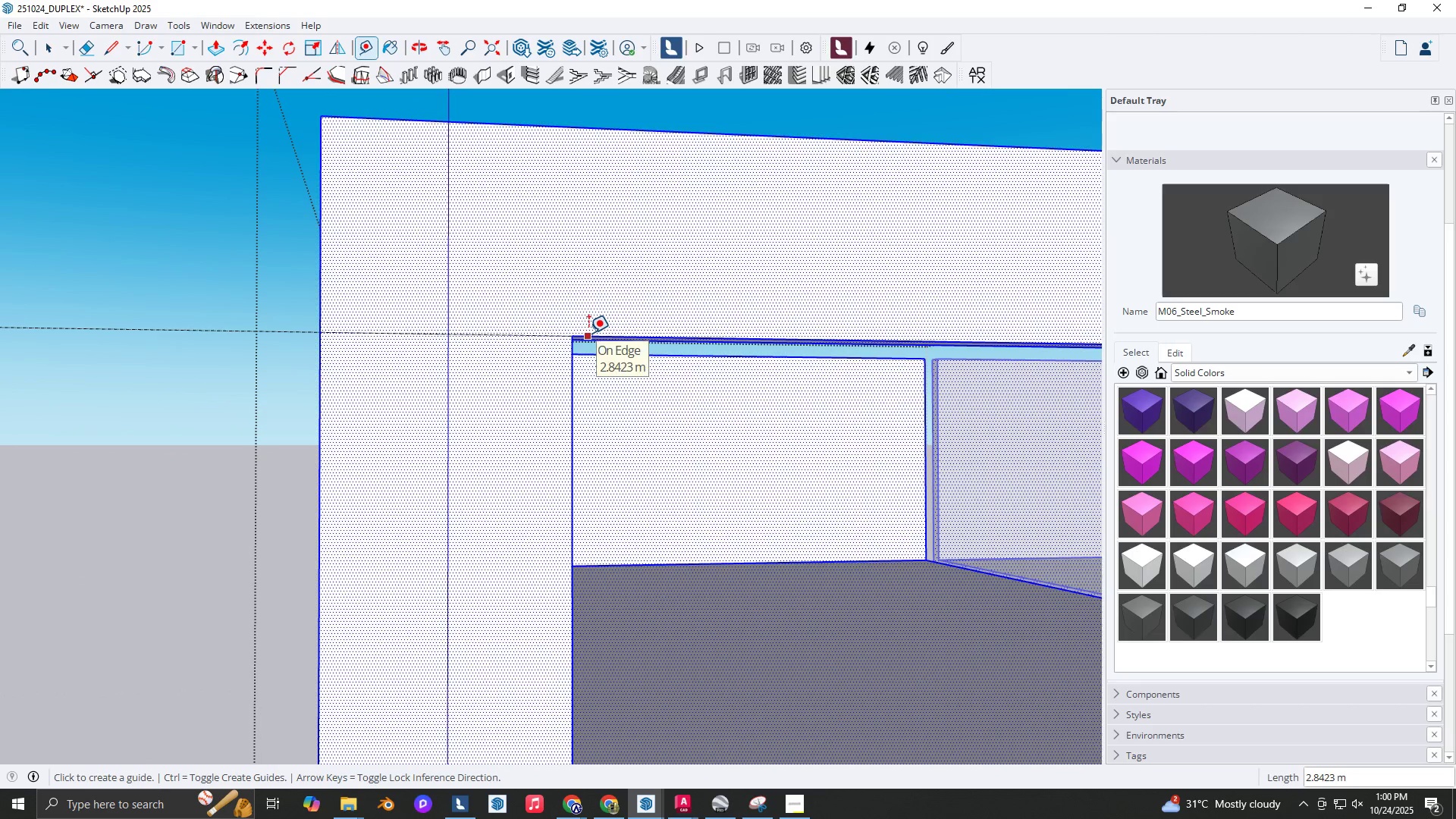 
scroll: coordinate [529, 335], scroll_direction: down, amount: 2.0
 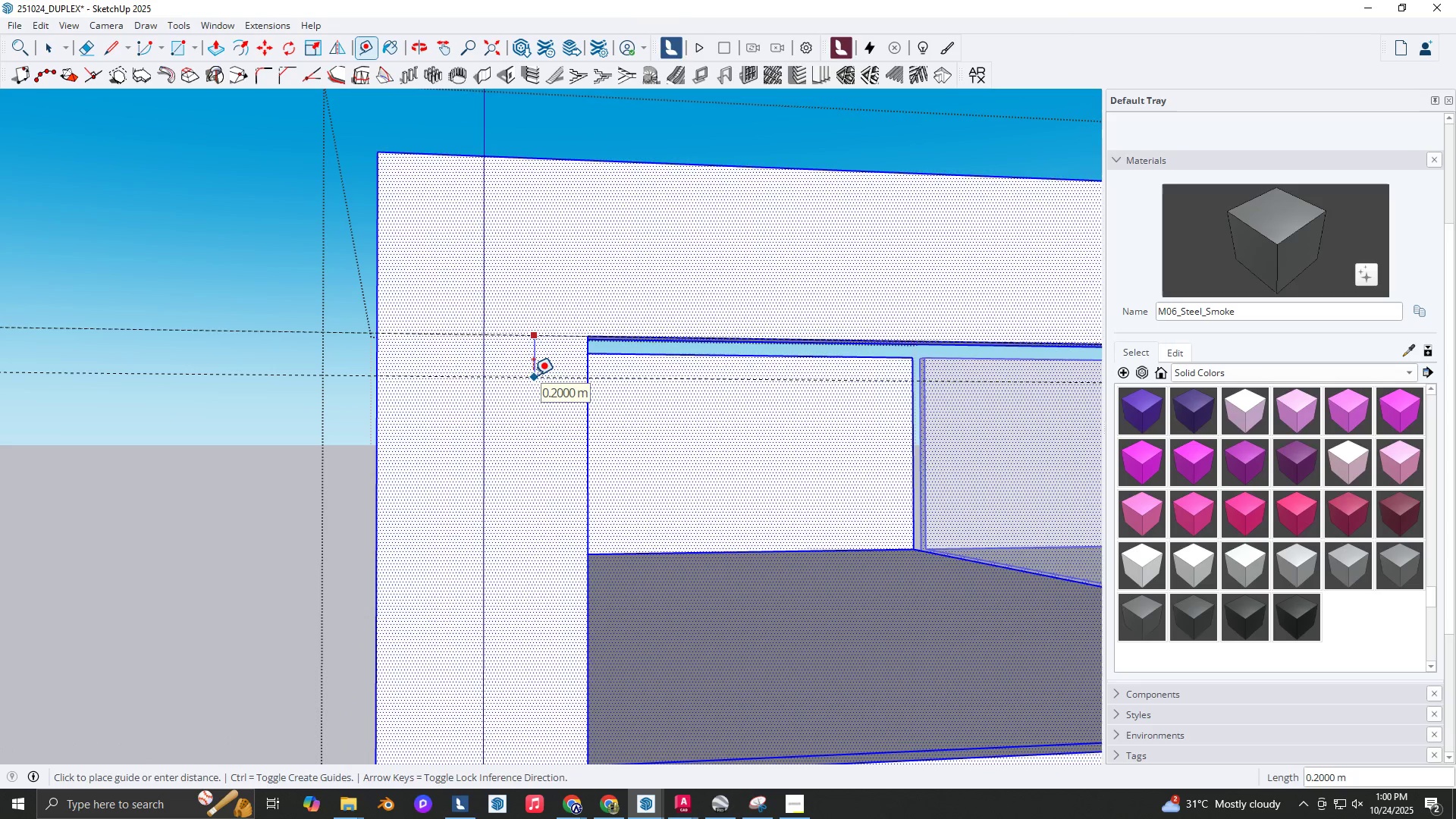 
key(NumpadDecimal)
 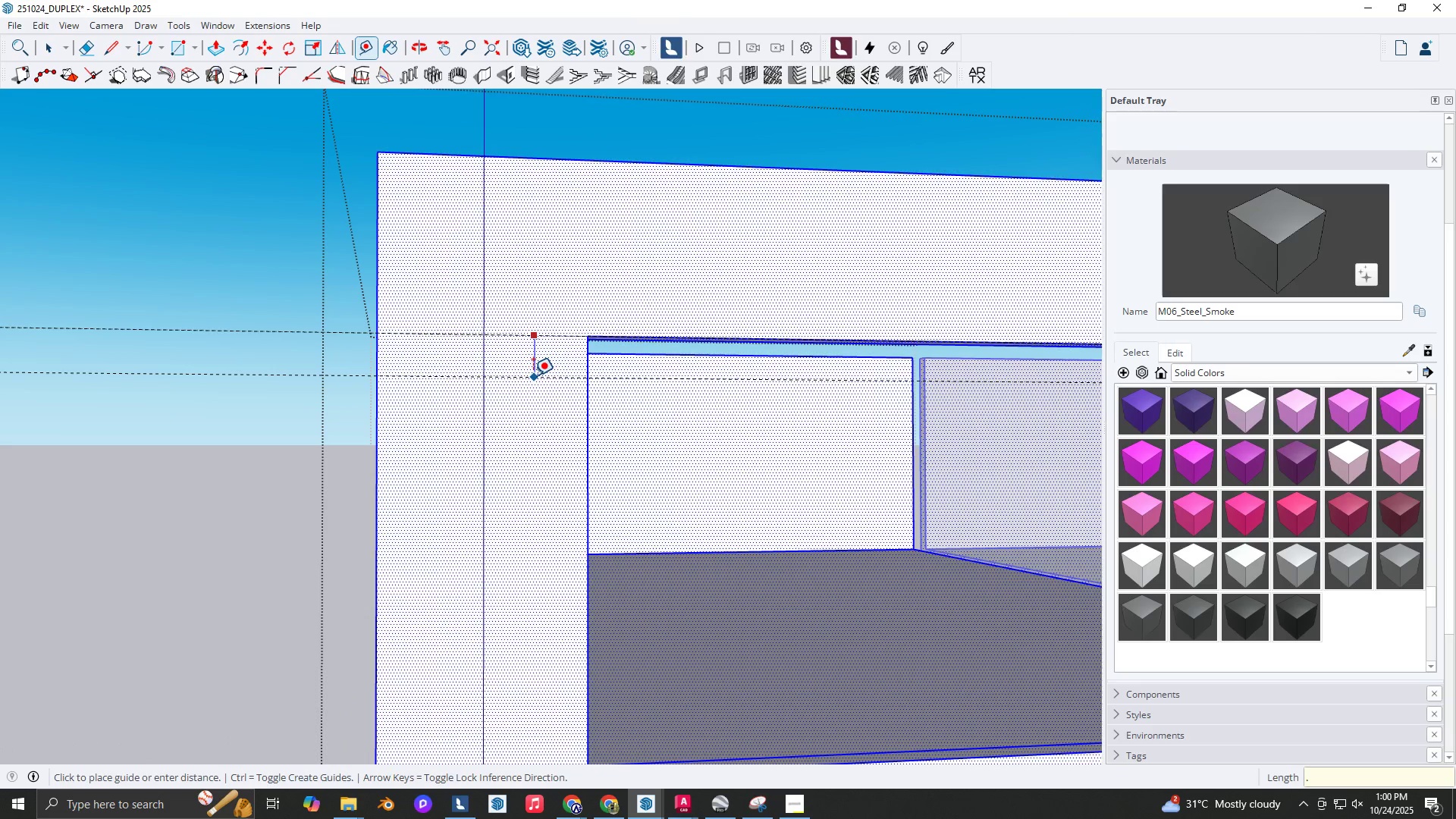 
key(Numpad0)
 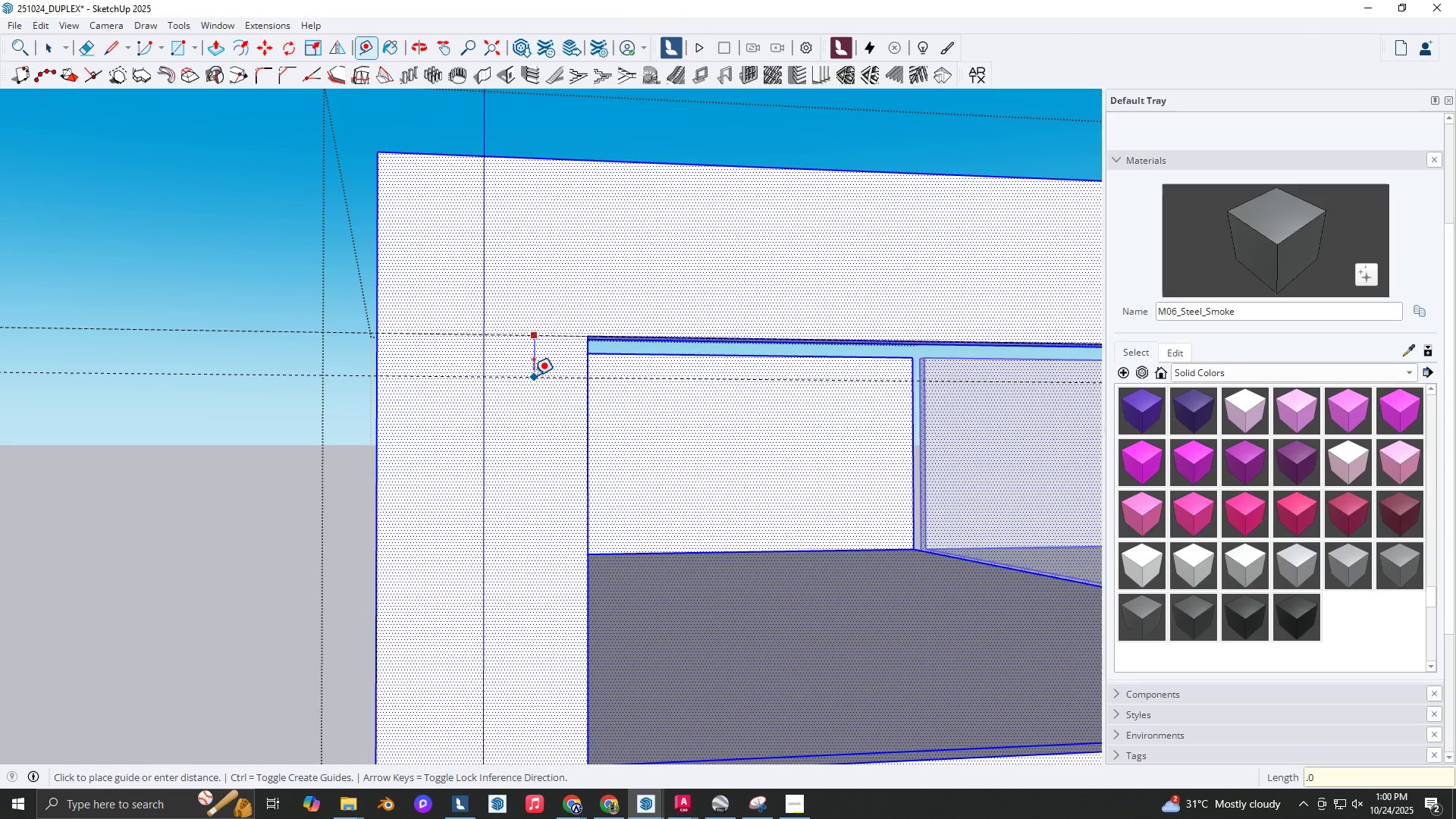 
key(Numpad1)
 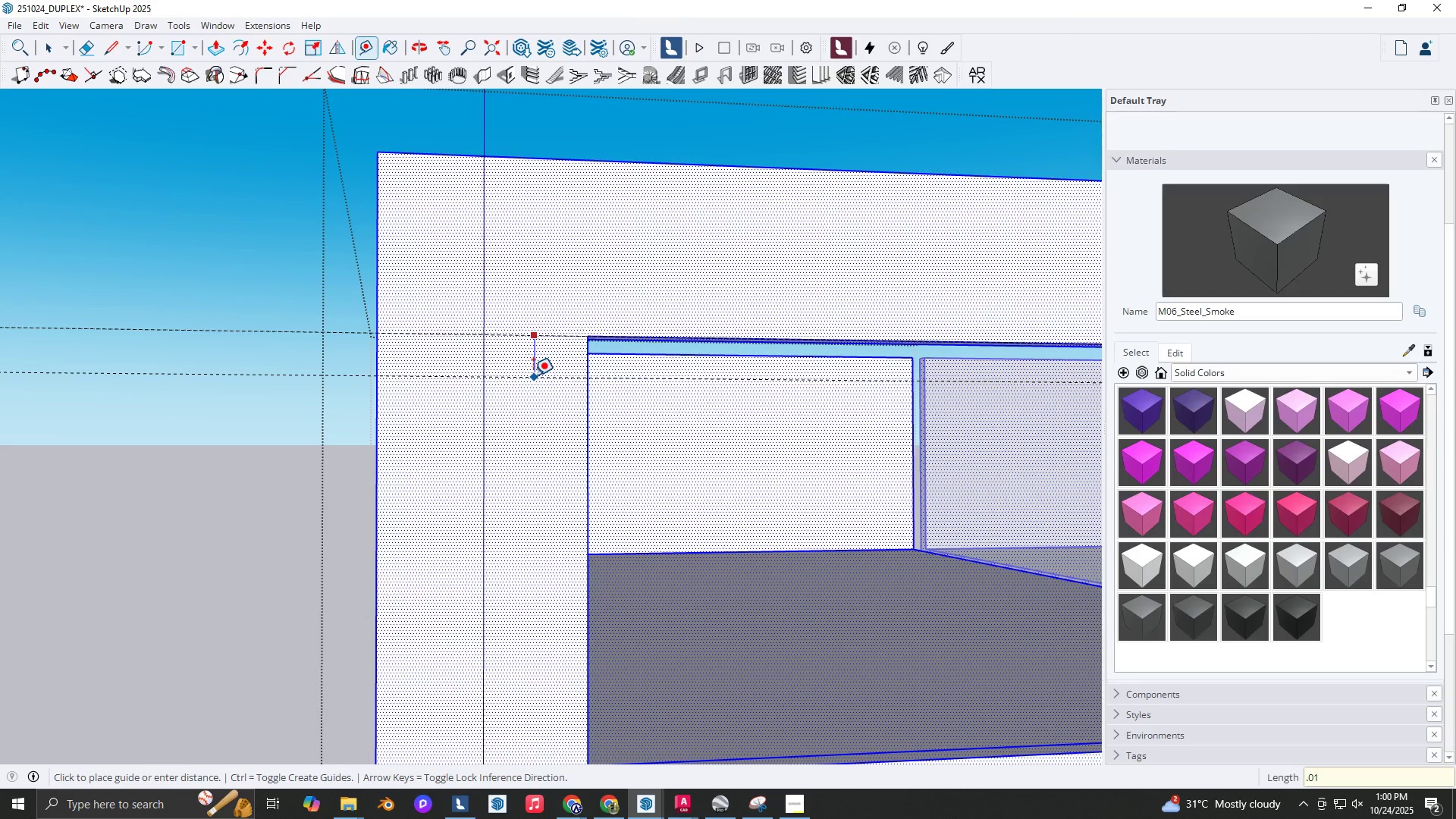 
key(NumpadEnter)
 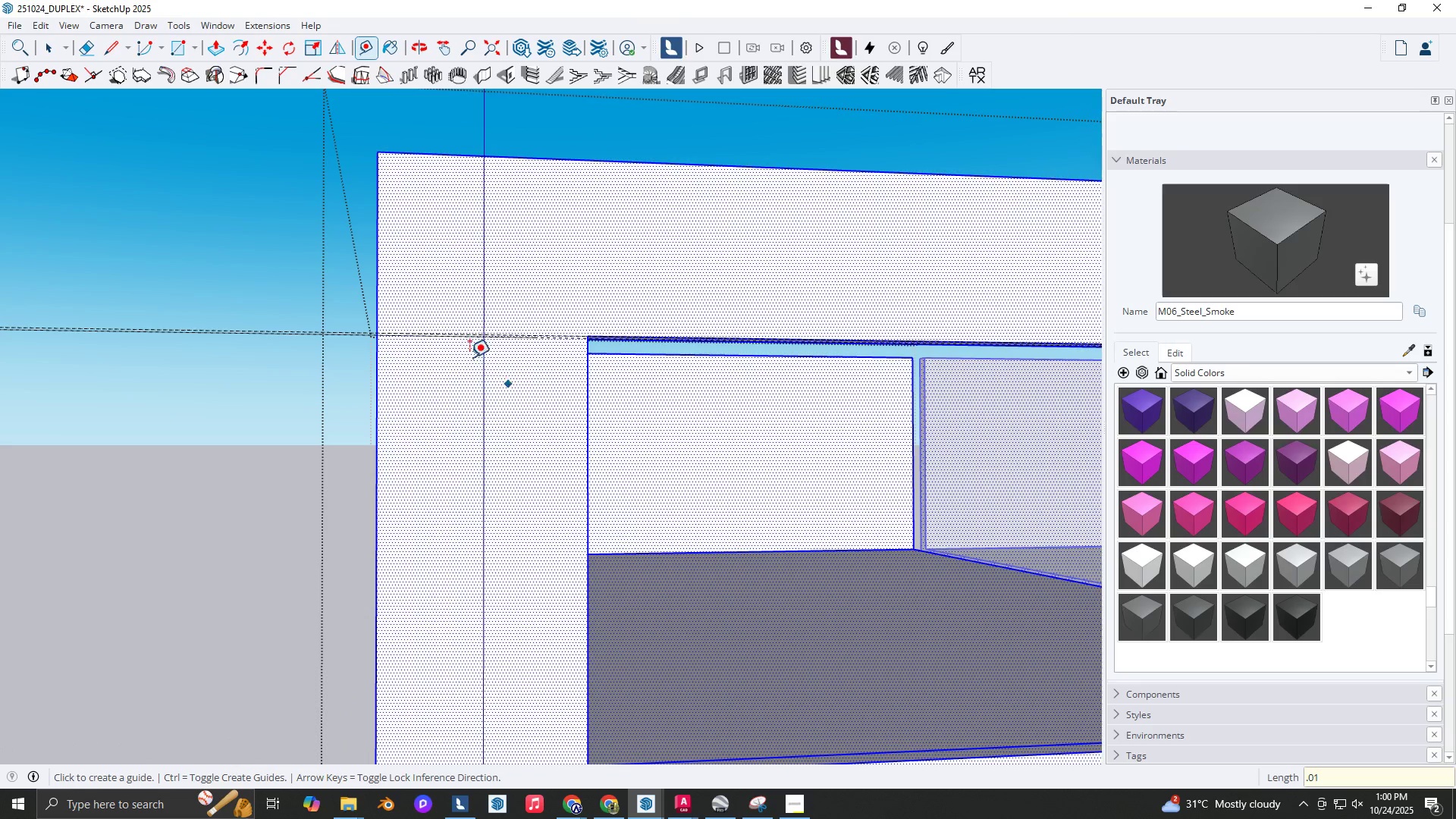 
scroll: coordinate [406, 337], scroll_direction: up, amount: 6.0
 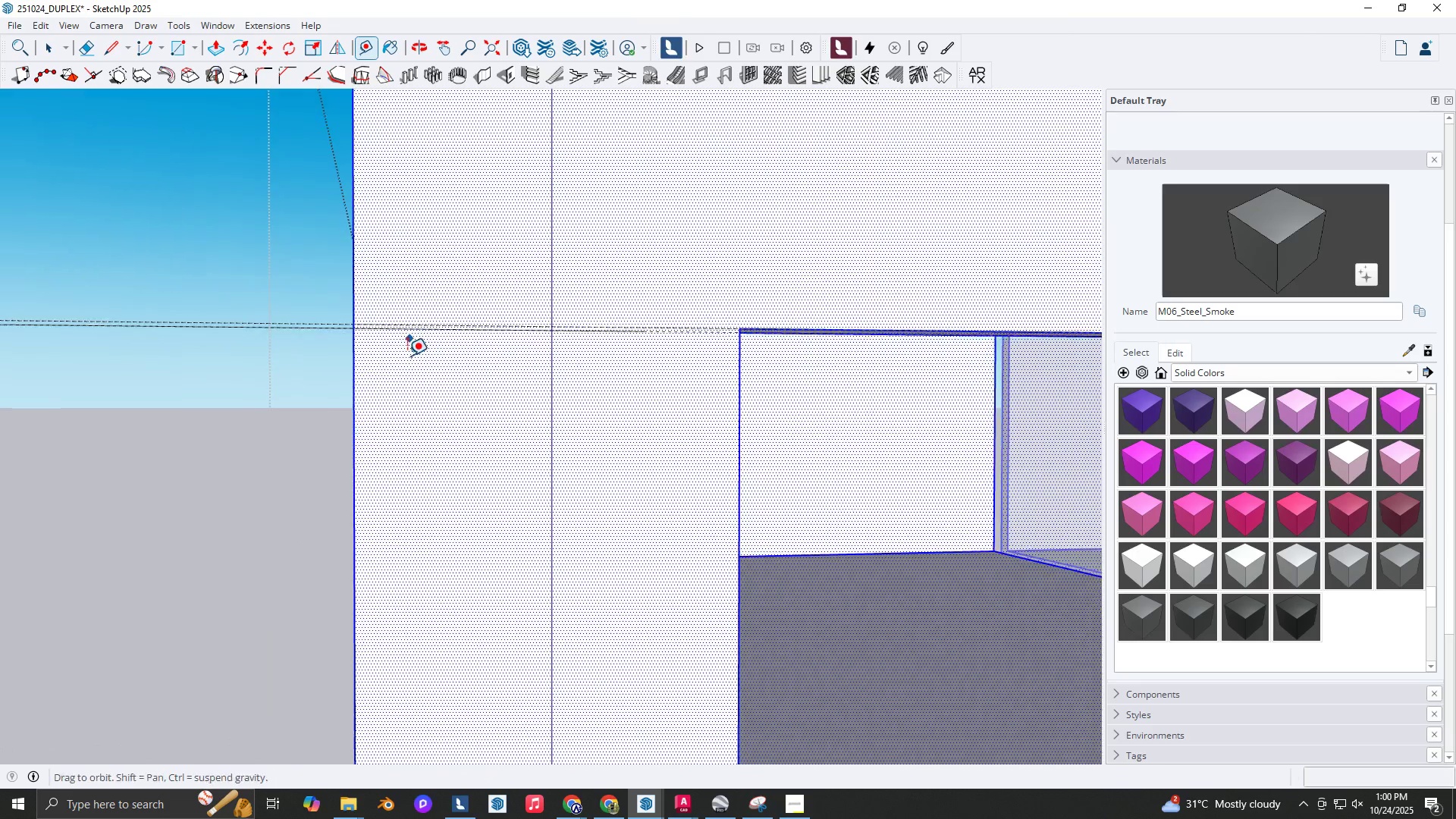 
key(R)
 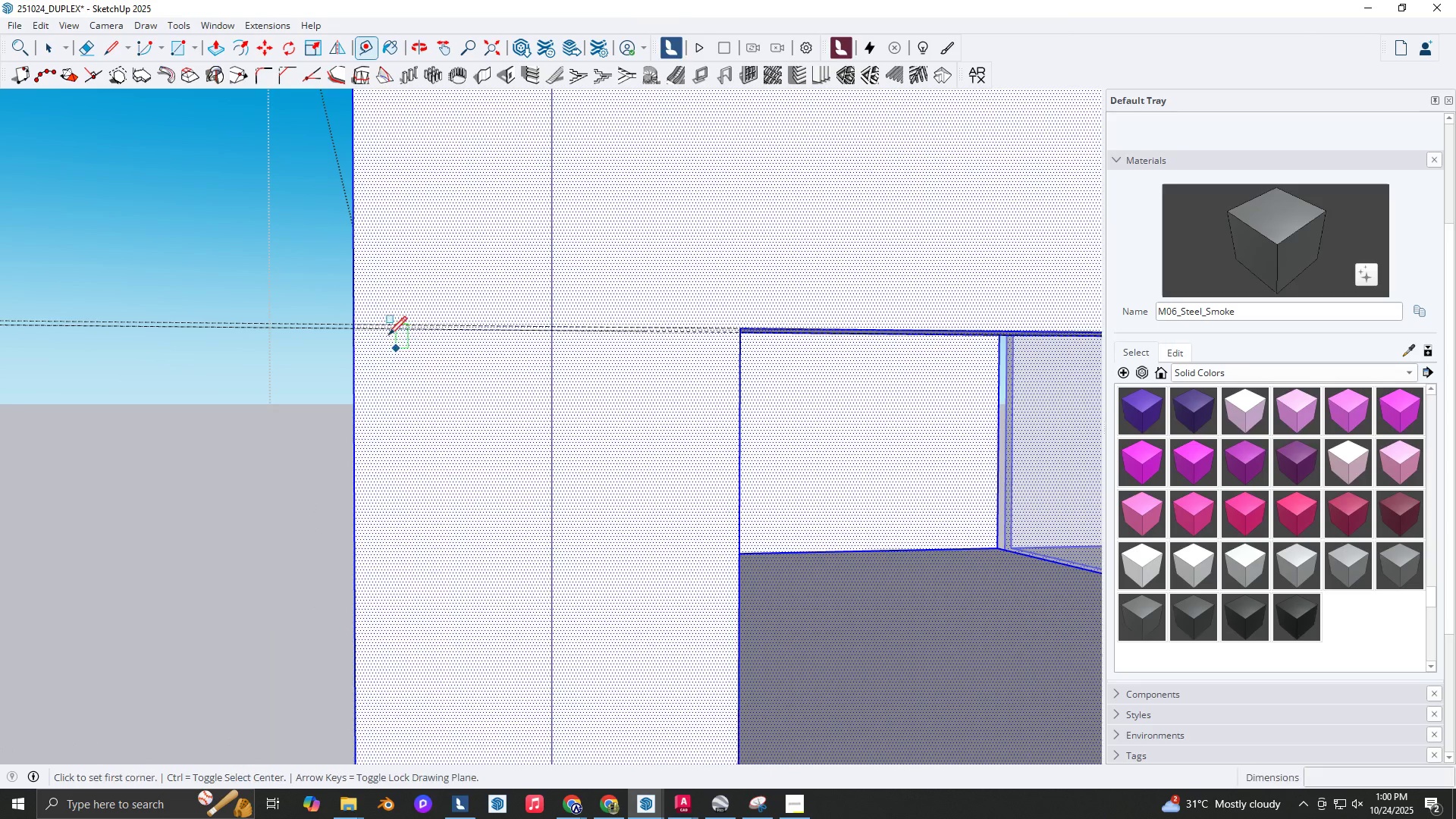 
scroll: coordinate [968, 337], scroll_direction: up, amount: 7.0
 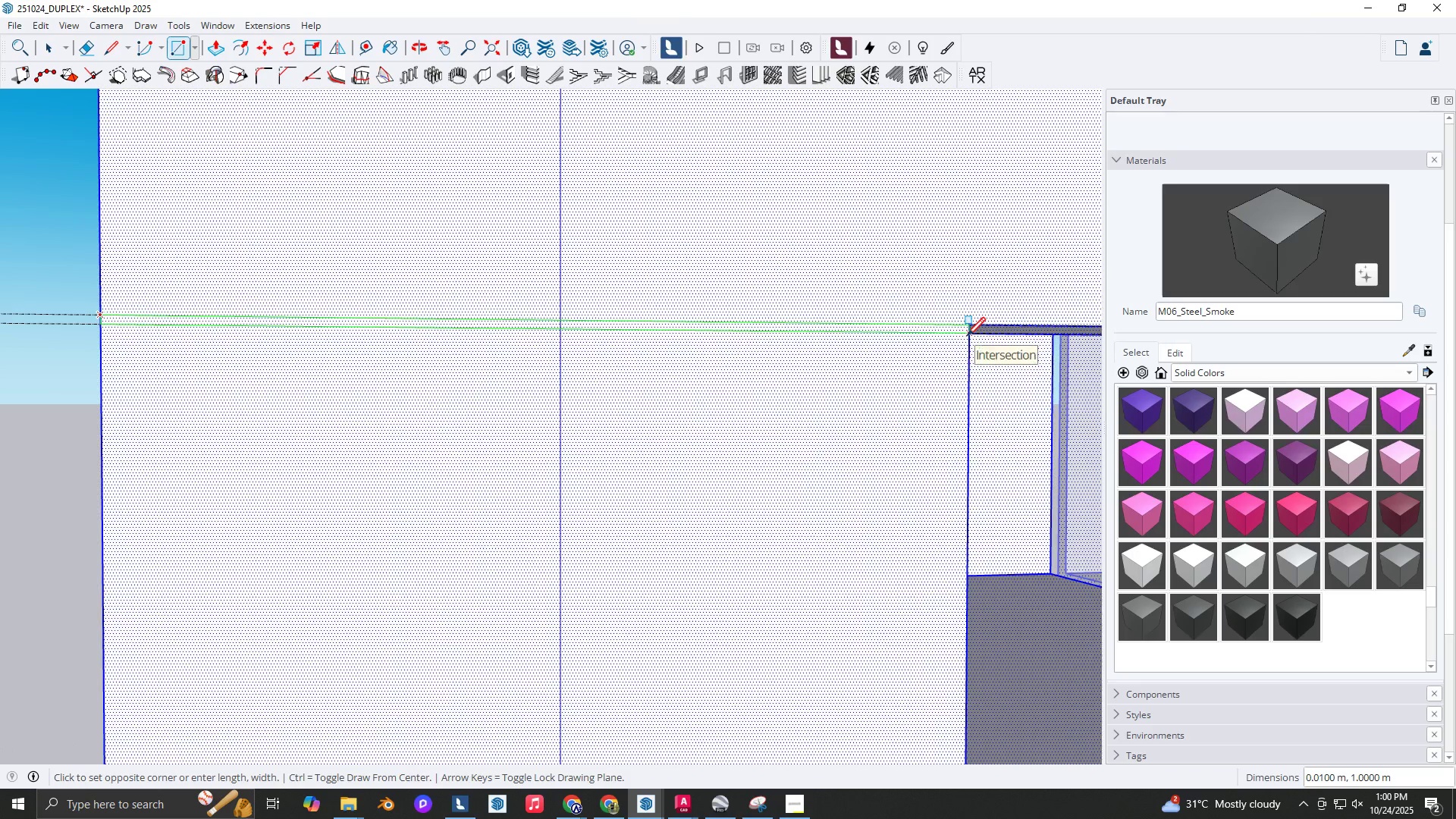 
left_click([967, 337])
 